 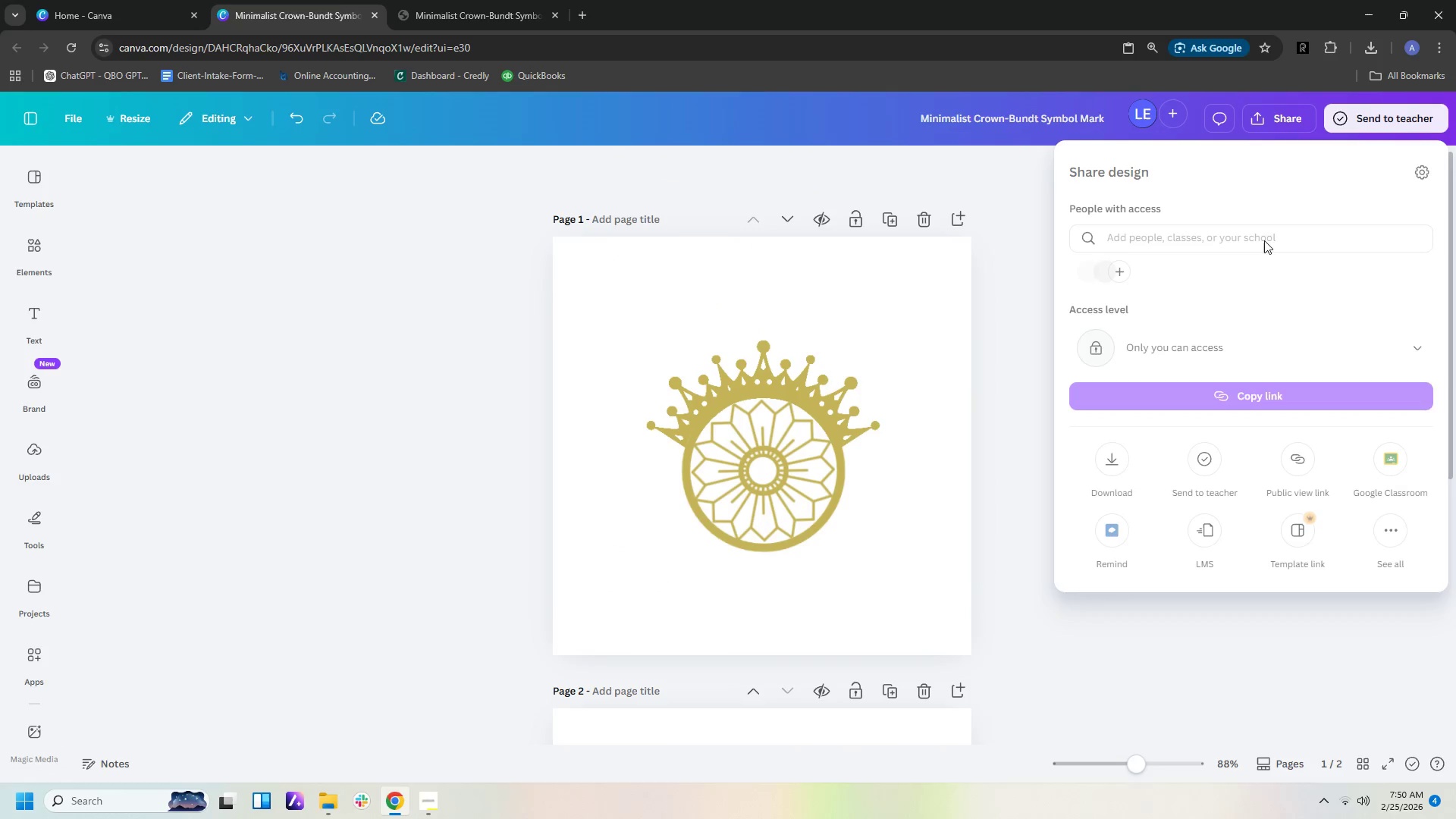 
left_click([1148, 240])
 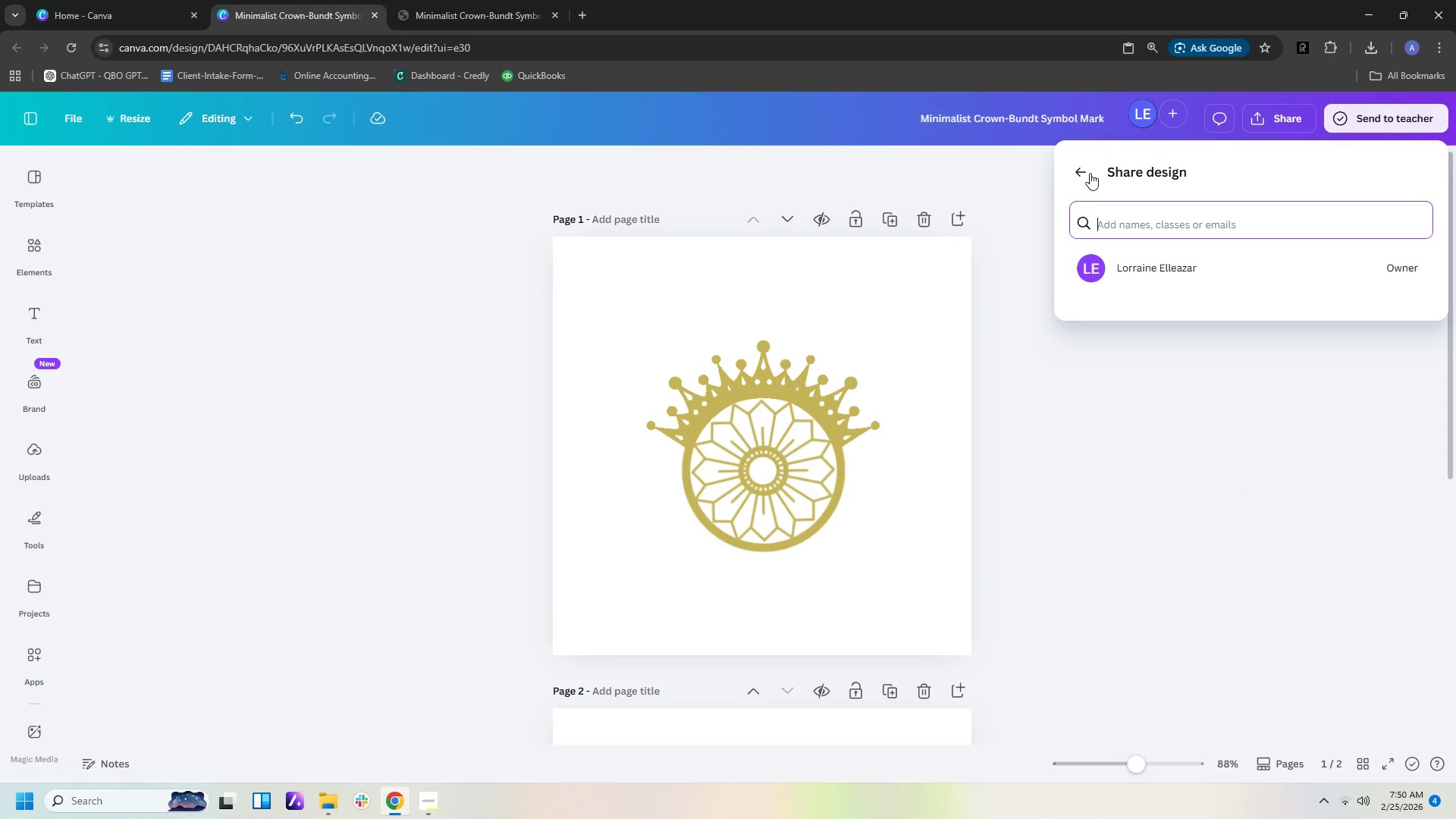 
left_click([1081, 165])
 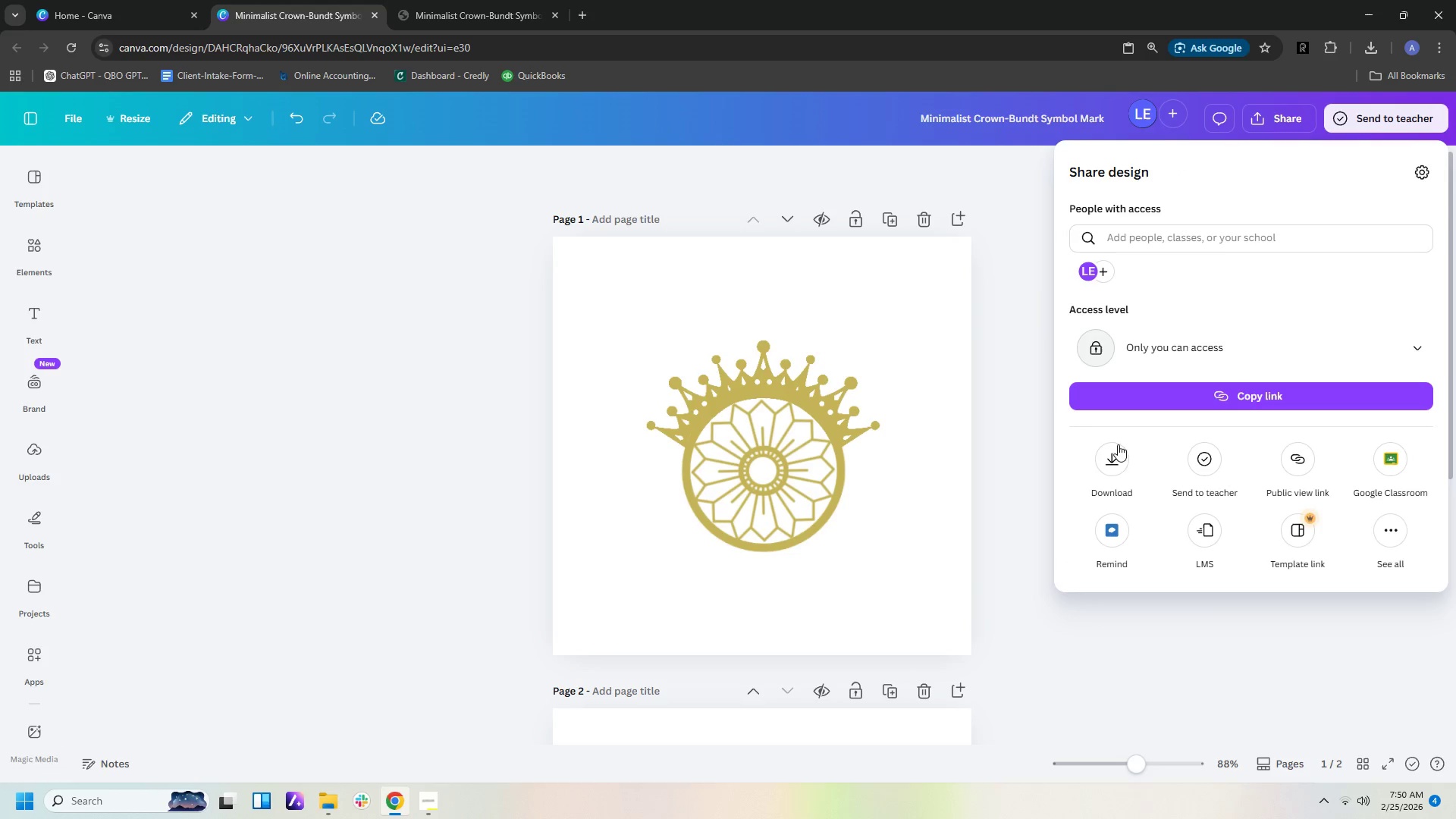 
left_click([1116, 457])
 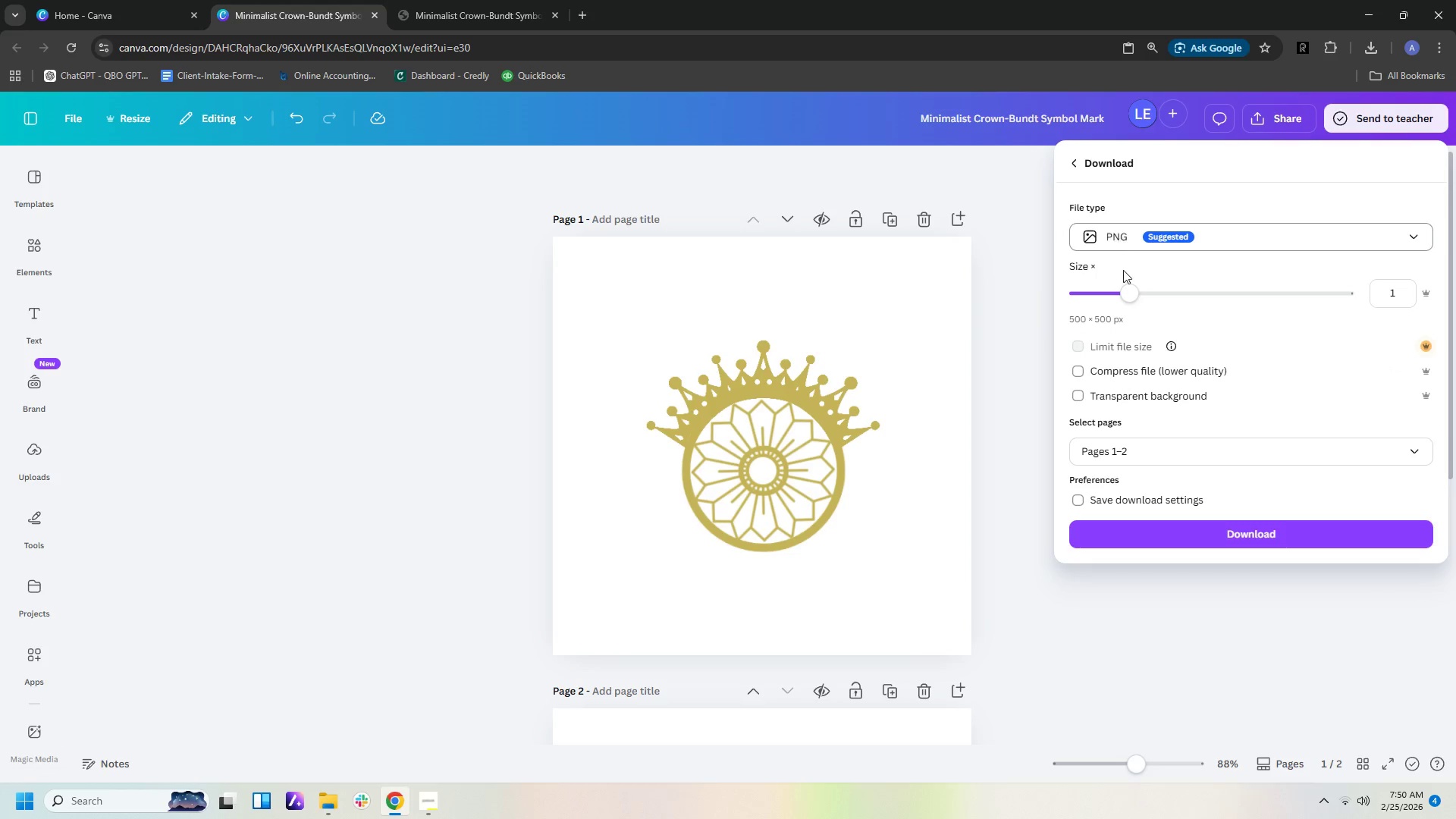 
left_click([1128, 245])
 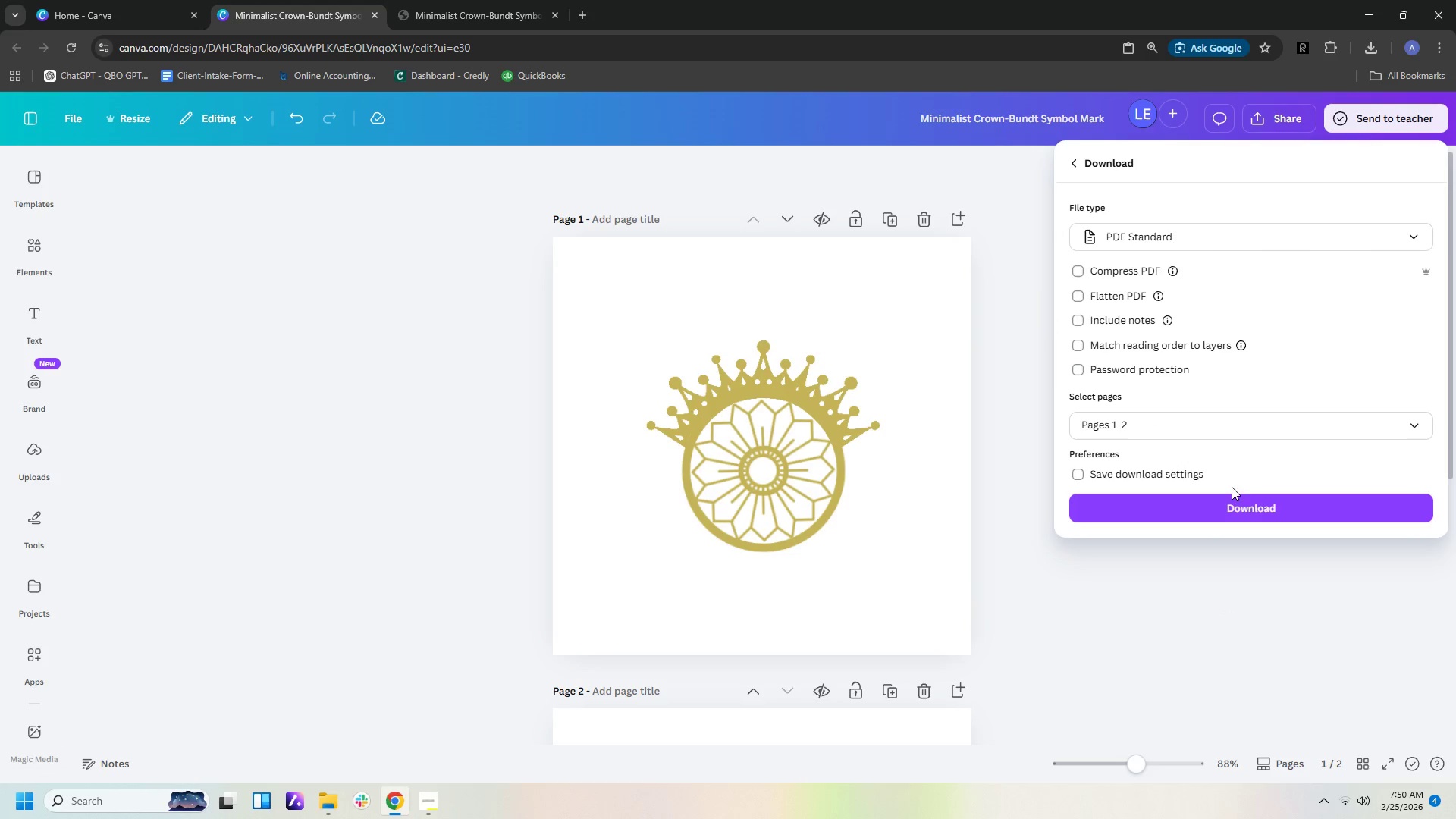 
left_click([1263, 510])
 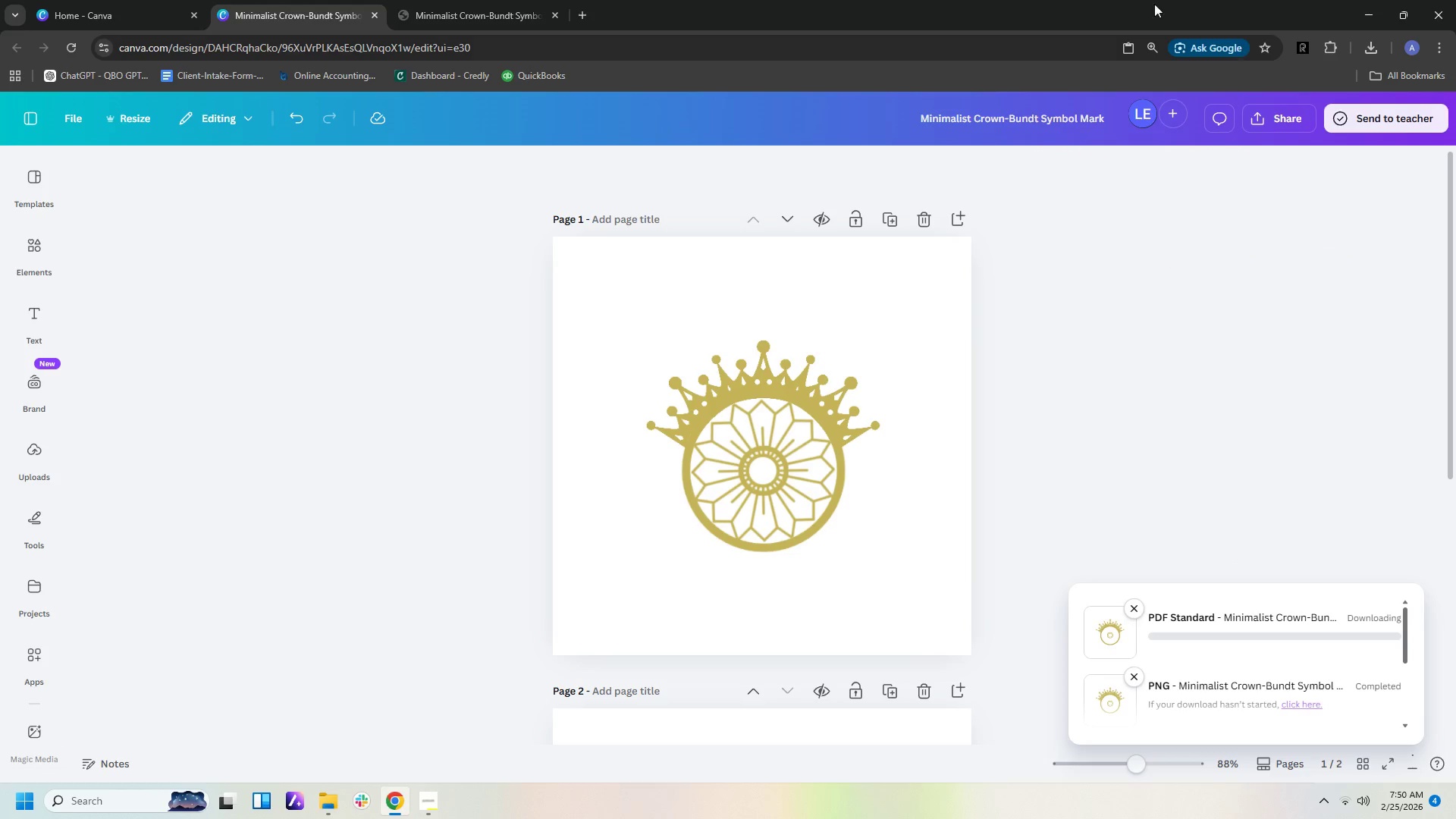 
mouse_move([1200, 16])
 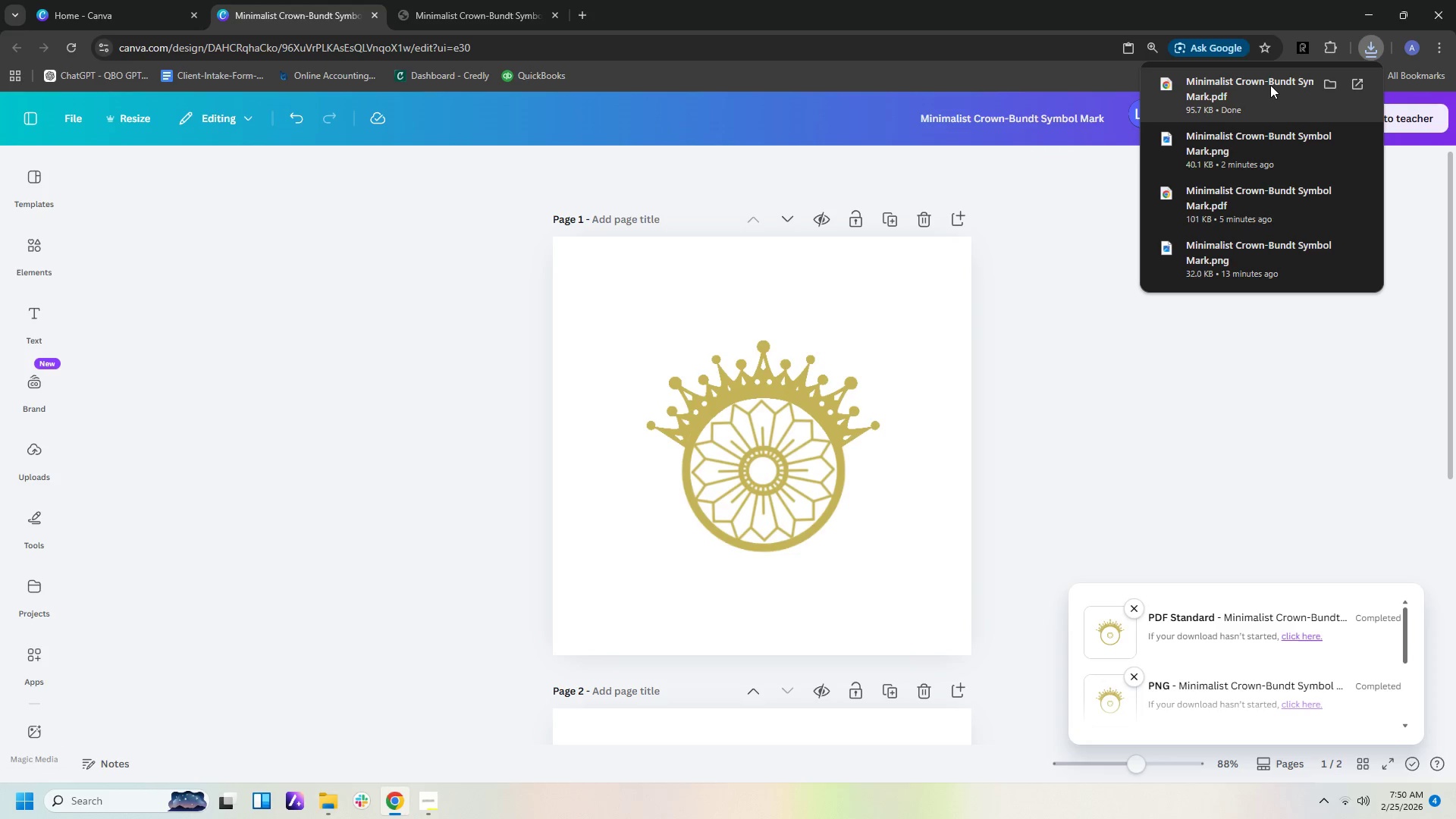 
left_click([1270, 85])
 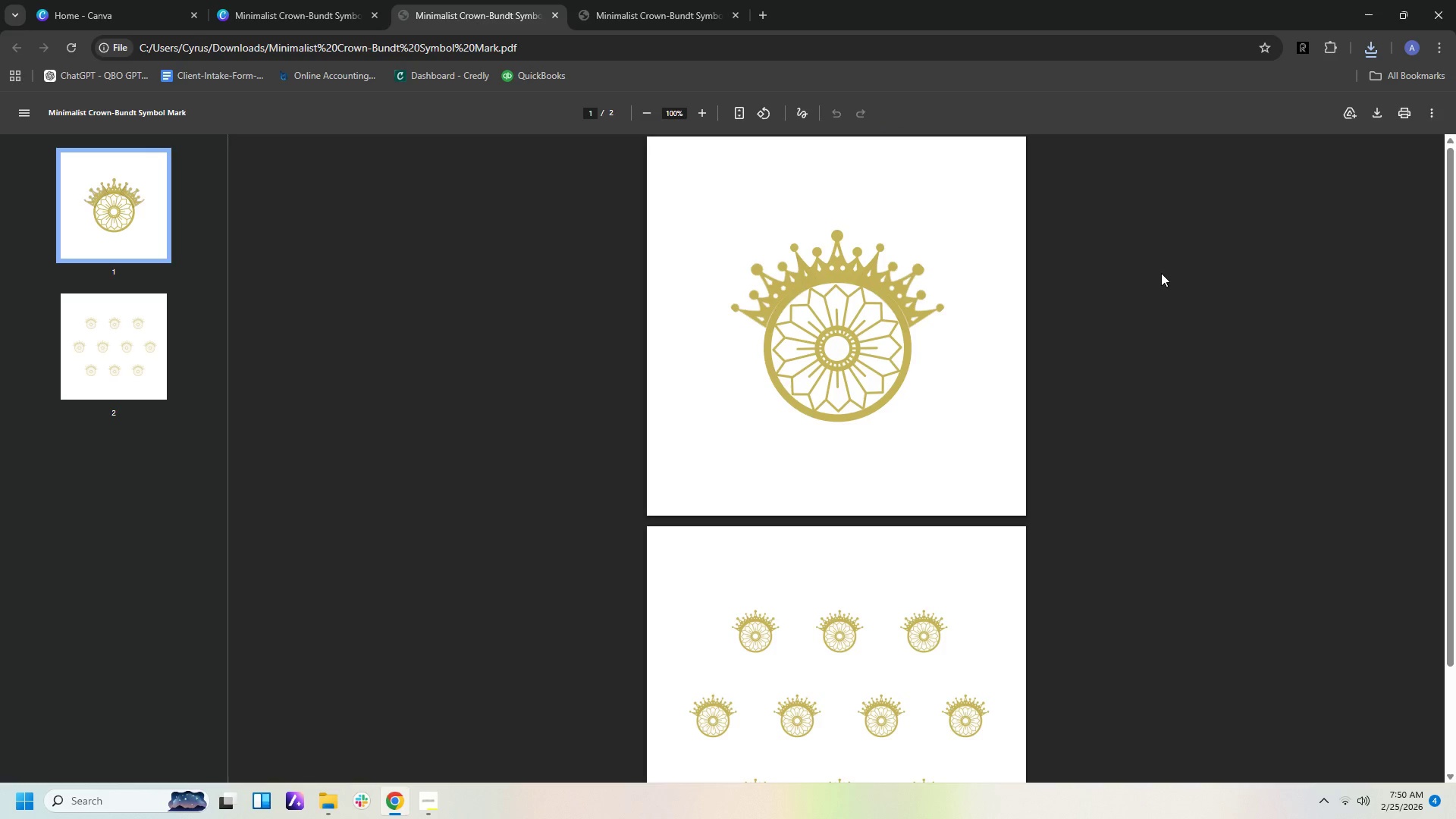 
scroll: coordinate [1163, 274], scroll_direction: down, amount: 4.0
 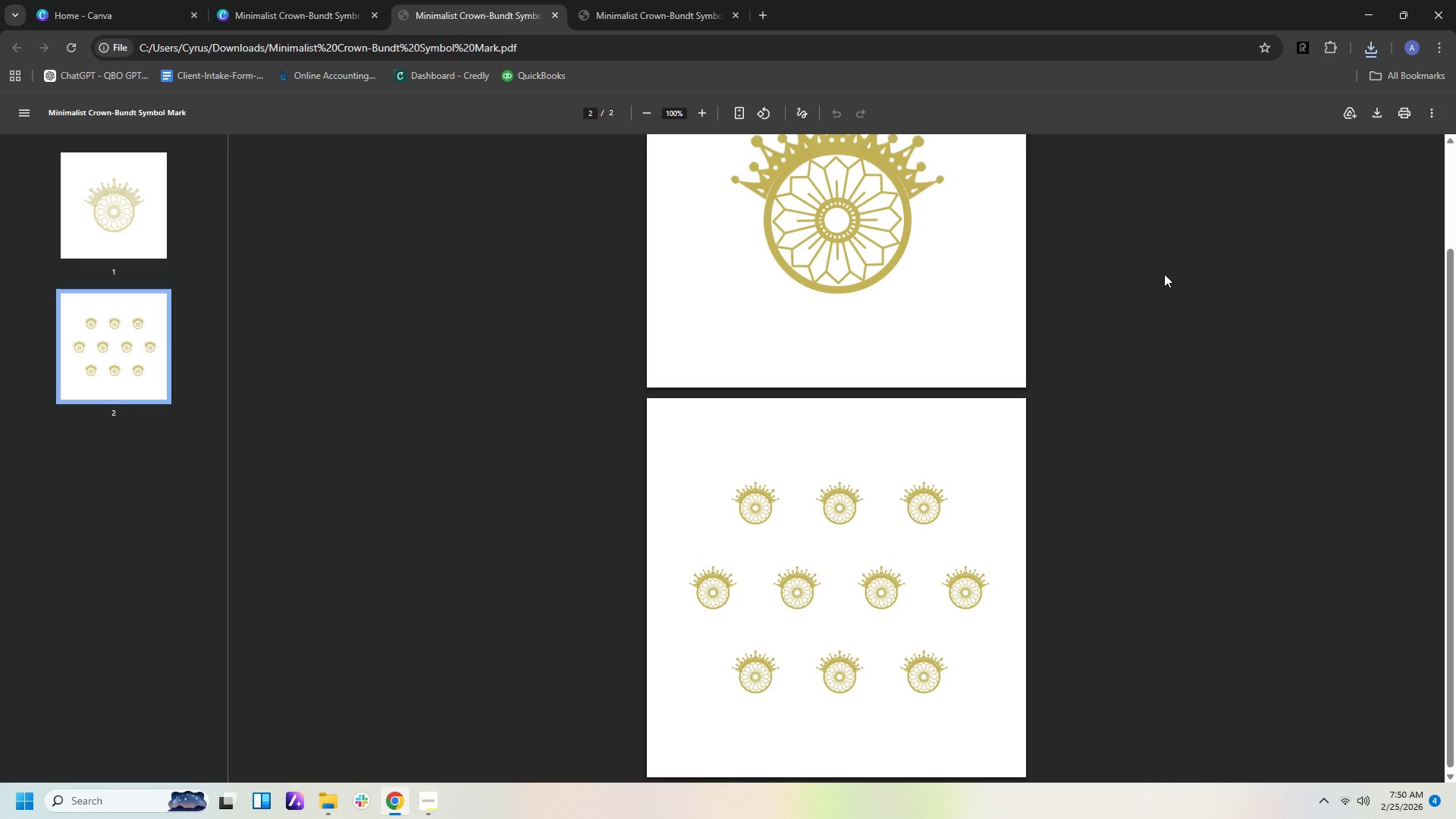 
scroll: coordinate [1164, 274], scroll_direction: up, amount: 2.0
 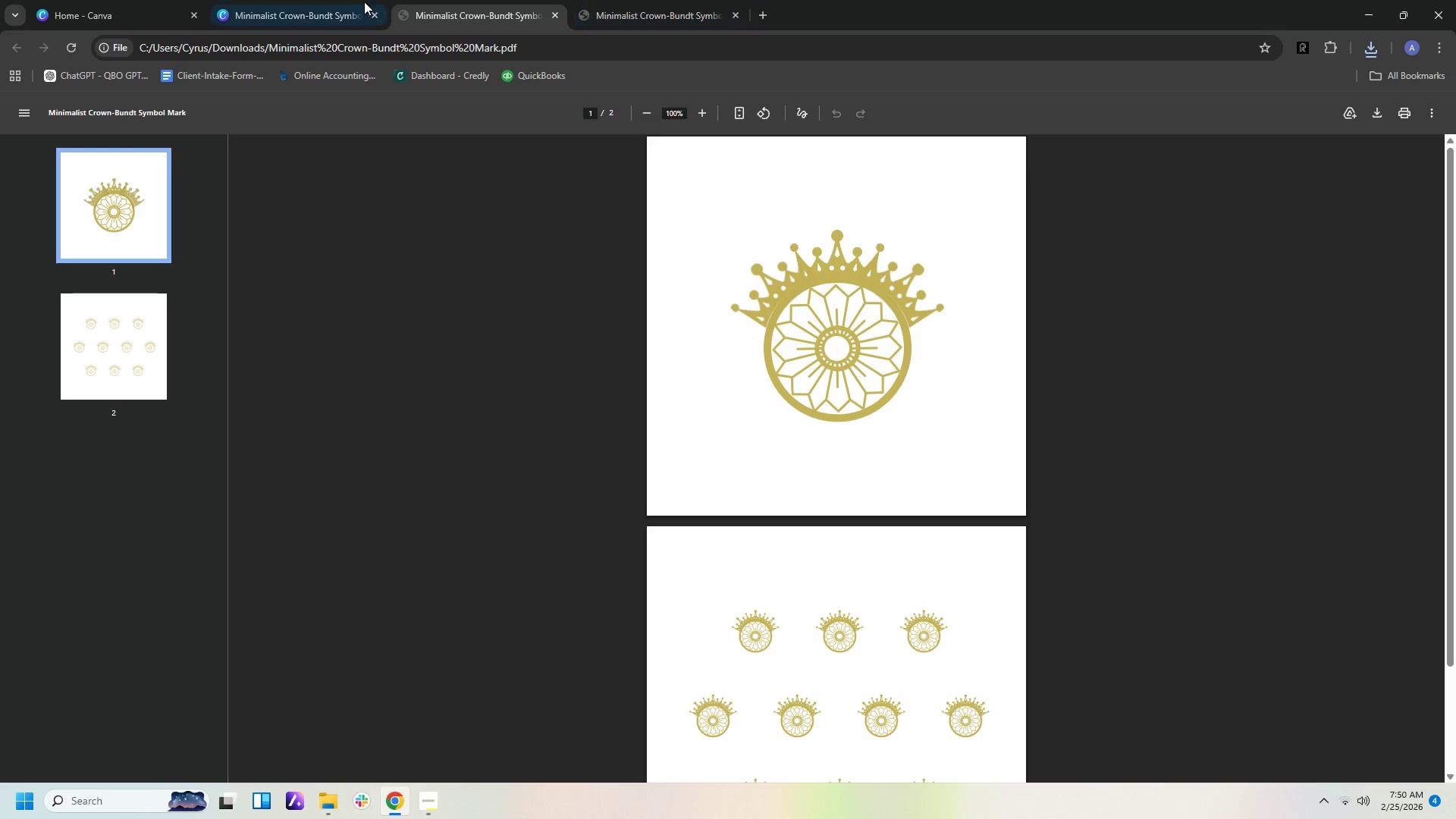 
mouse_move([375, 0])
 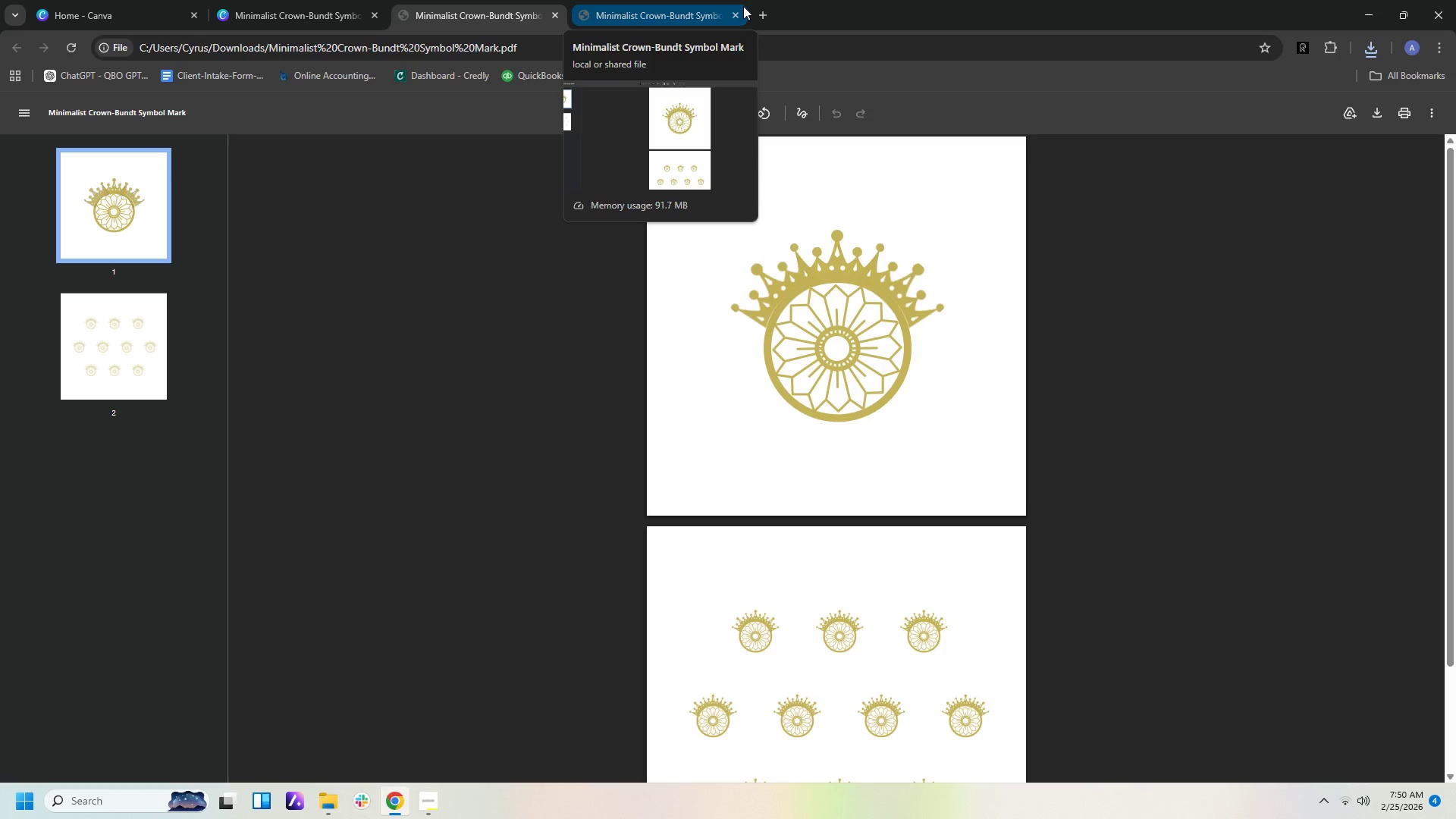 
left_click([739, 14])
 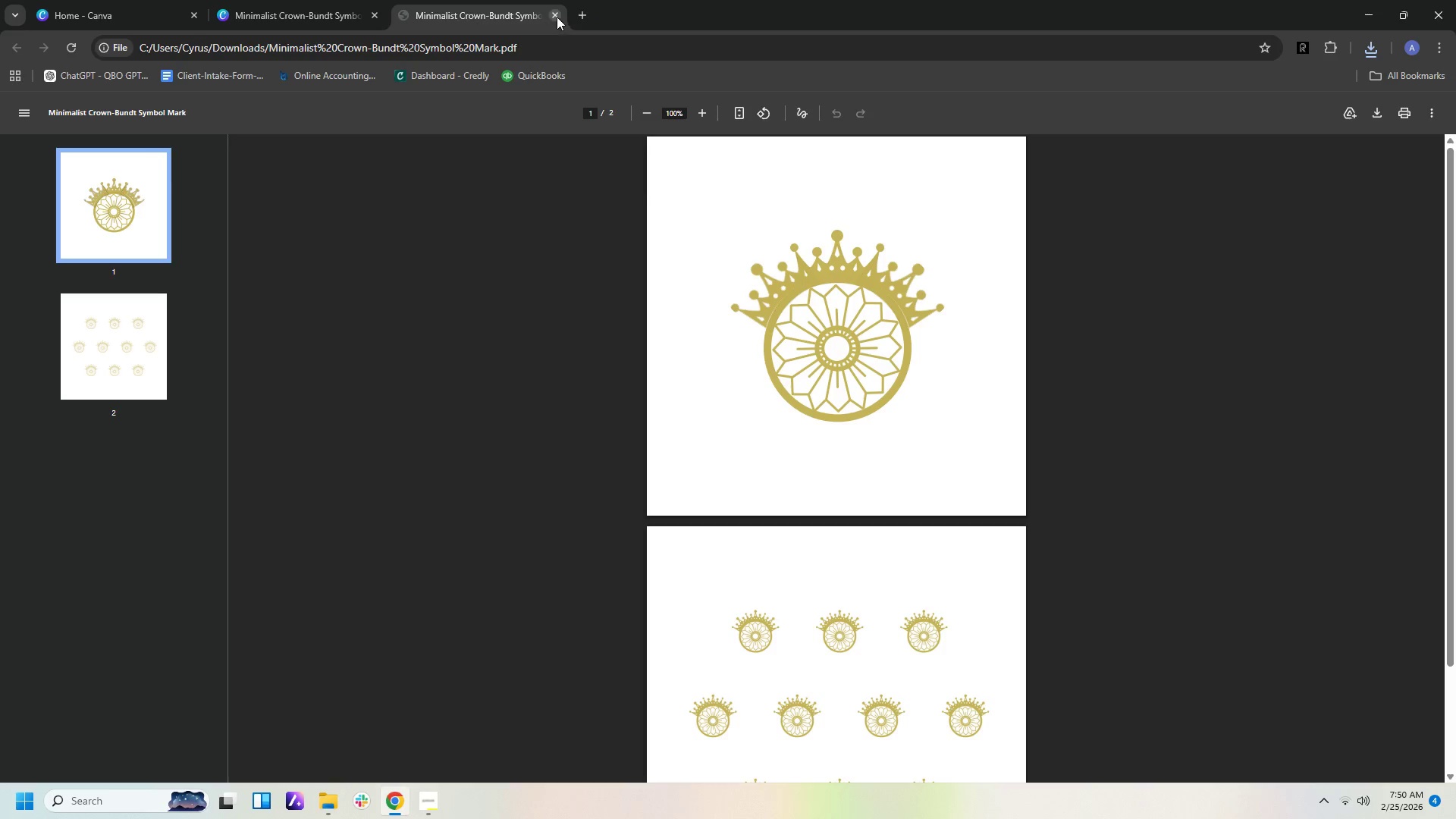 
left_click([557, 16])
 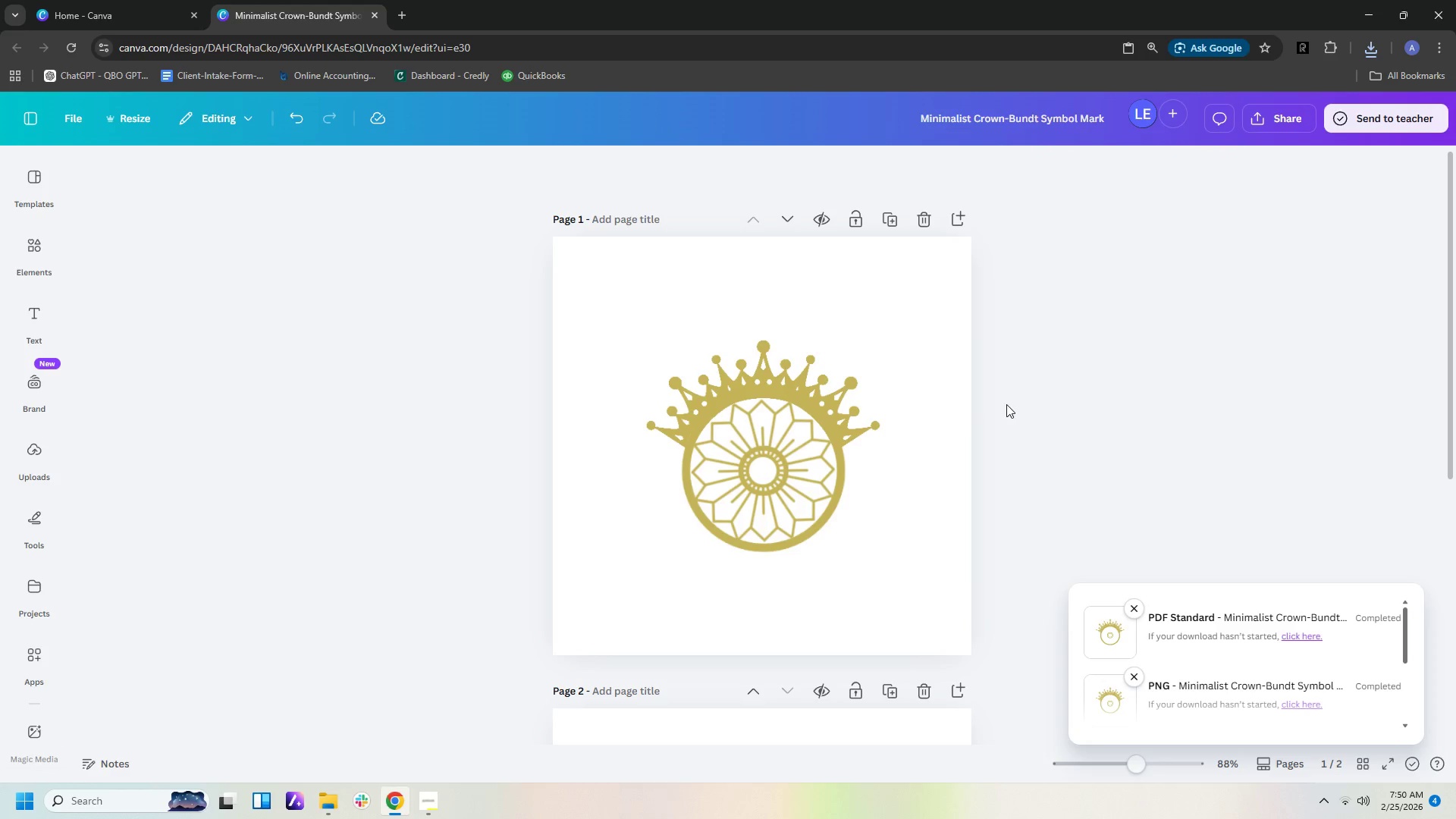 
hold_key(key=ControlLeft, duration=0.73)
scroll: coordinate [1053, 422], scroll_direction: up, amount: 6.0
 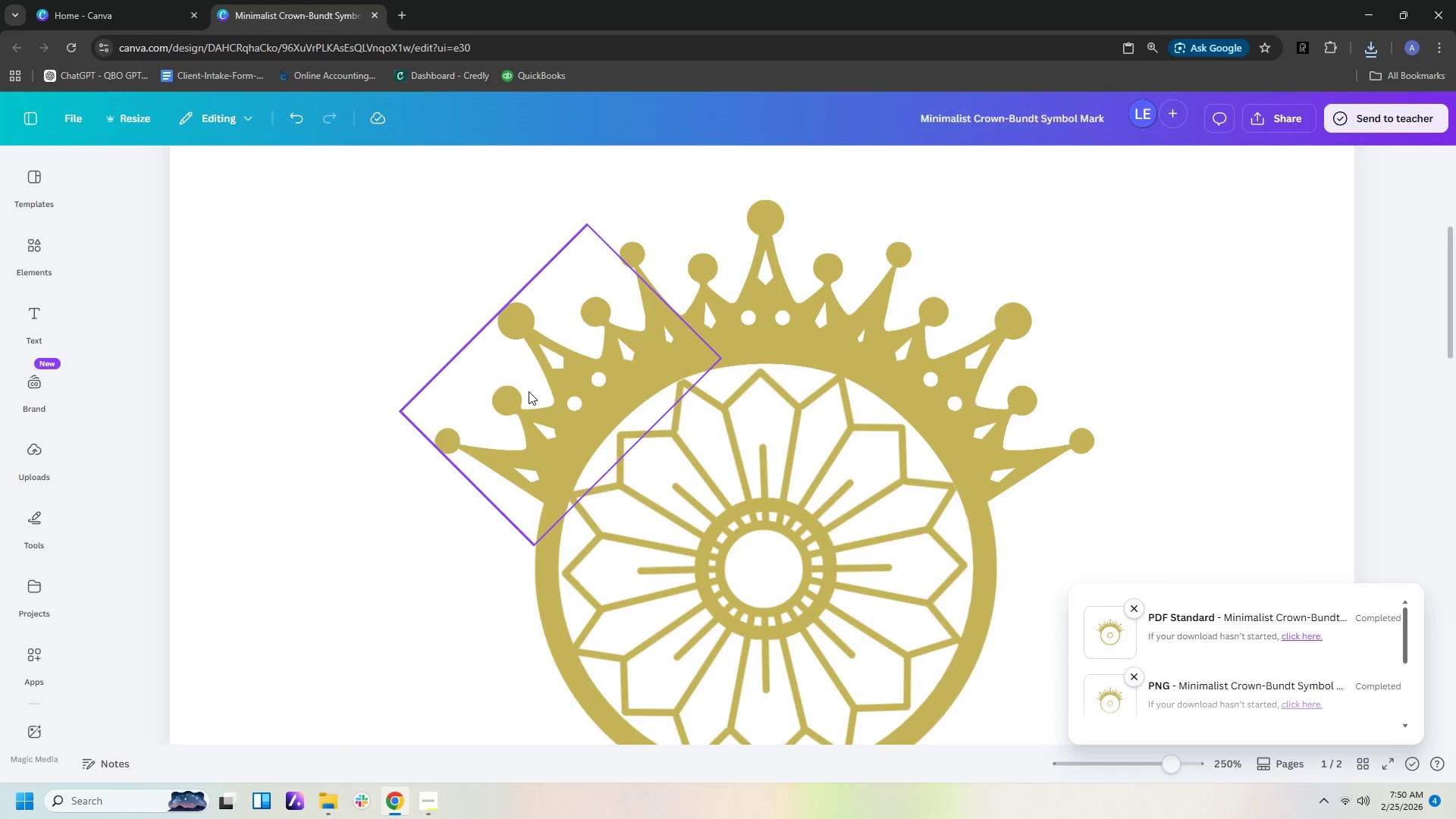 
left_click([529, 391])
 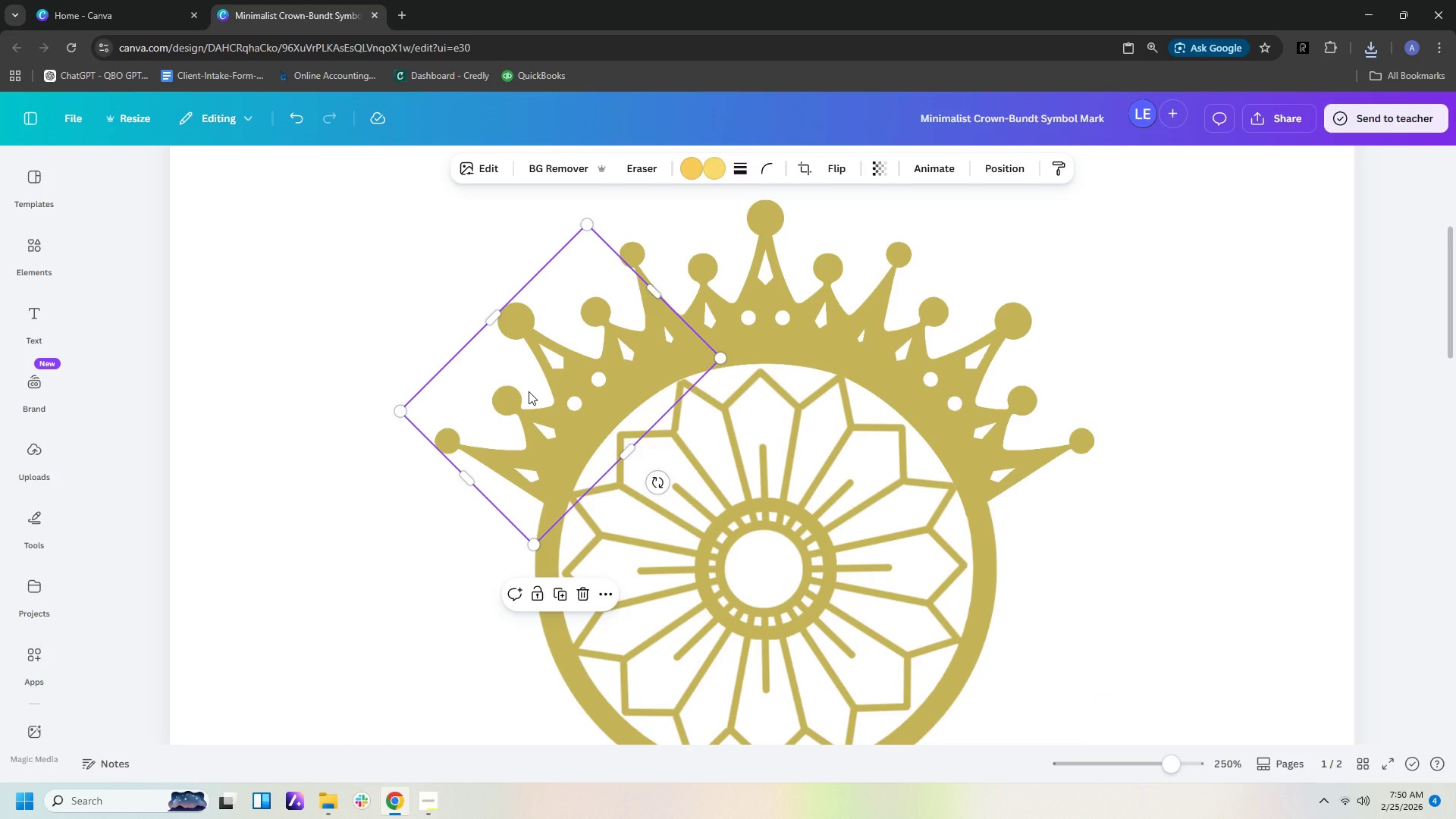 
key(ArrowDown)
 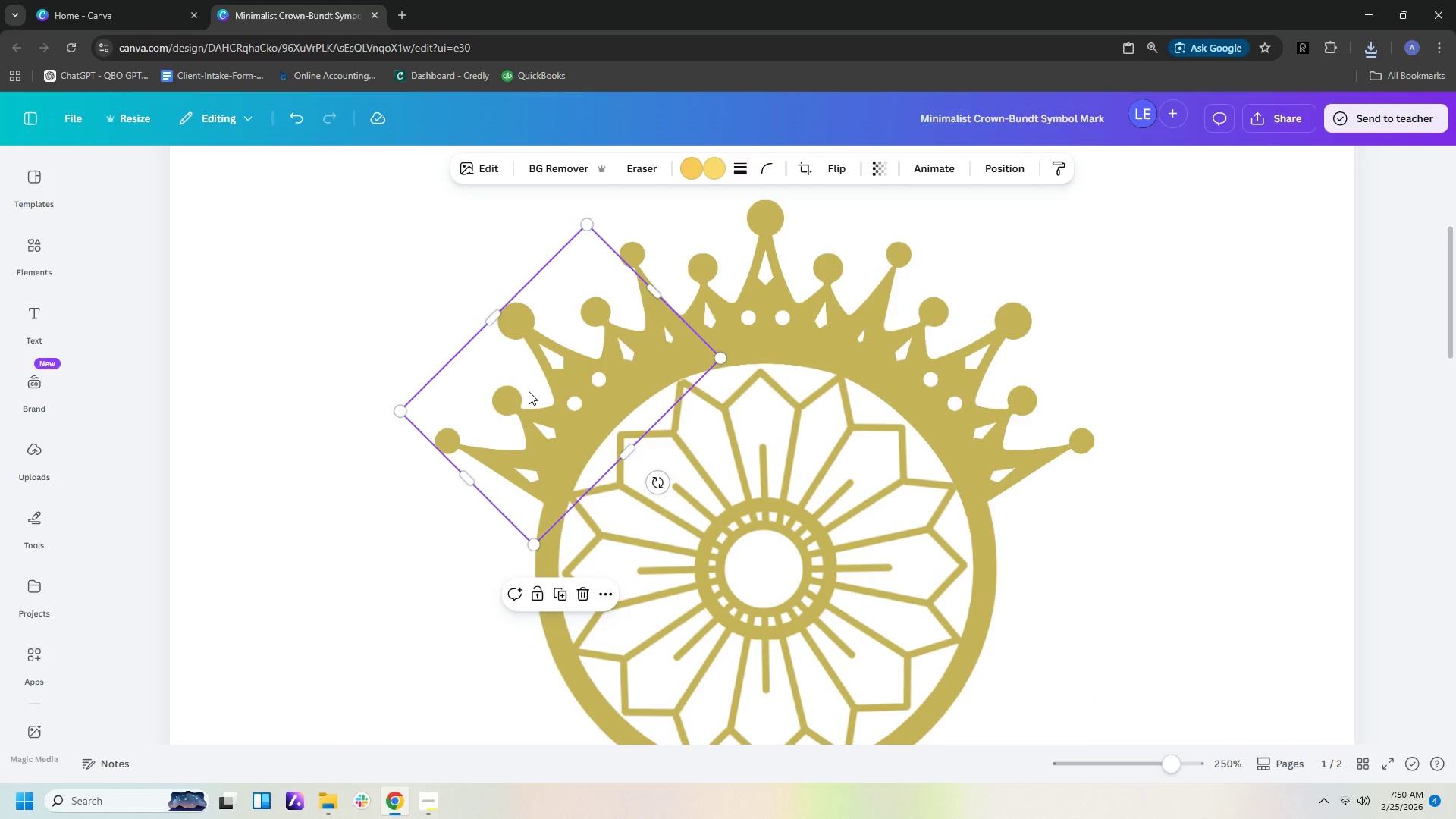 
key(ArrowDown)
 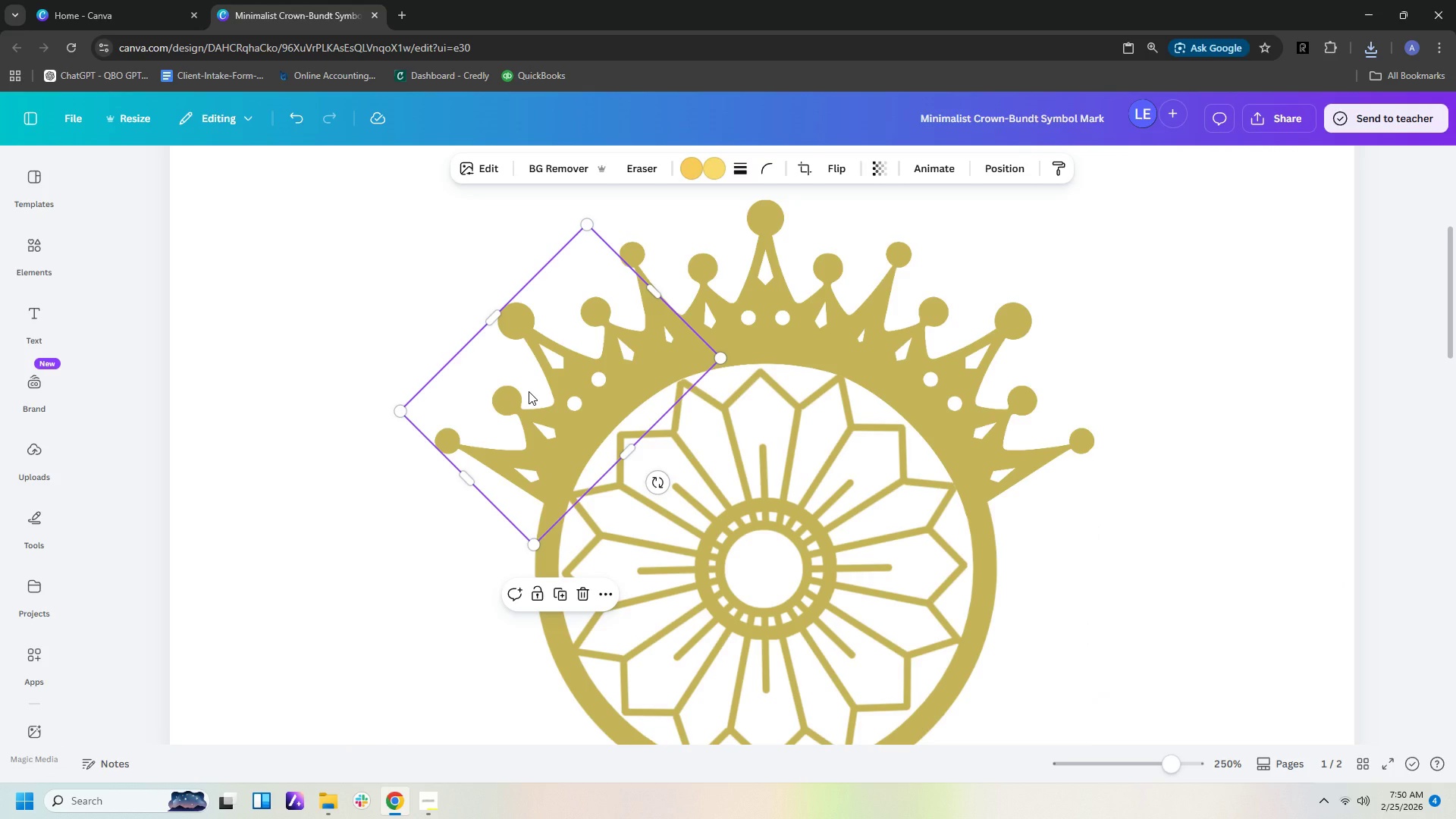 
key(ArrowDown)
 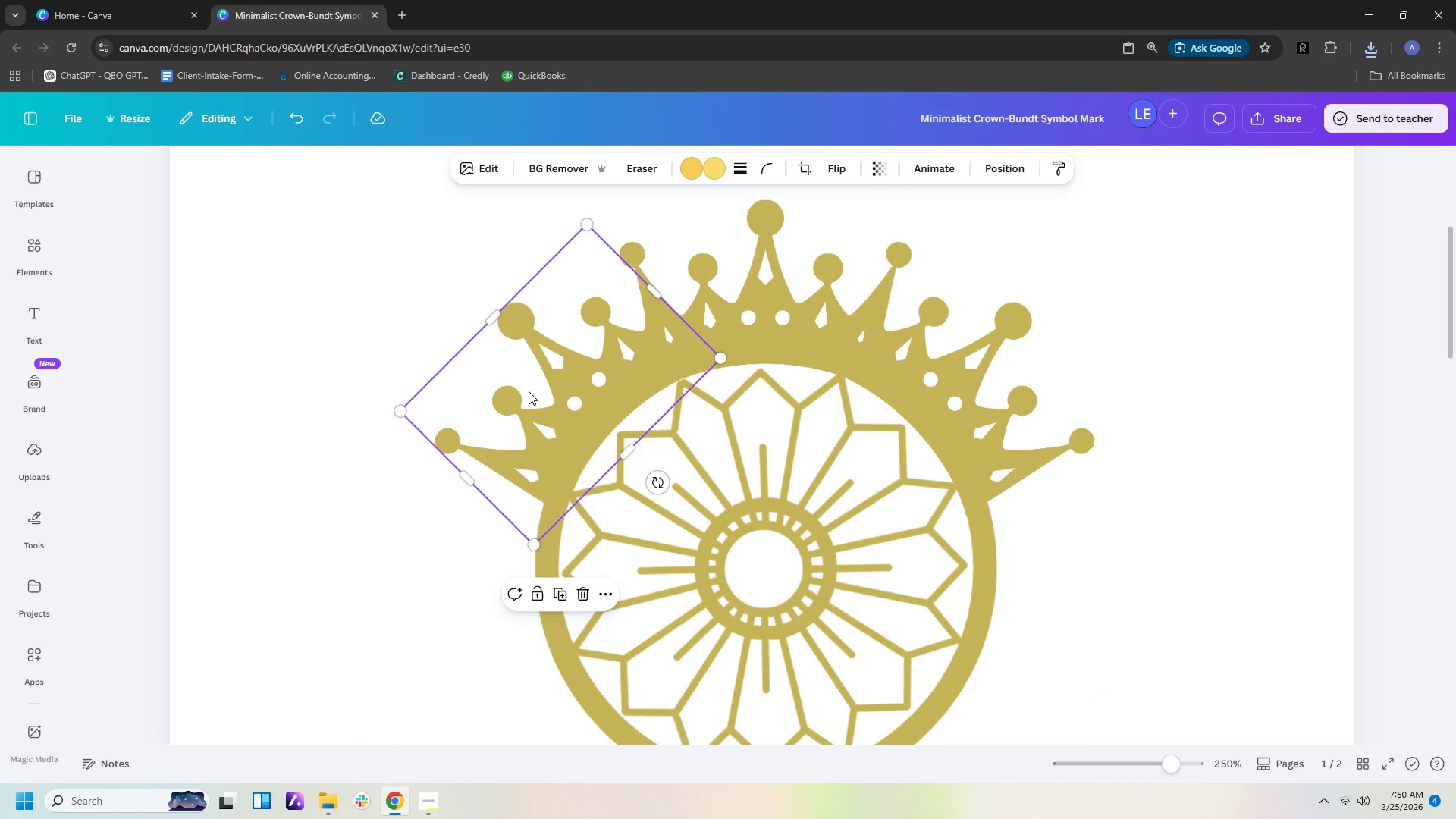 
key(ArrowDown)
 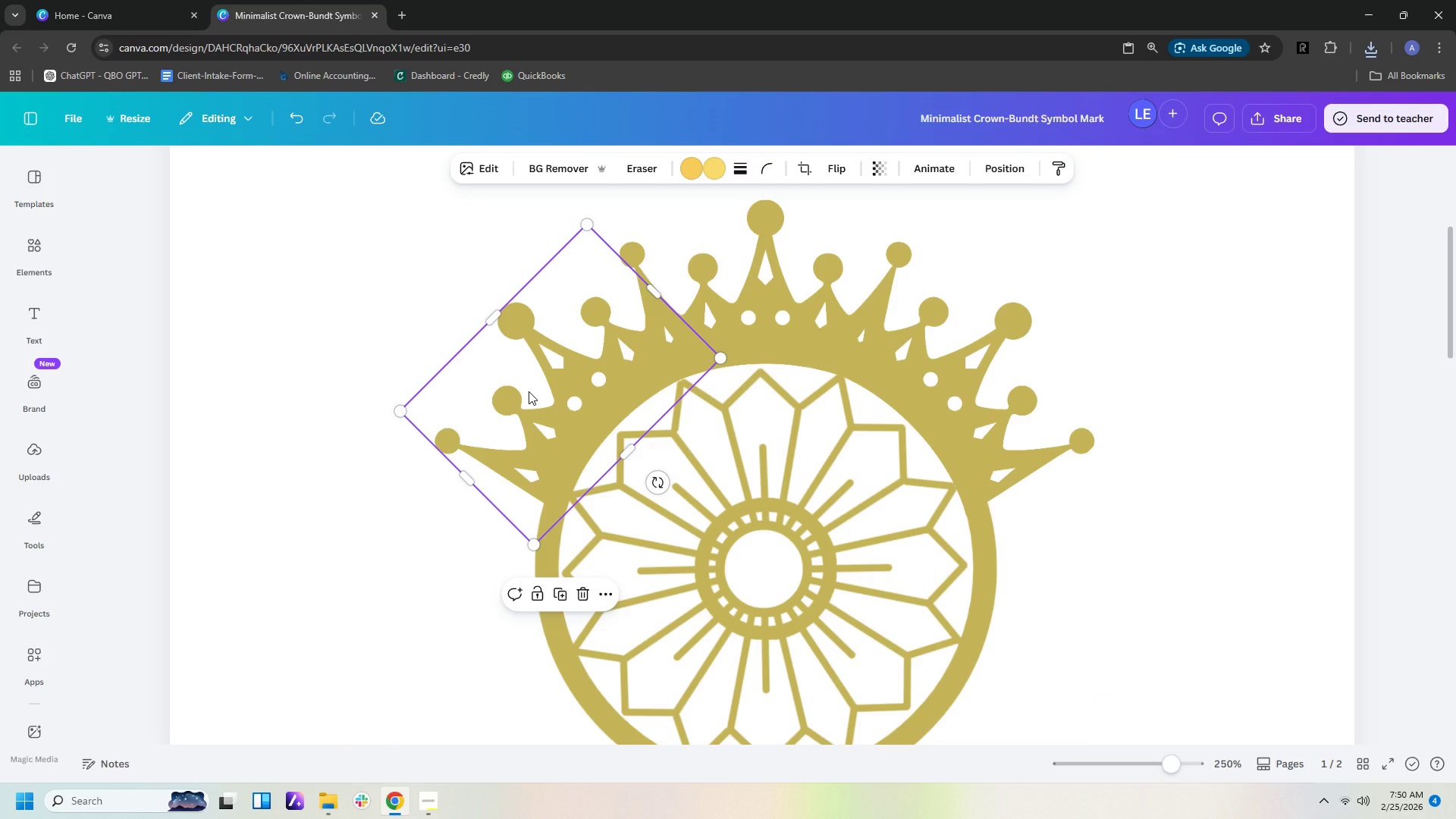 
key(ArrowDown)
 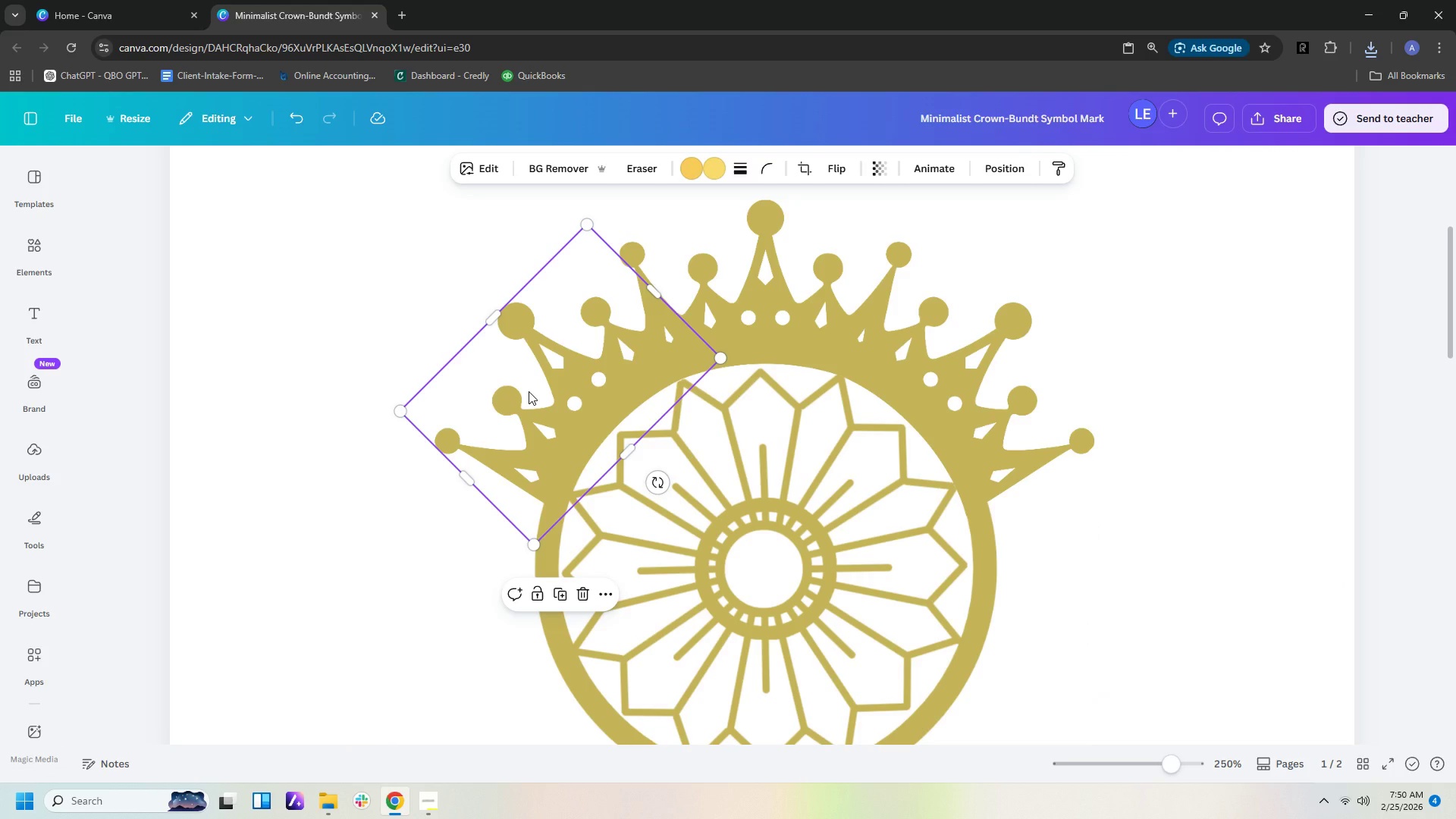 
key(ArrowDown)
 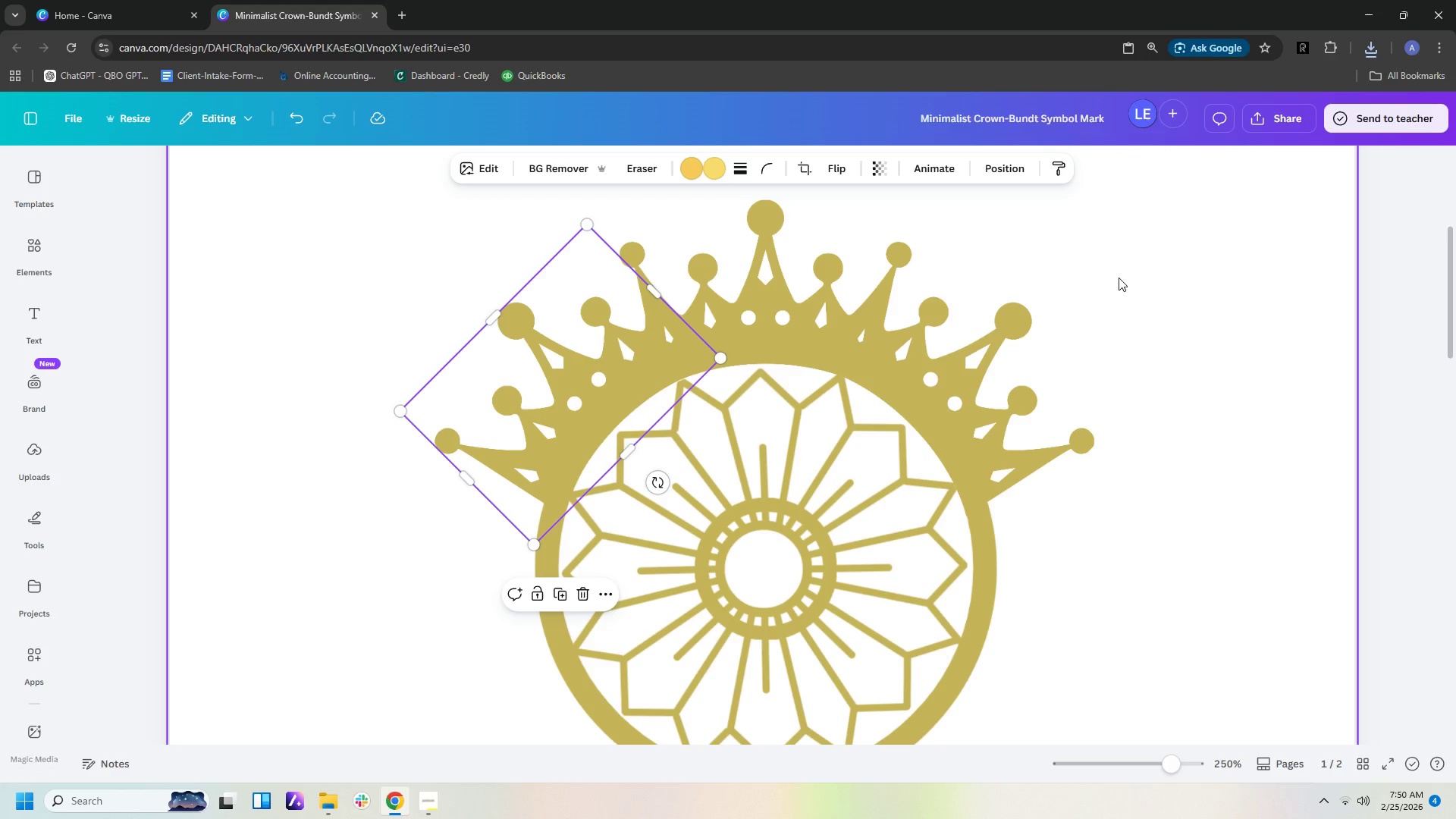 
left_click([1162, 398])
 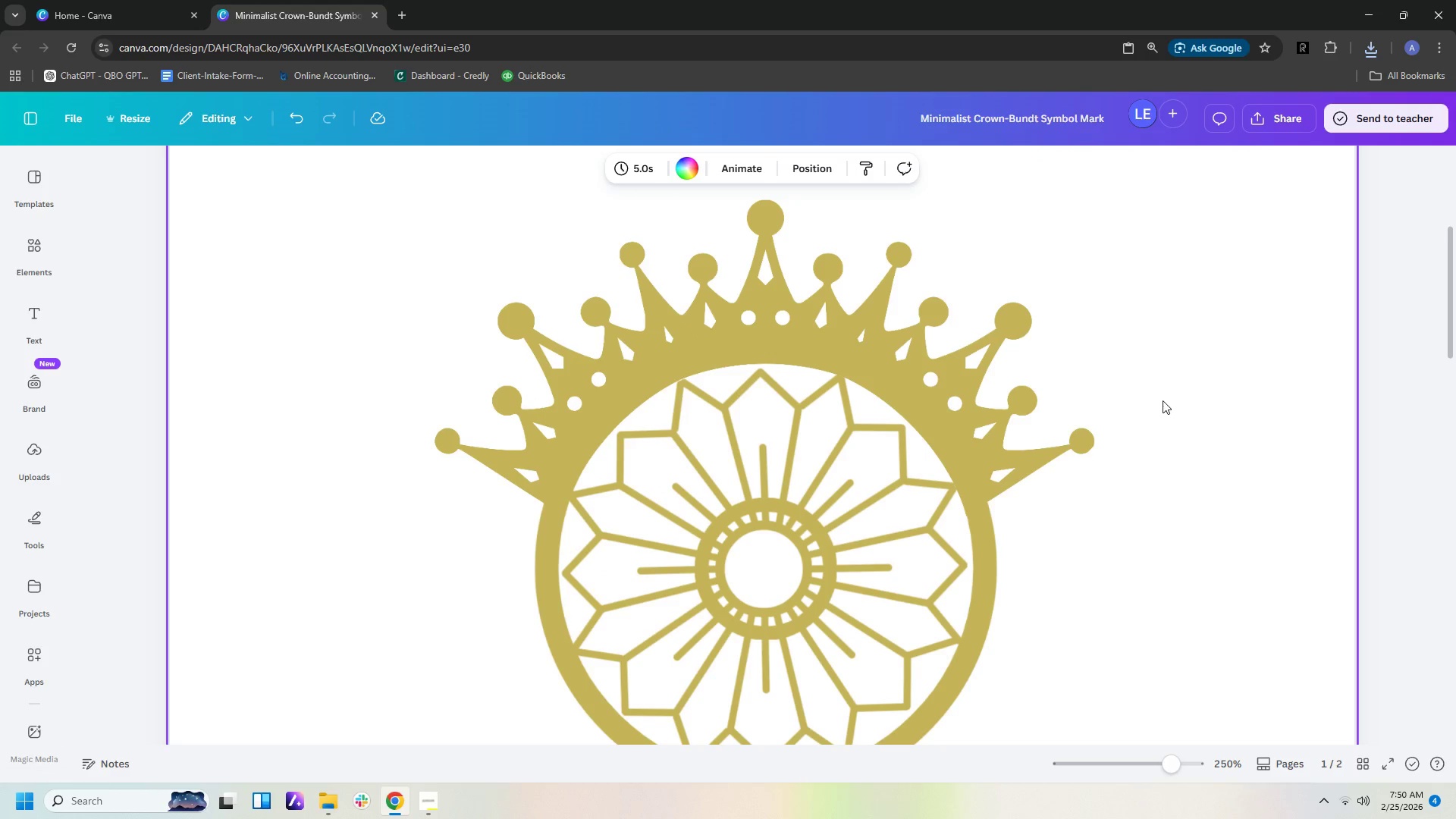 
hold_key(key=ControlLeft, duration=1.51)
scroll: coordinate [1180, 429], scroll_direction: down, amount: 8.0
 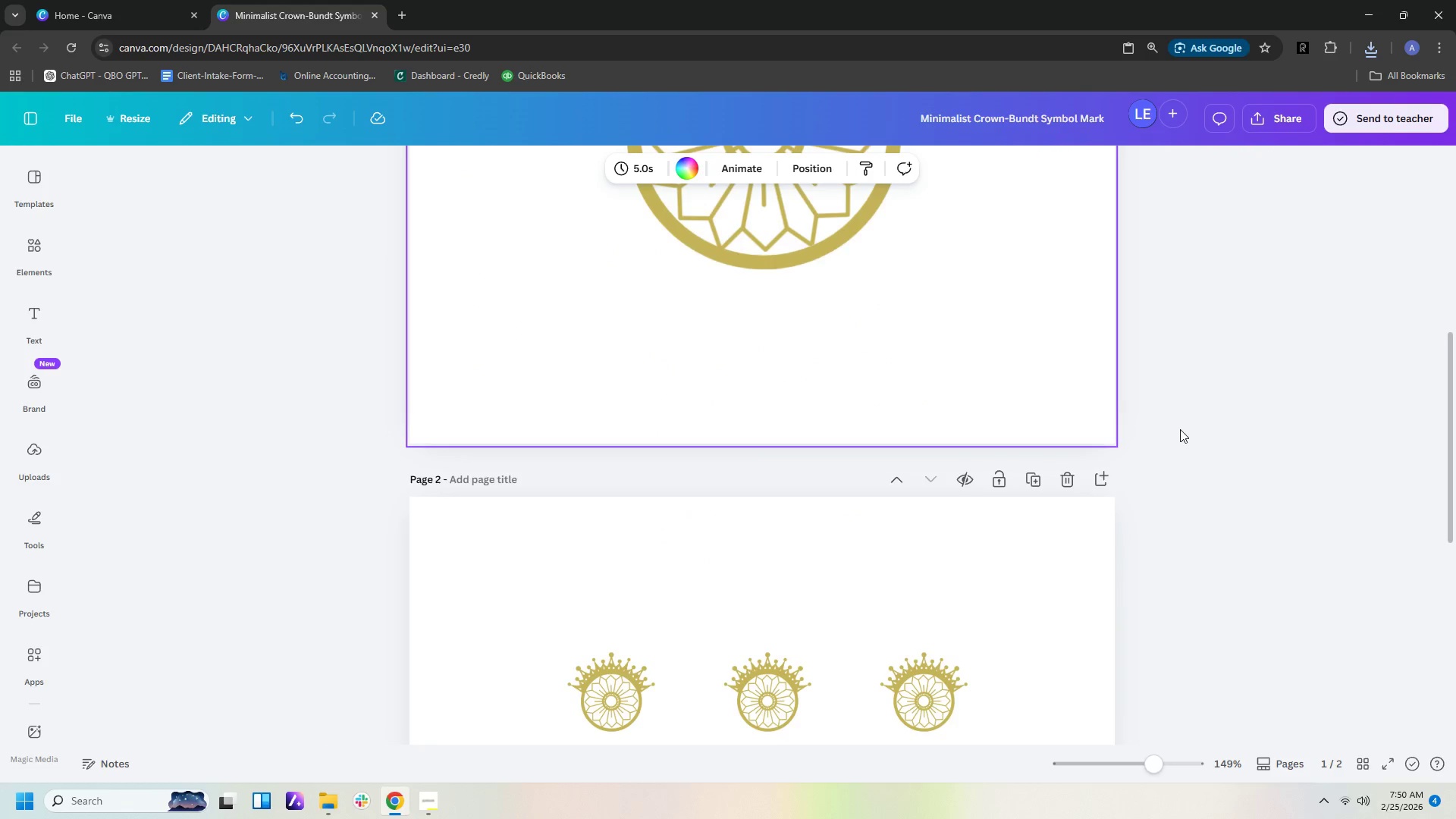 
left_click([1085, 438])
 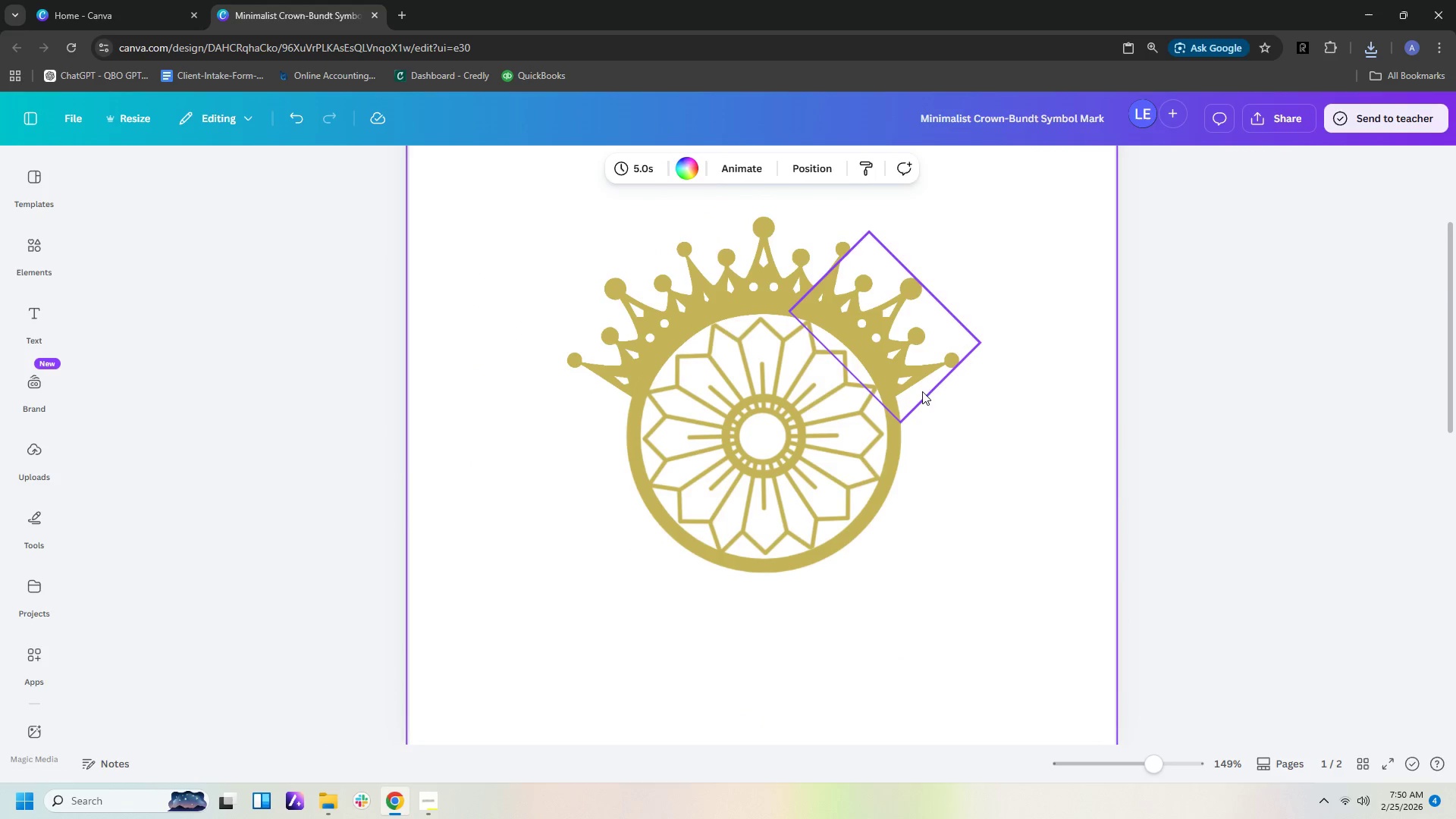 
scroll: coordinate [1180, 429], scroll_direction: up, amount: 4.0
 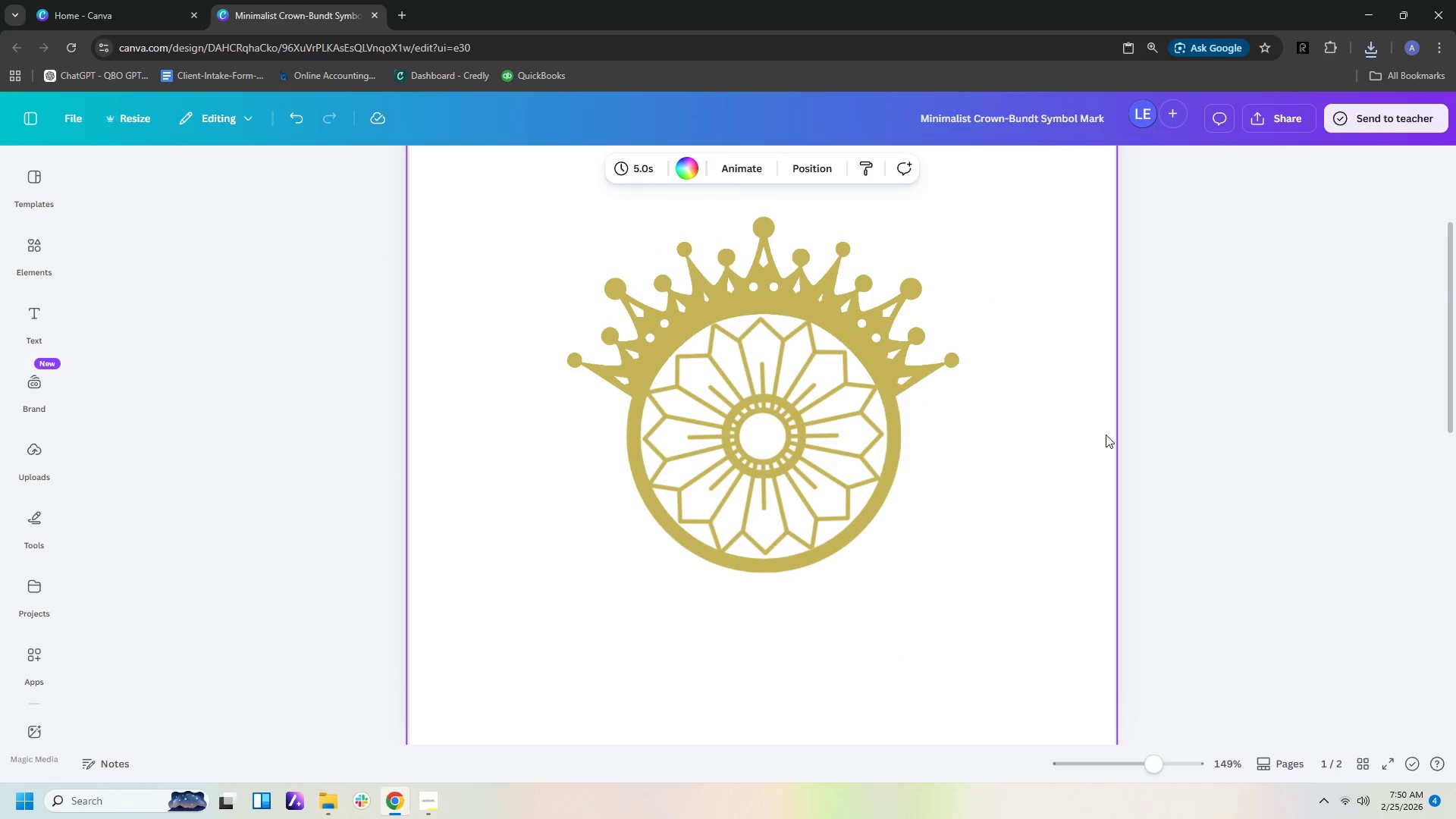 
left_click([921, 388])
 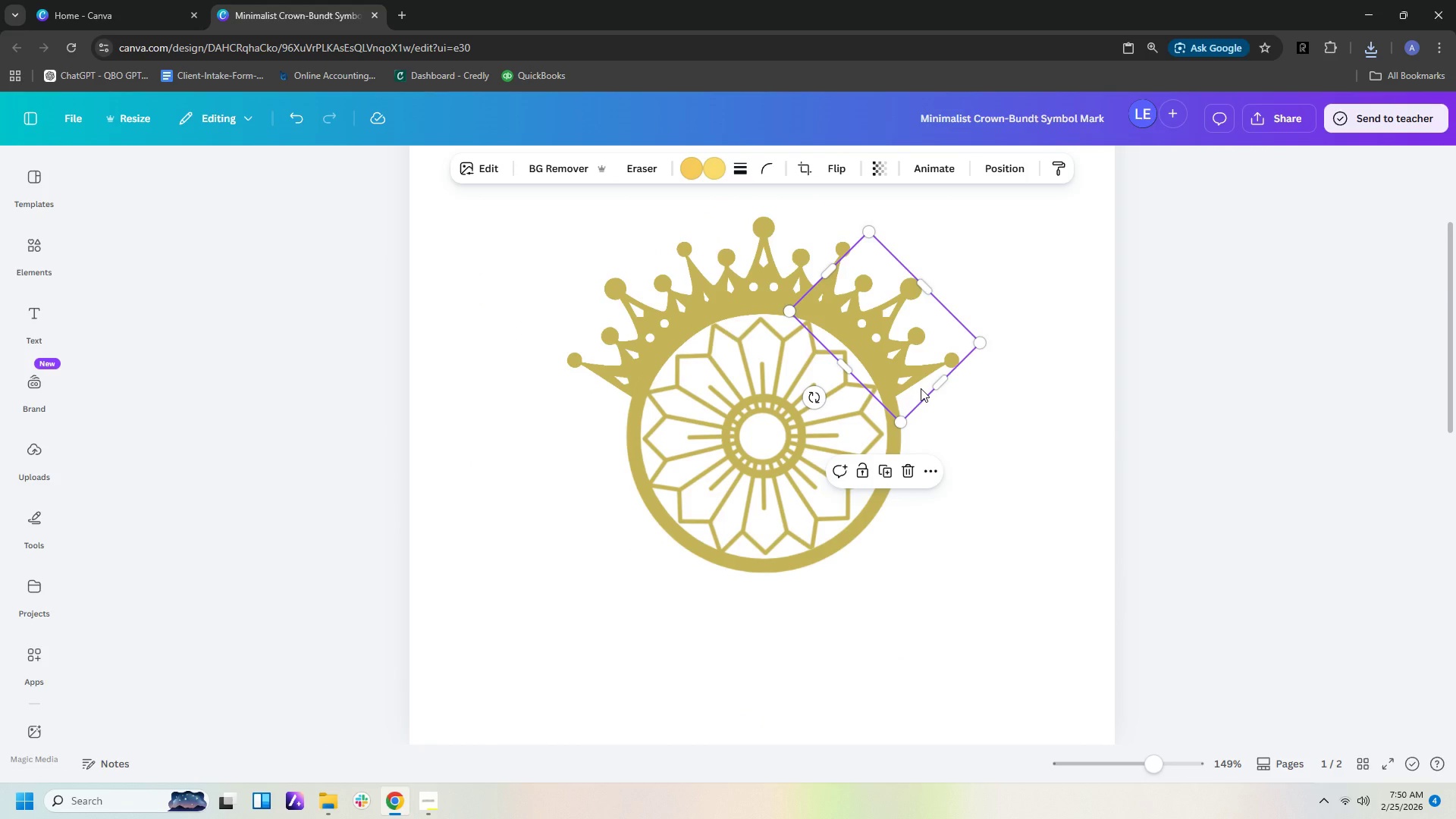 
key(ArrowLeft)
 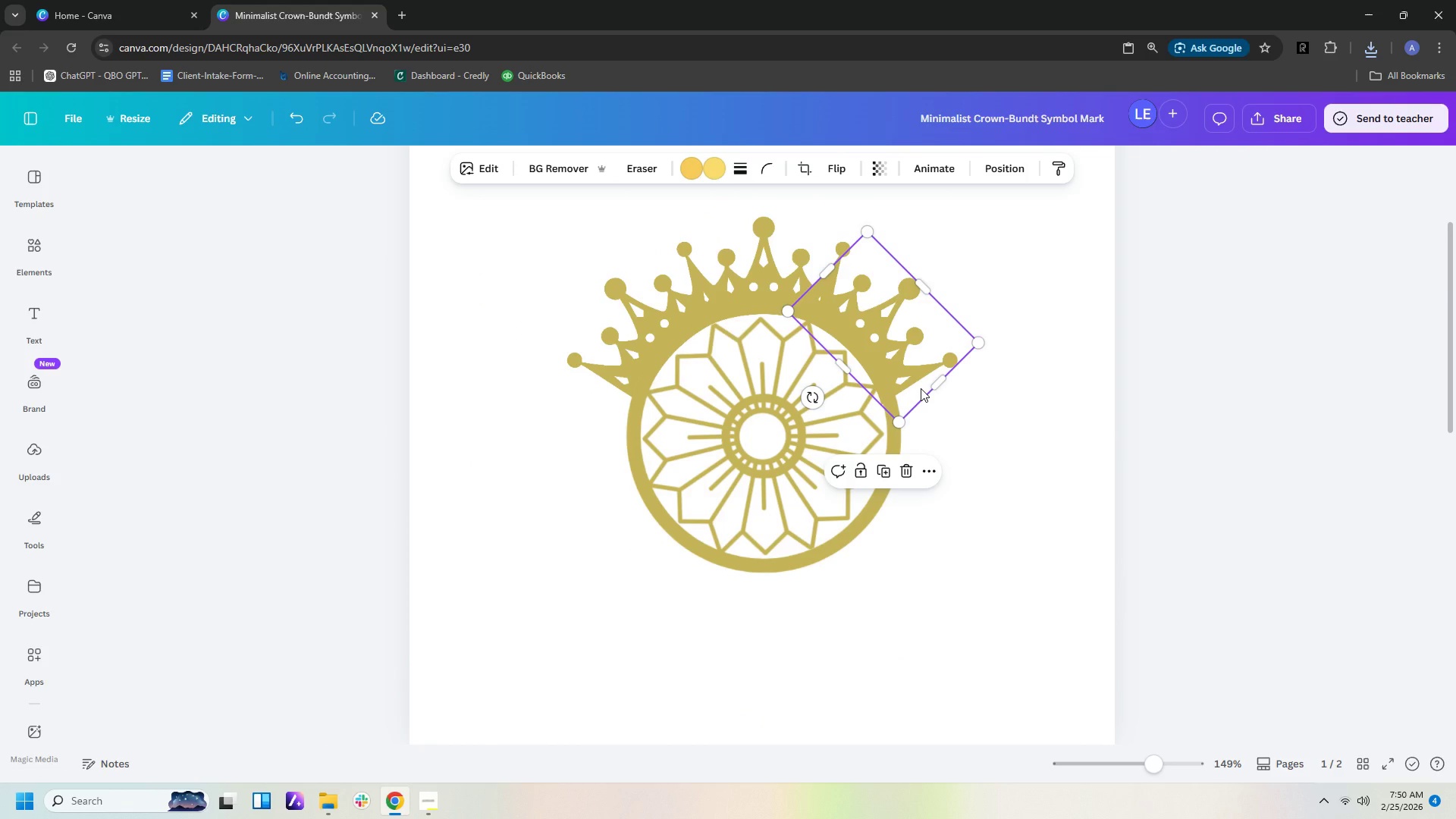 
key(ArrowRight)
 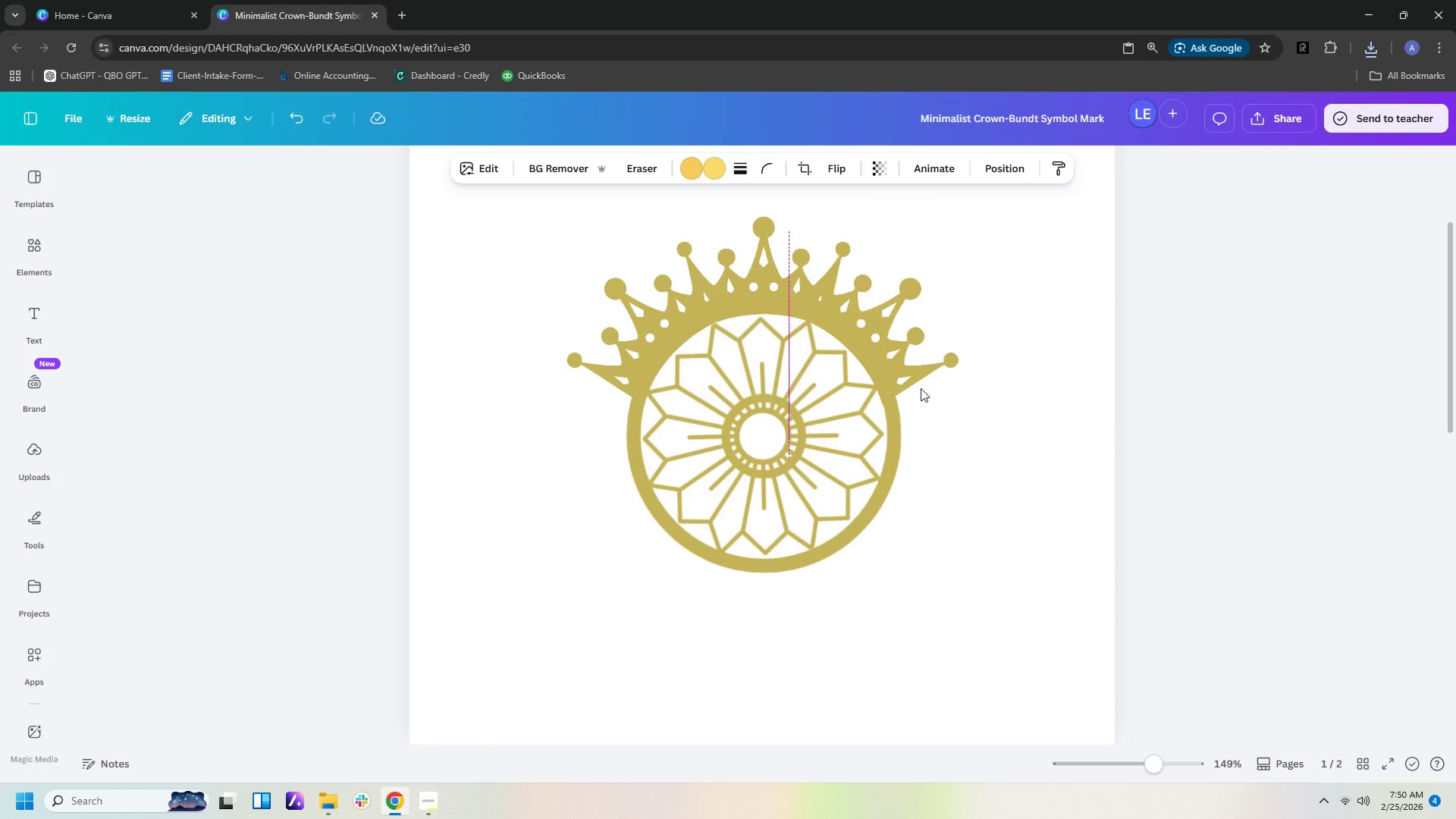 
key(ArrowRight)
 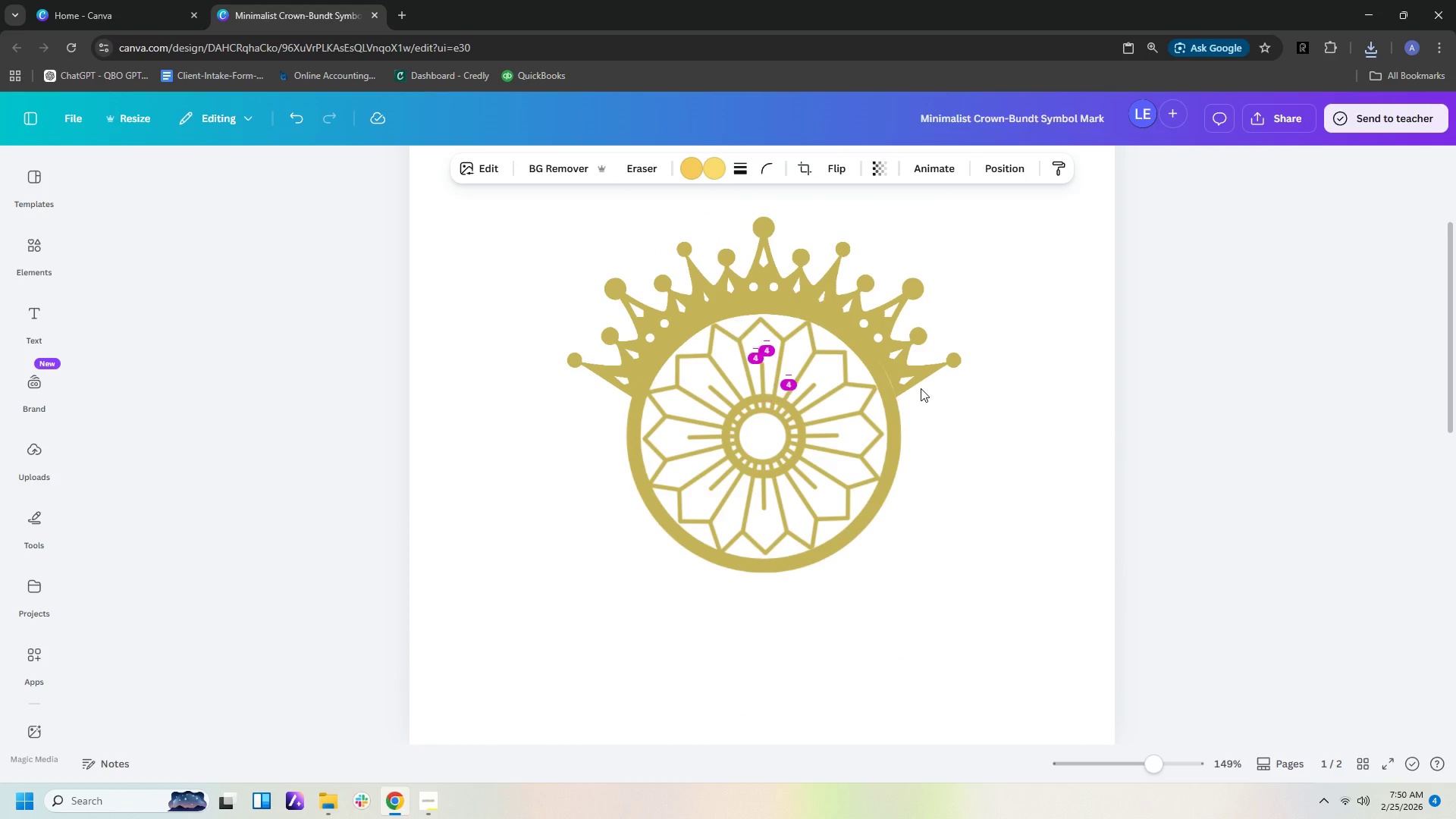 
key(ArrowRight)
 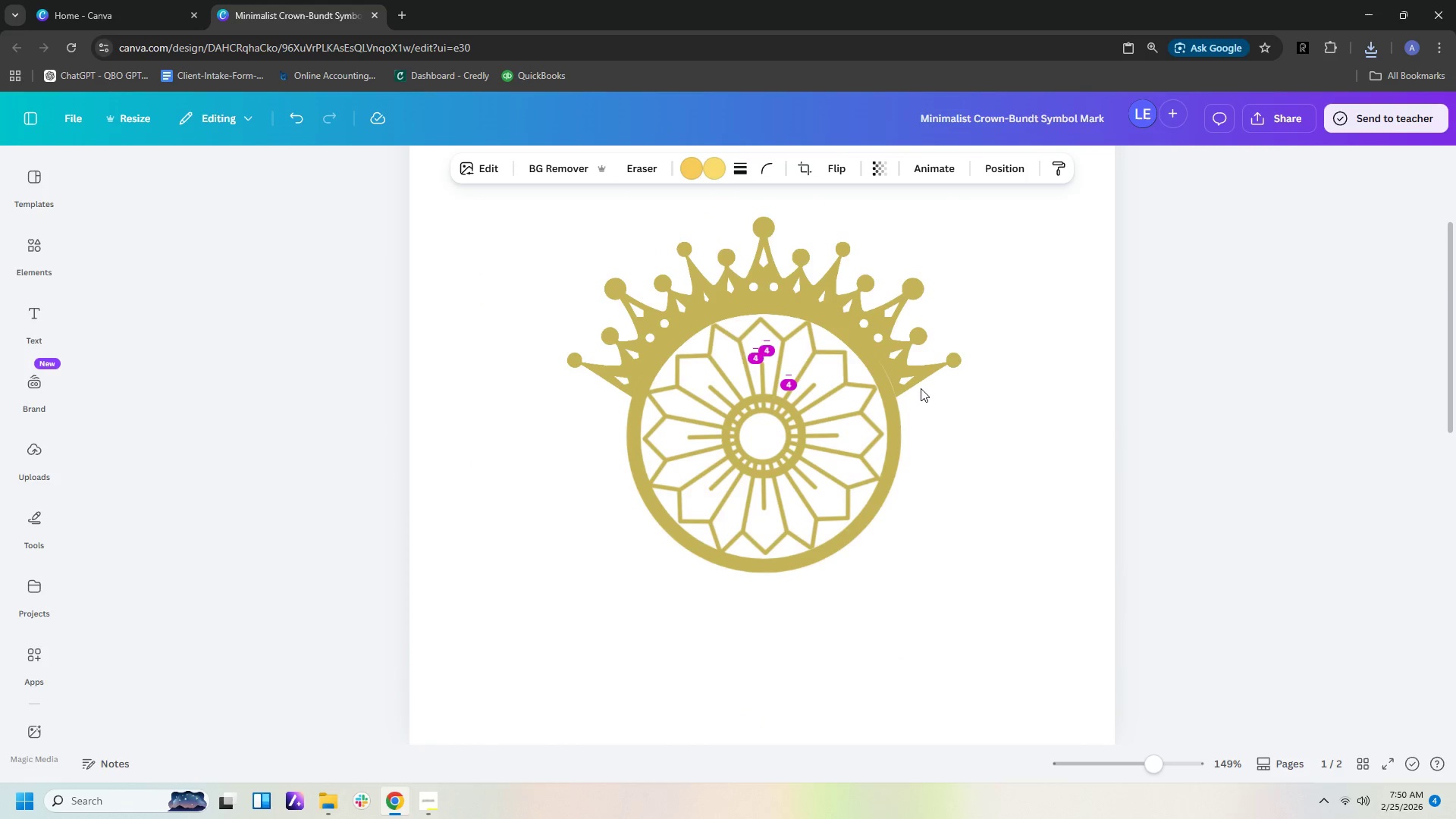 
key(ArrowLeft)
 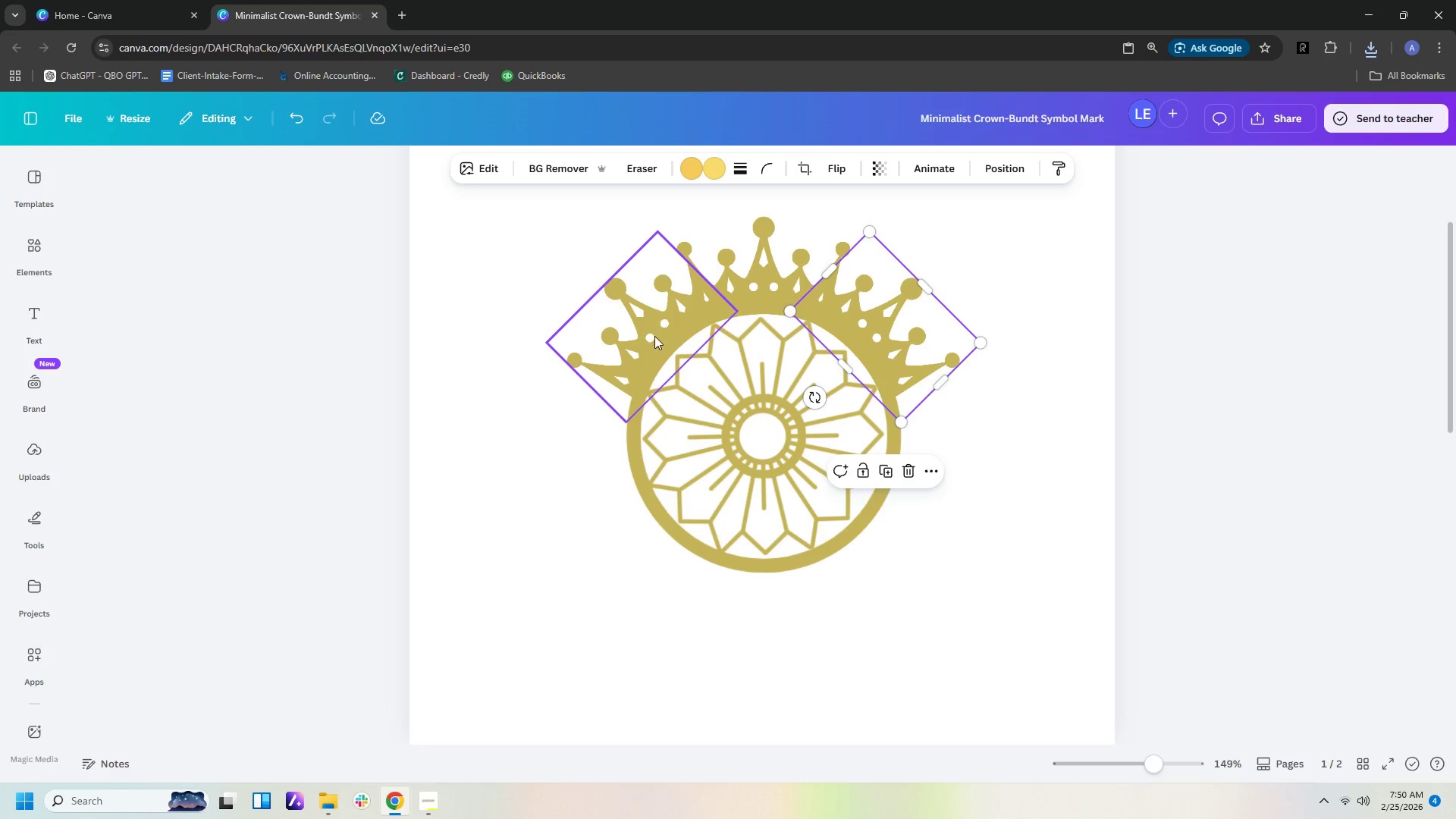 
left_click([637, 340])
 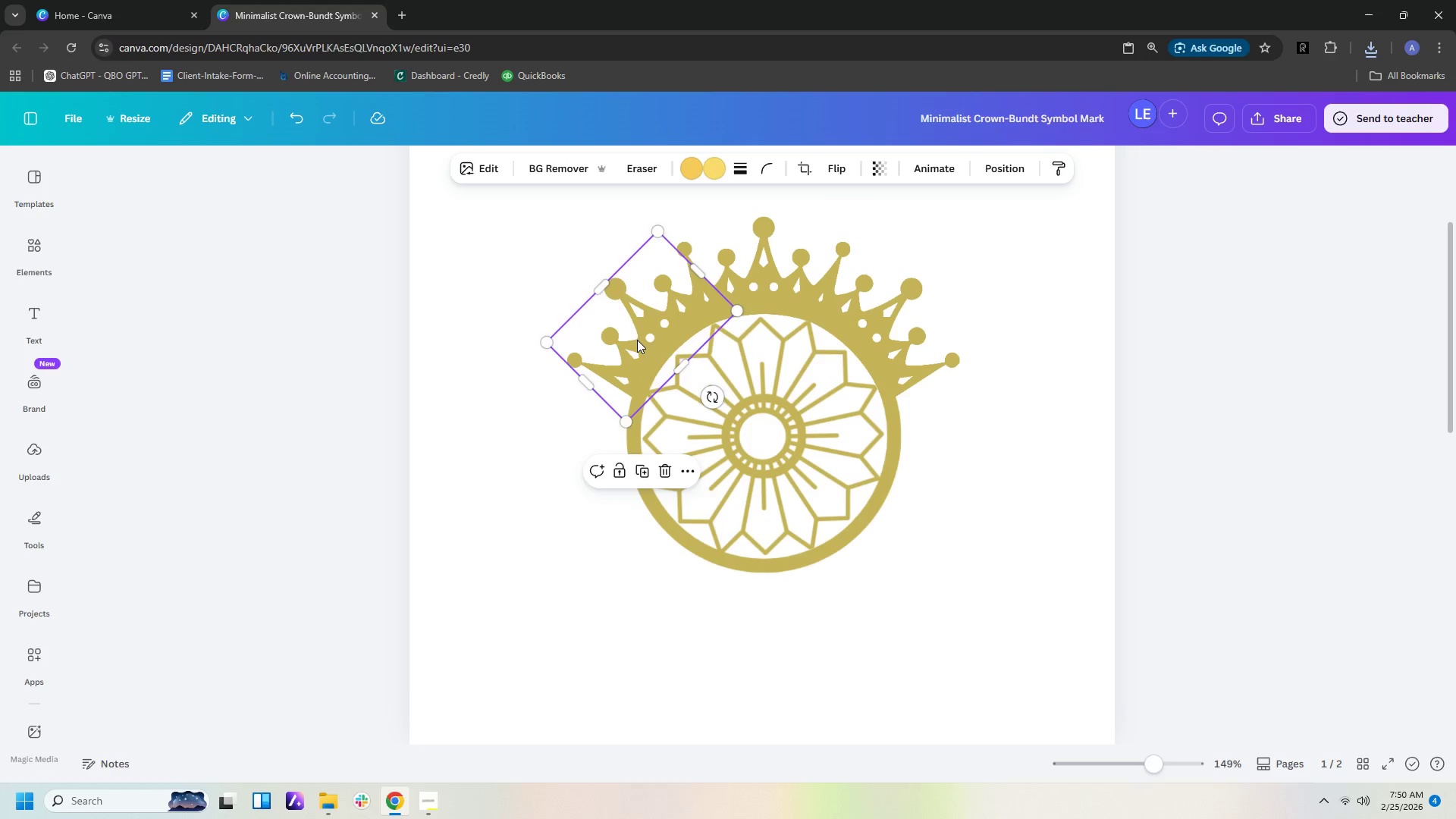 
key(ArrowDown)
 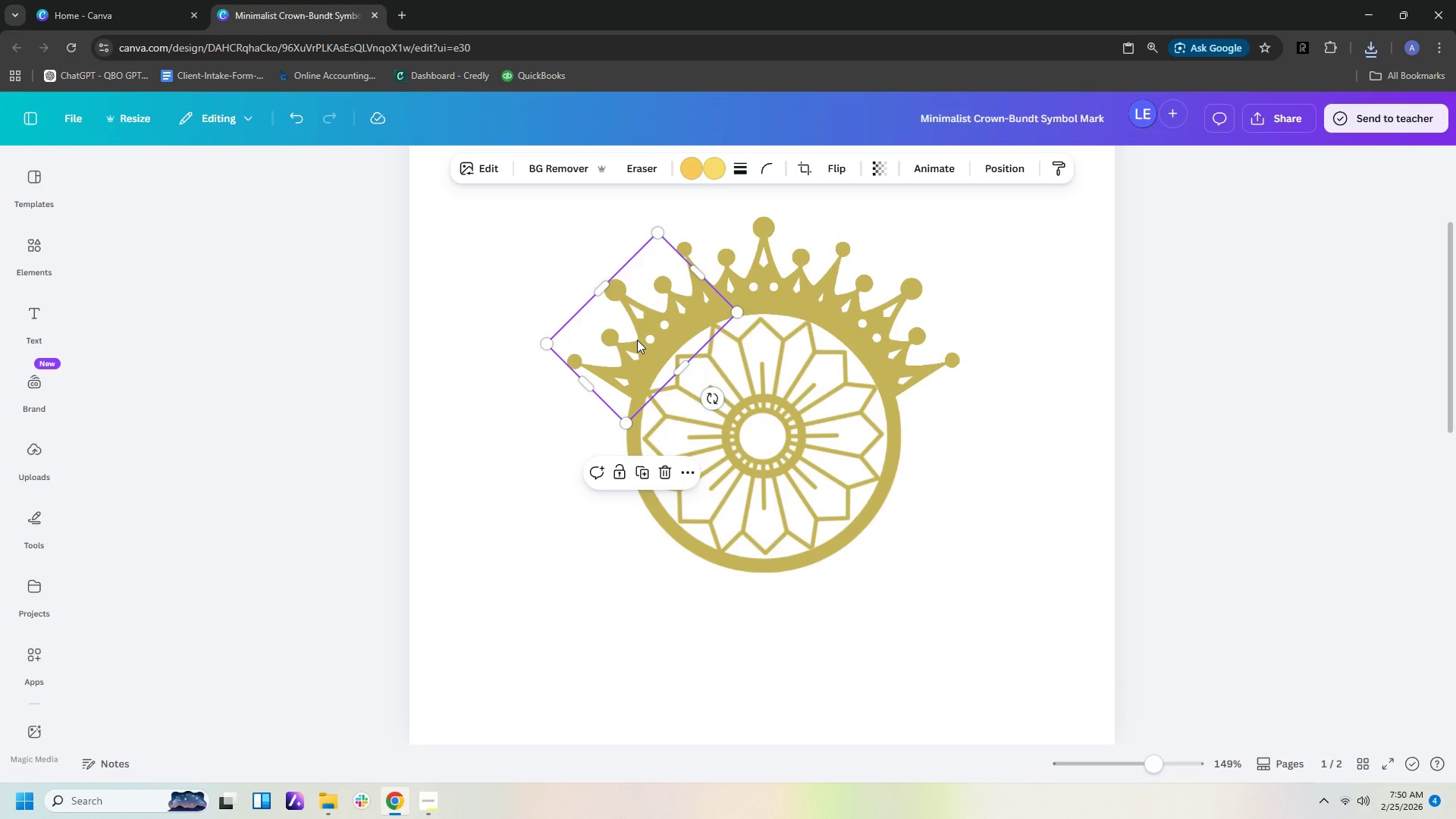 
key(ArrowRight)
 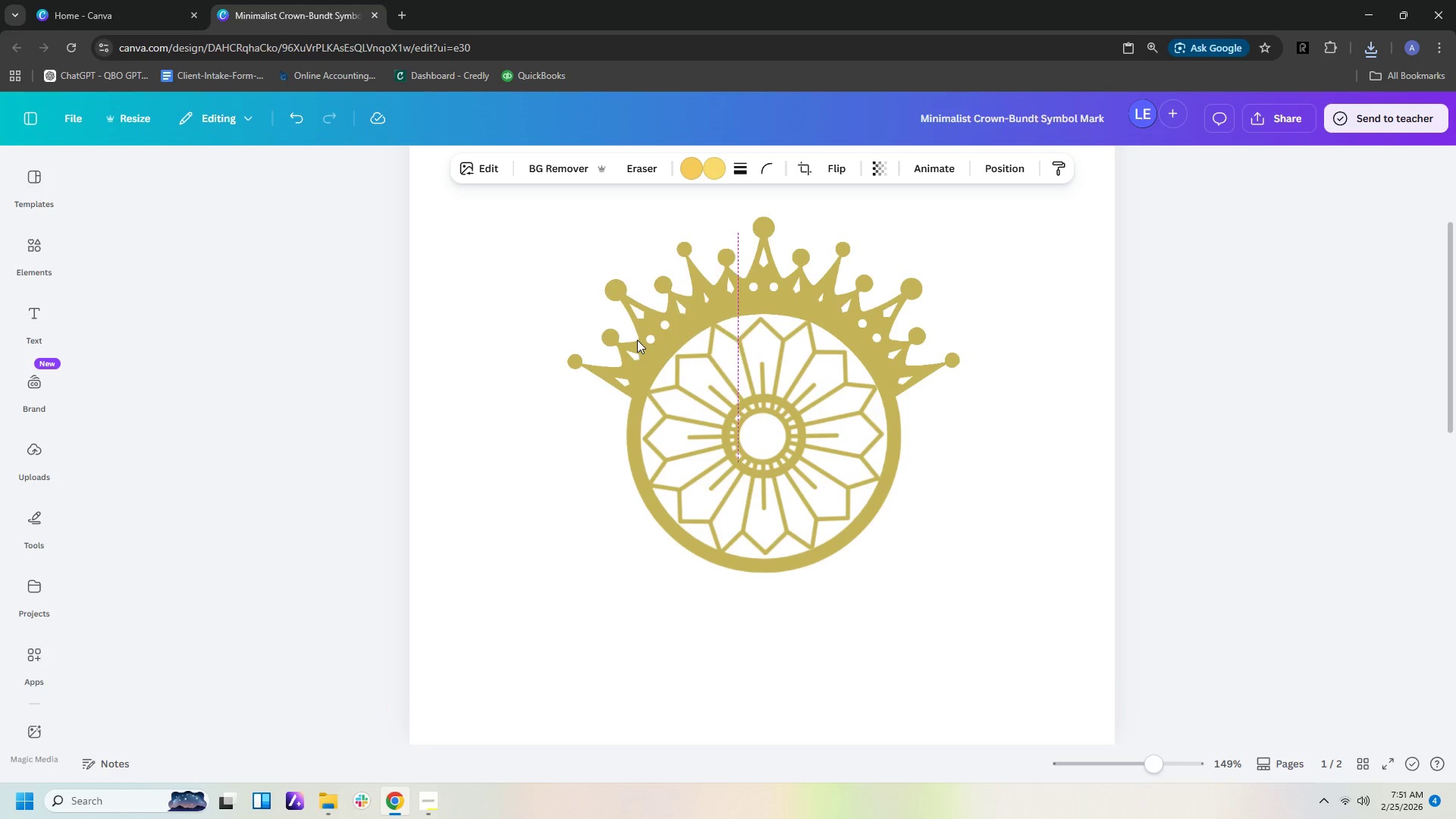 
key(ArrowLeft)
 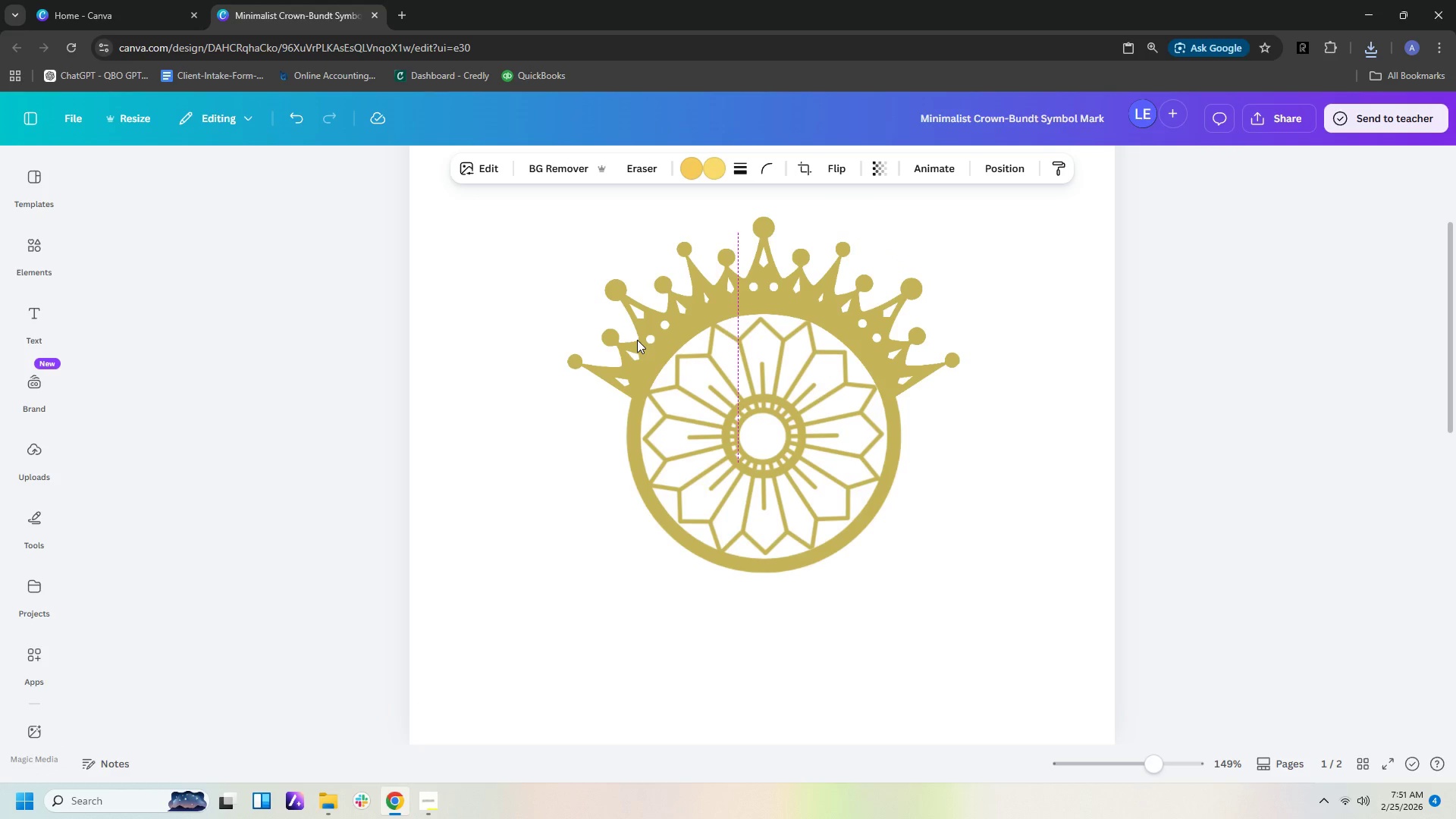 
key(ArrowLeft)
 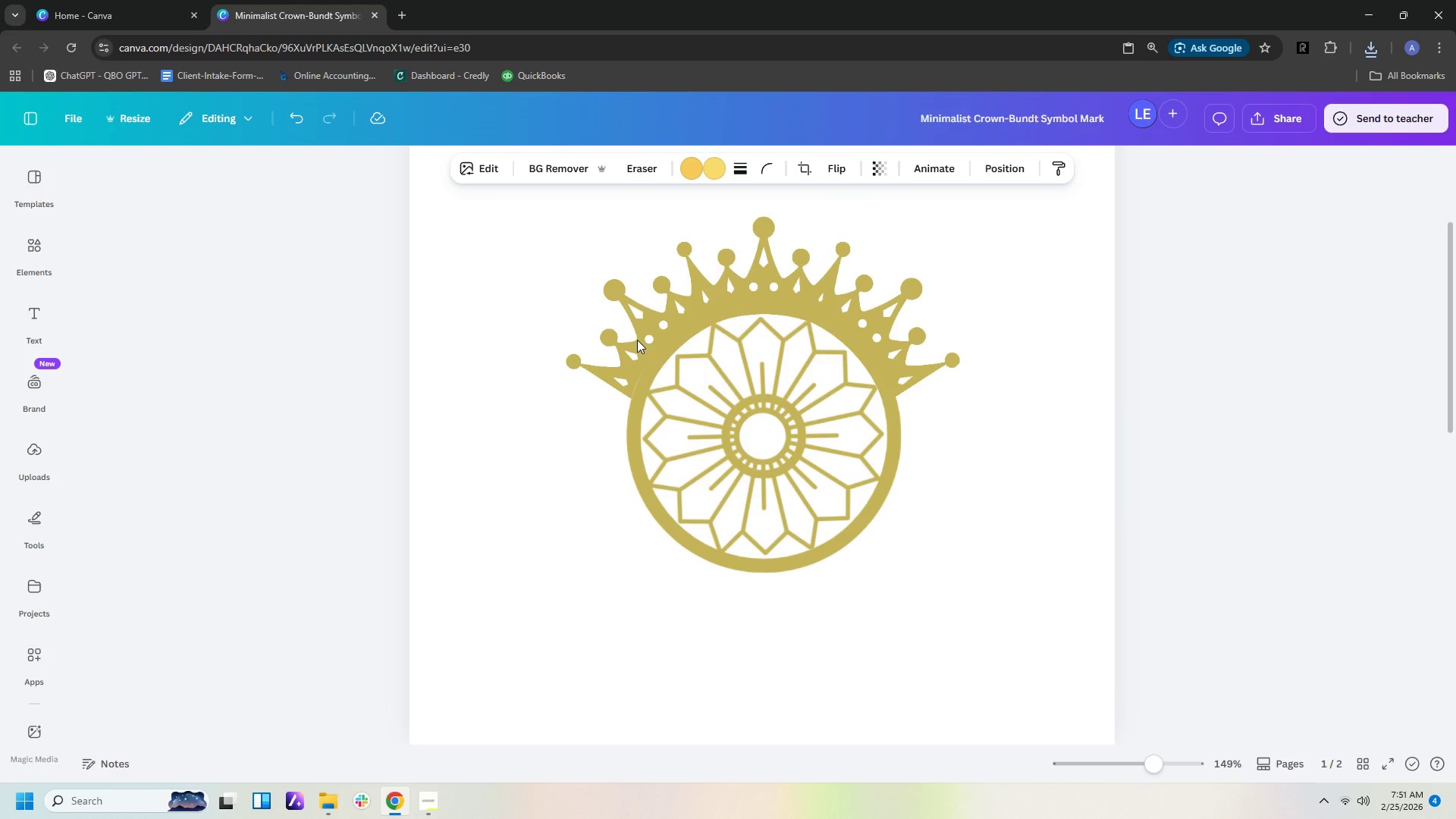 
key(ArrowDown)
 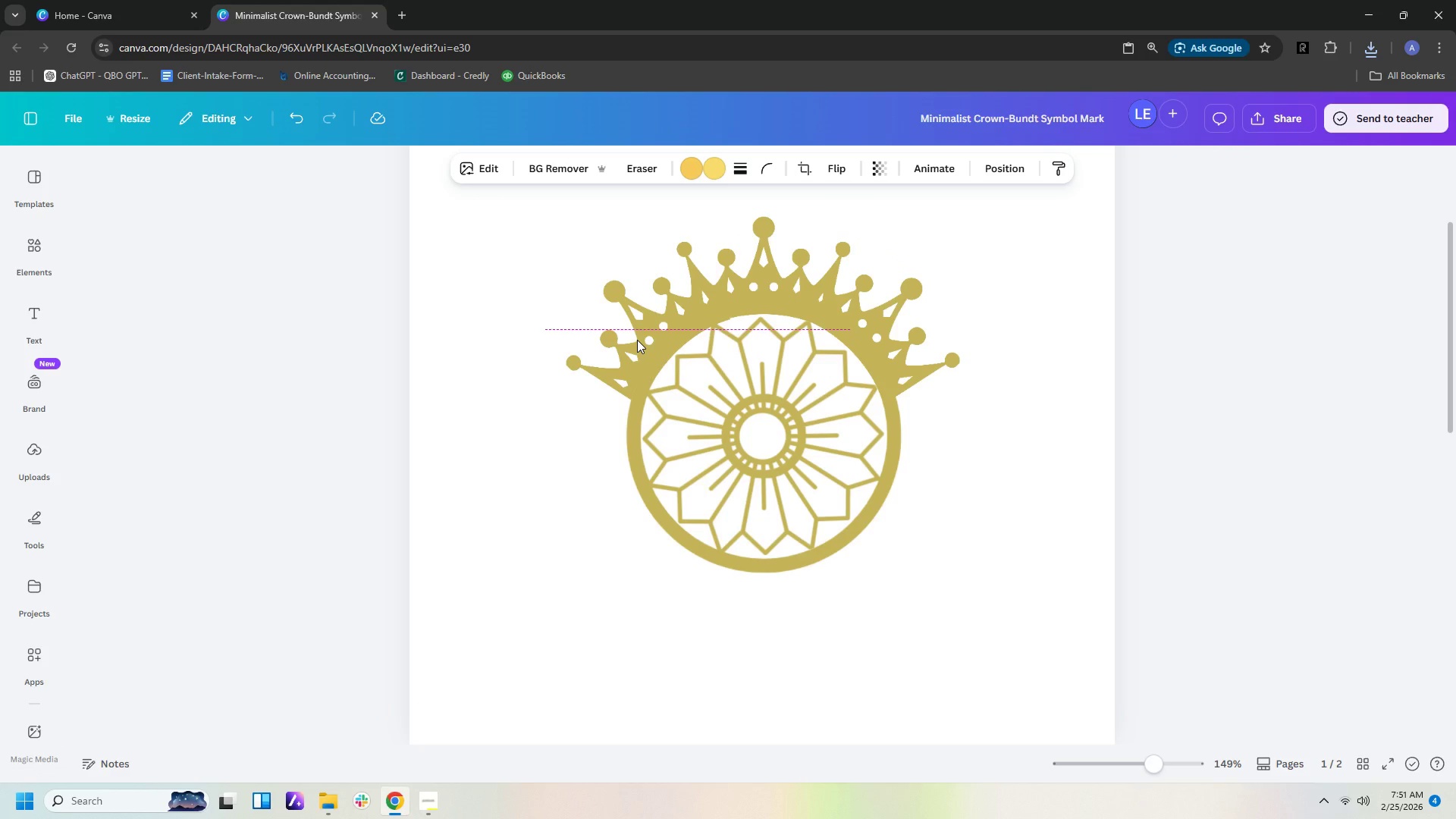 
key(ArrowUp)
 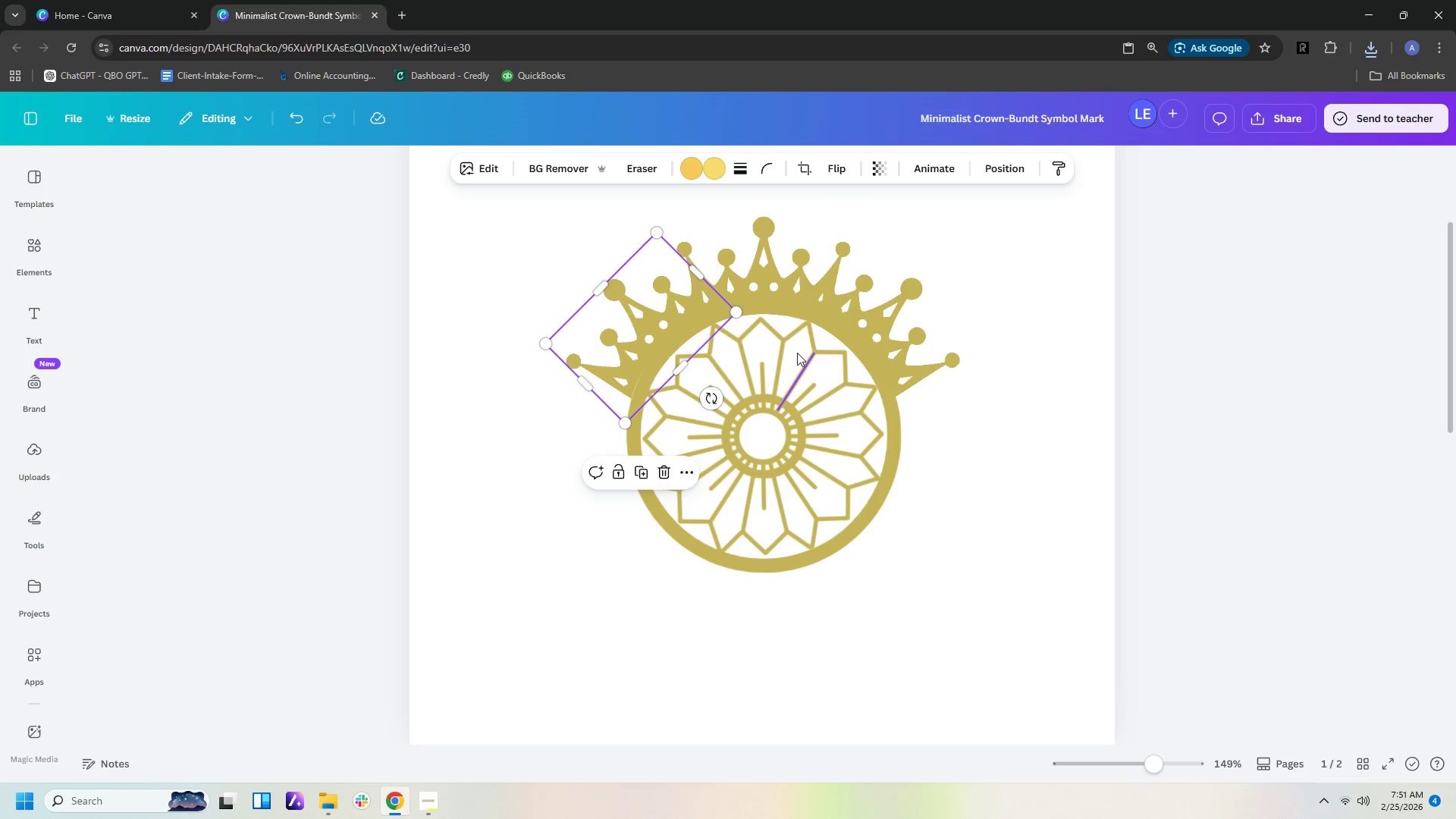 
left_click([1003, 408])
 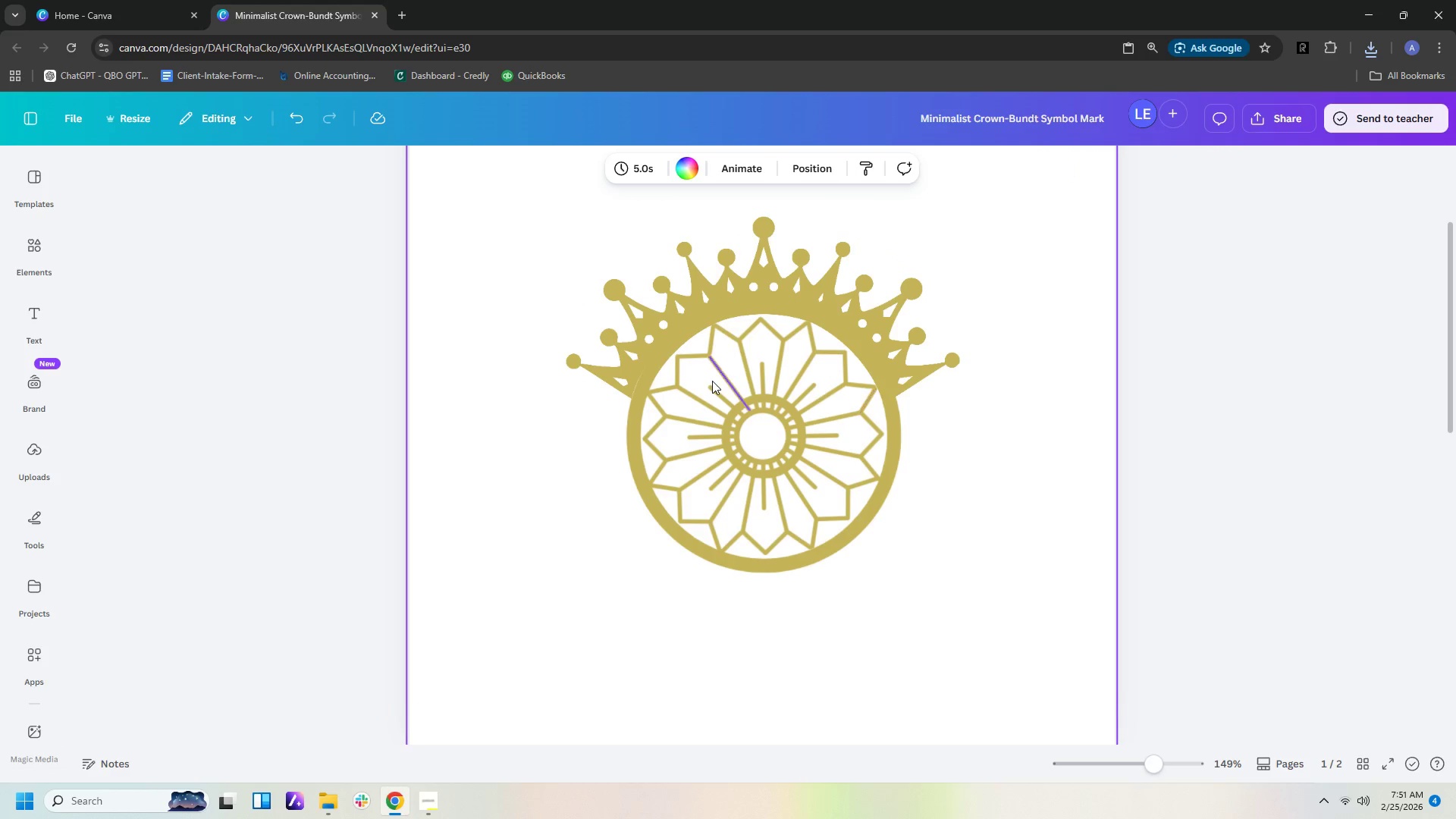 
left_click([585, 356])
 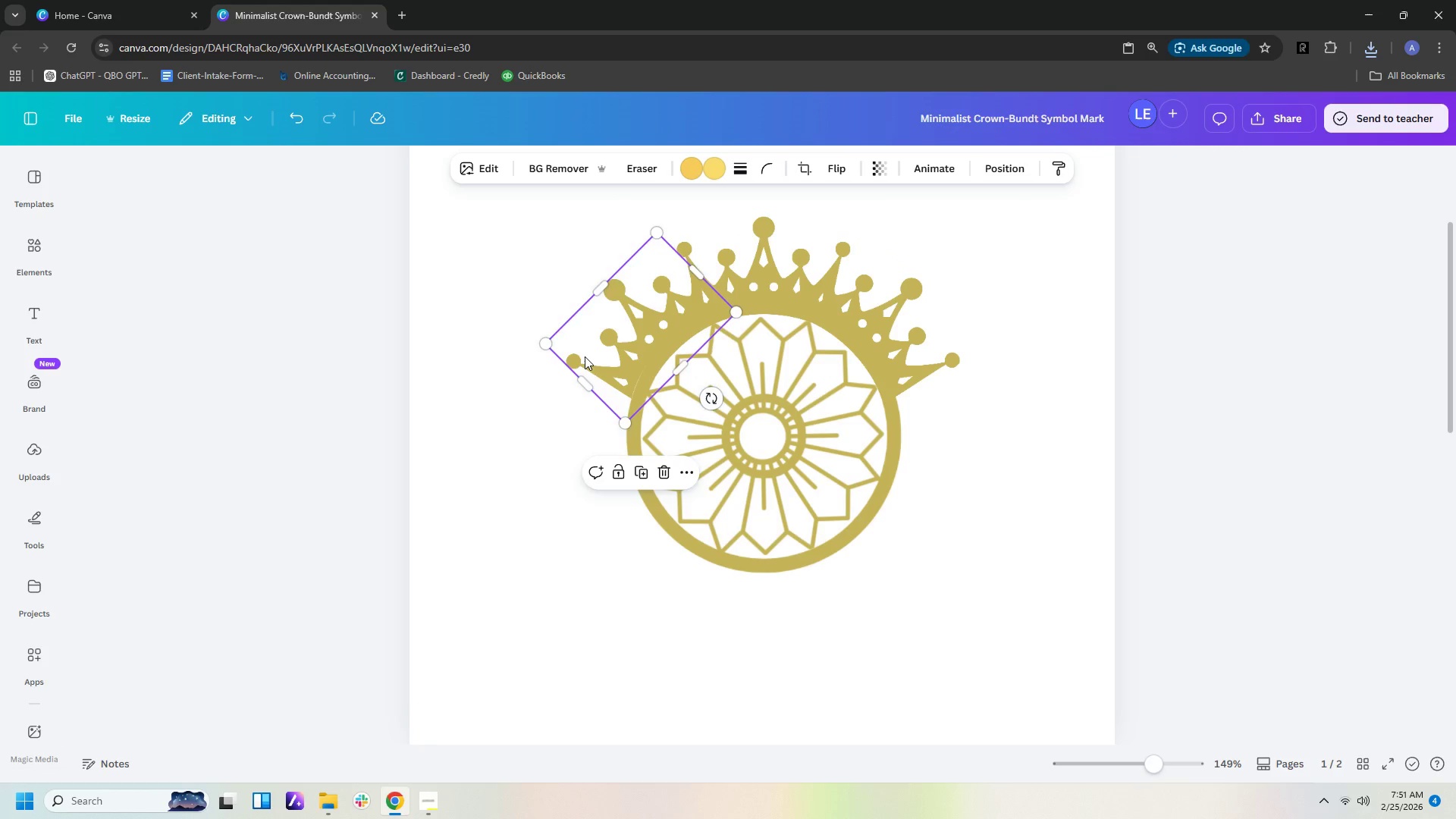 
key(ArrowDown)
 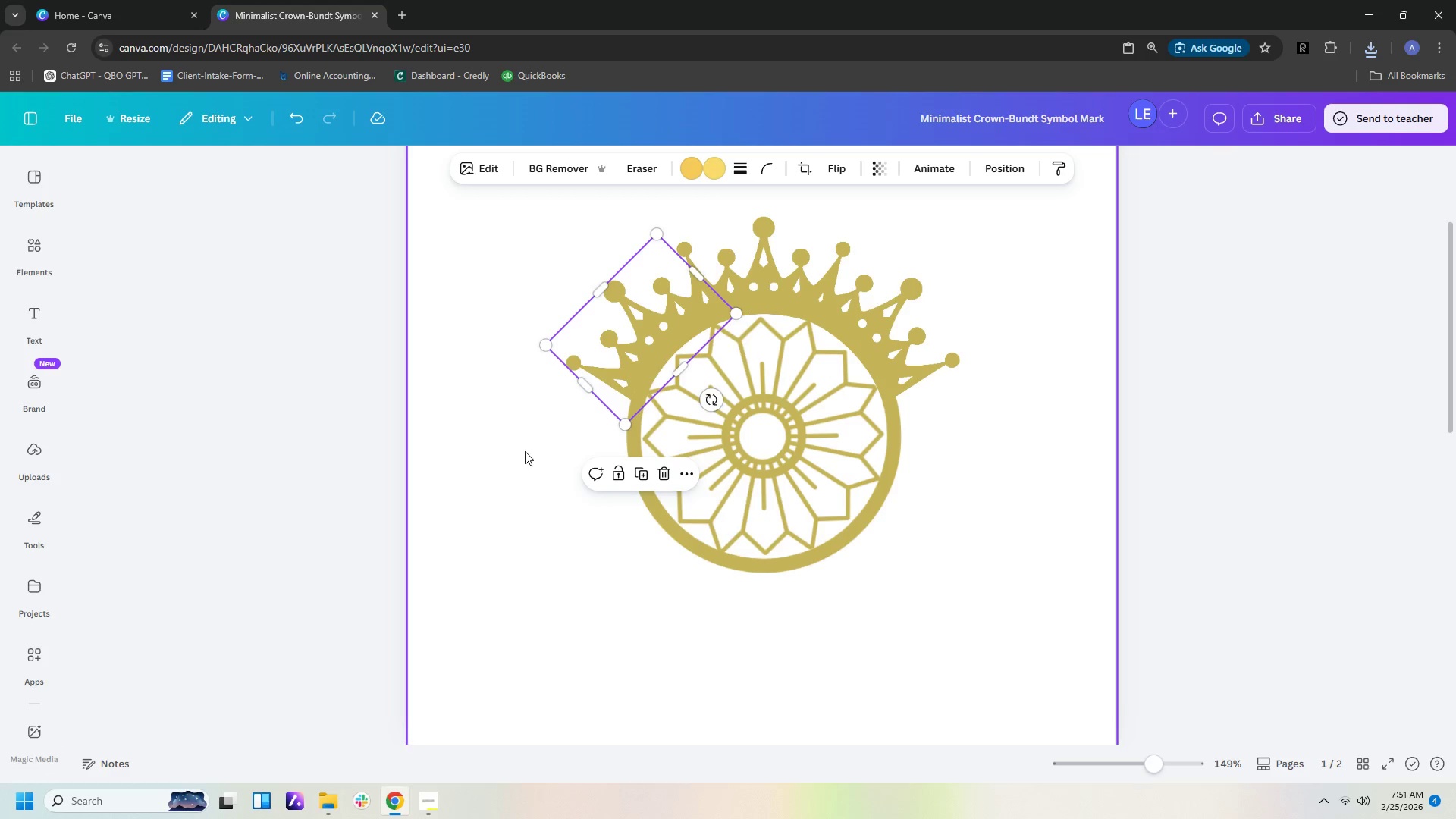 
left_click_drag(start_coordinate=[714, 403], to_coordinate=[717, 403])
 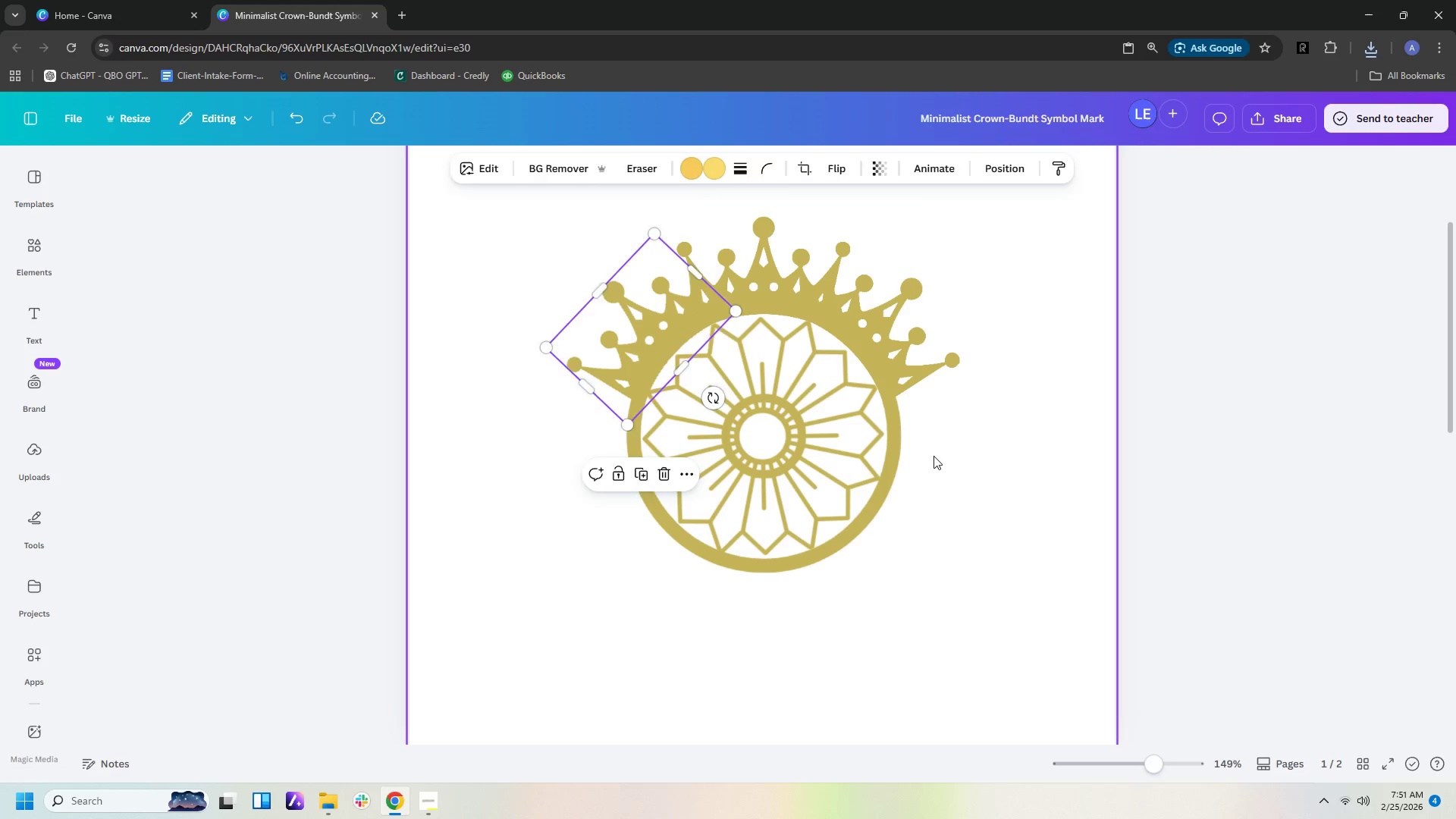 
left_click([934, 456])
 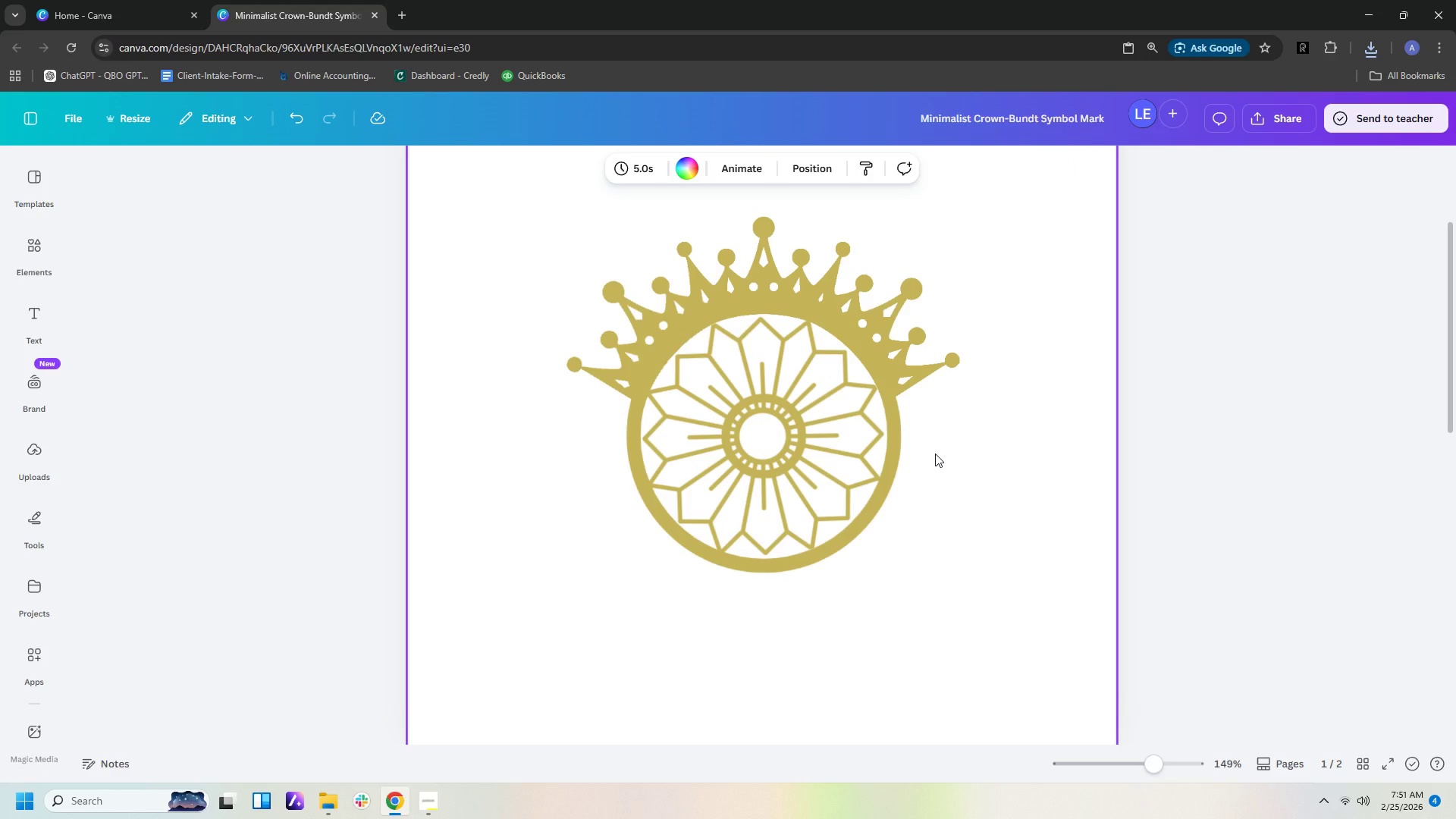 
key(ArrowLeft)
 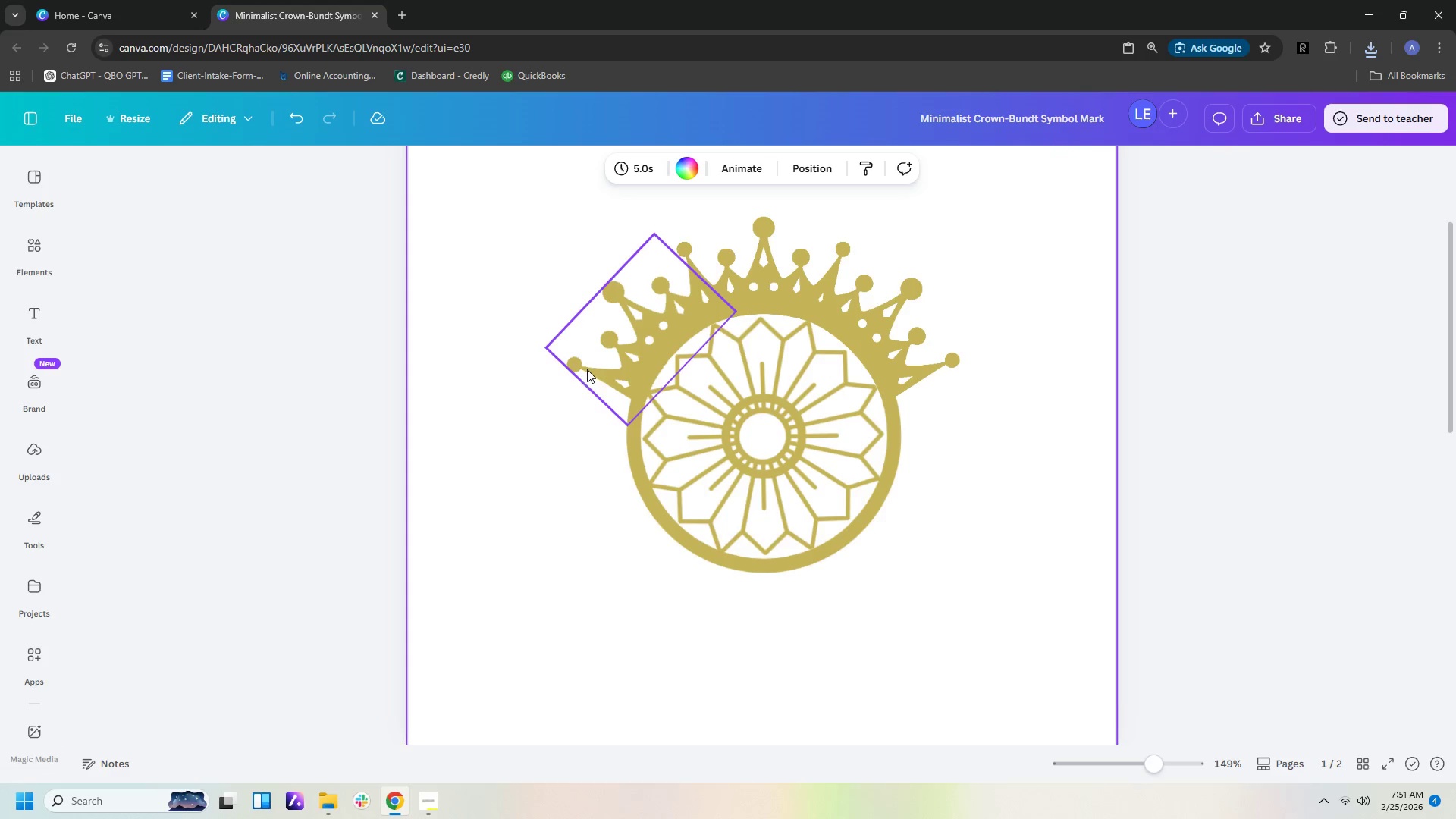 
left_click([651, 355])
 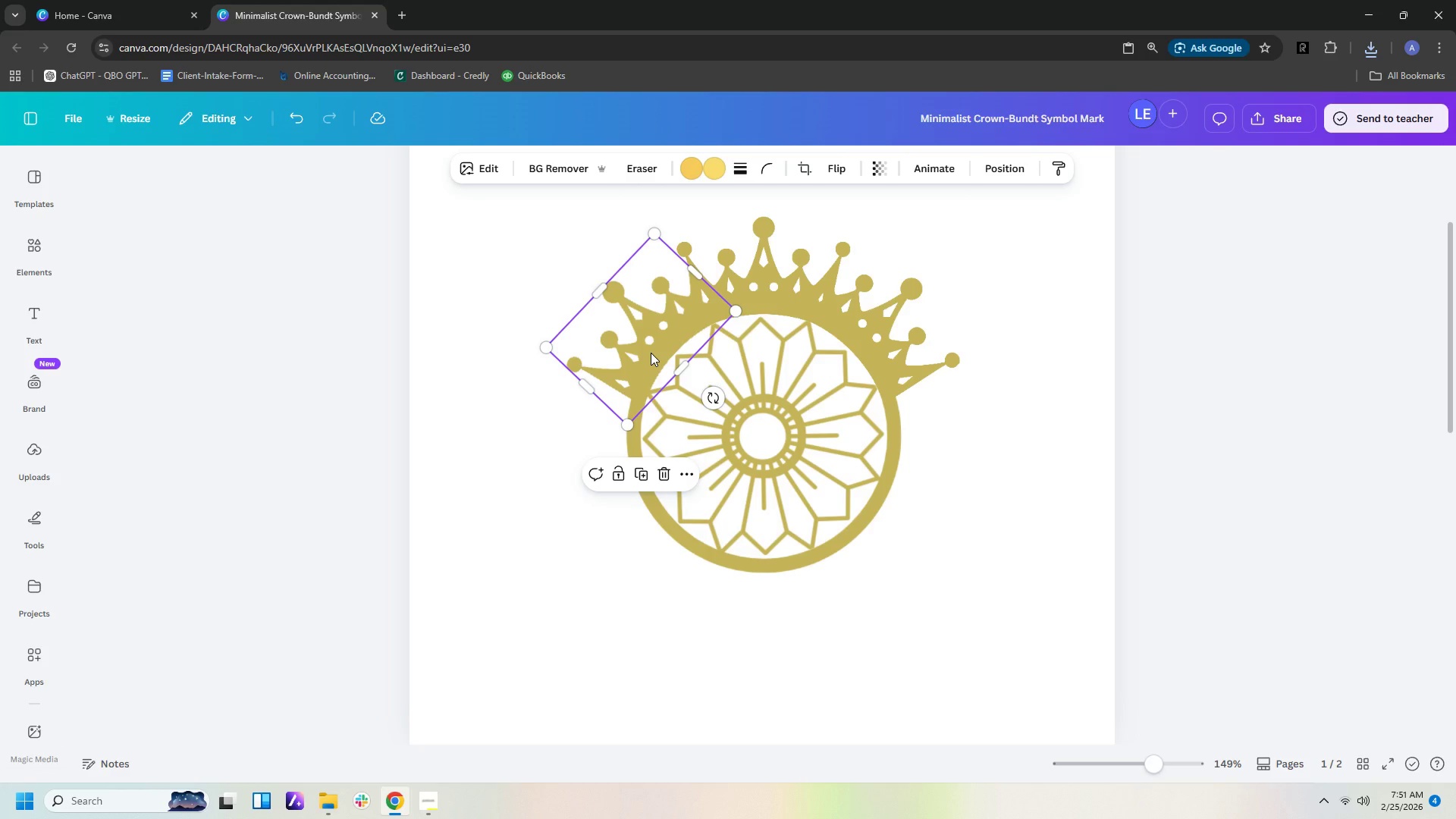 
key(ArrowLeft)
 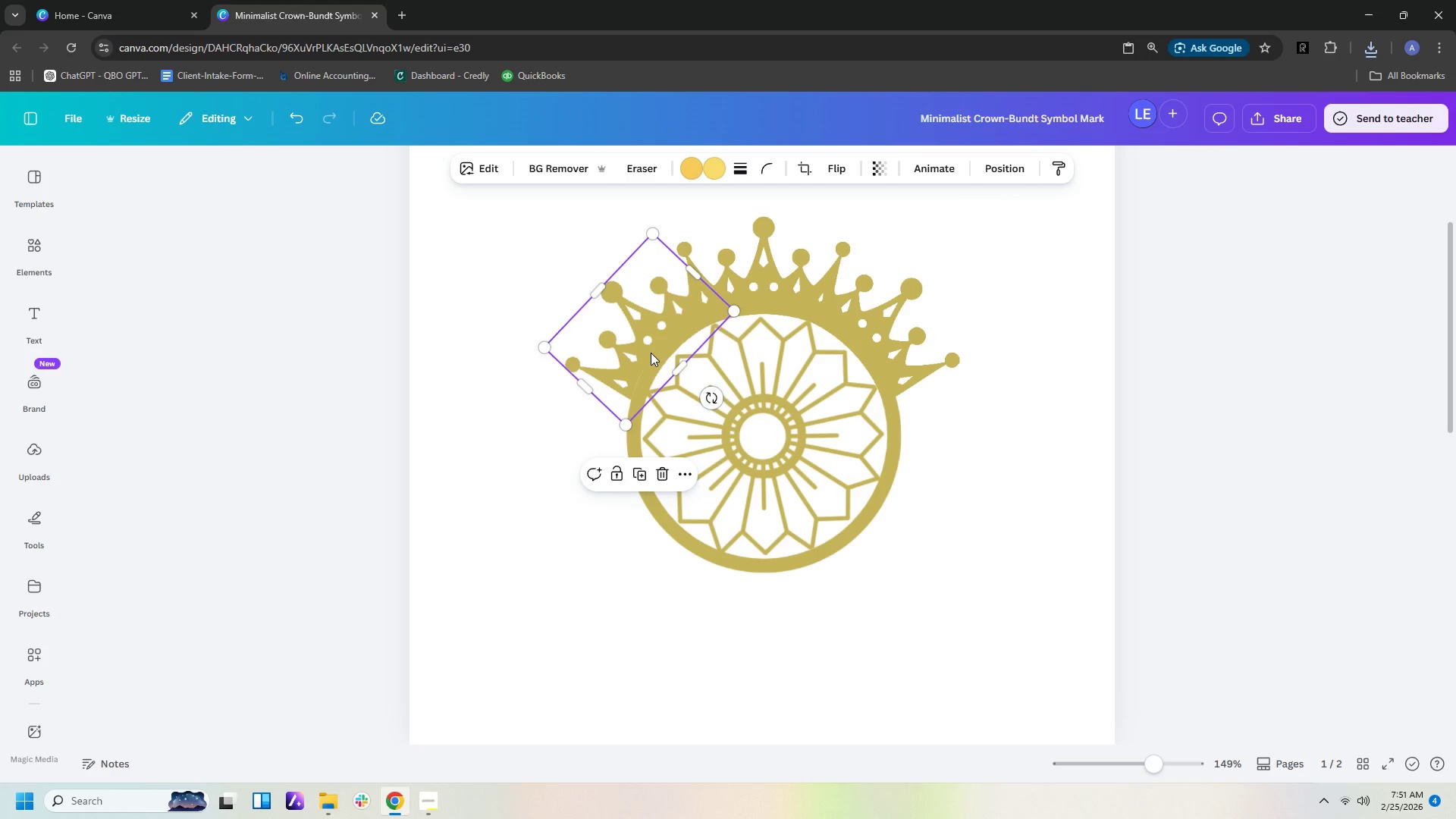 
key(ArrowUp)
 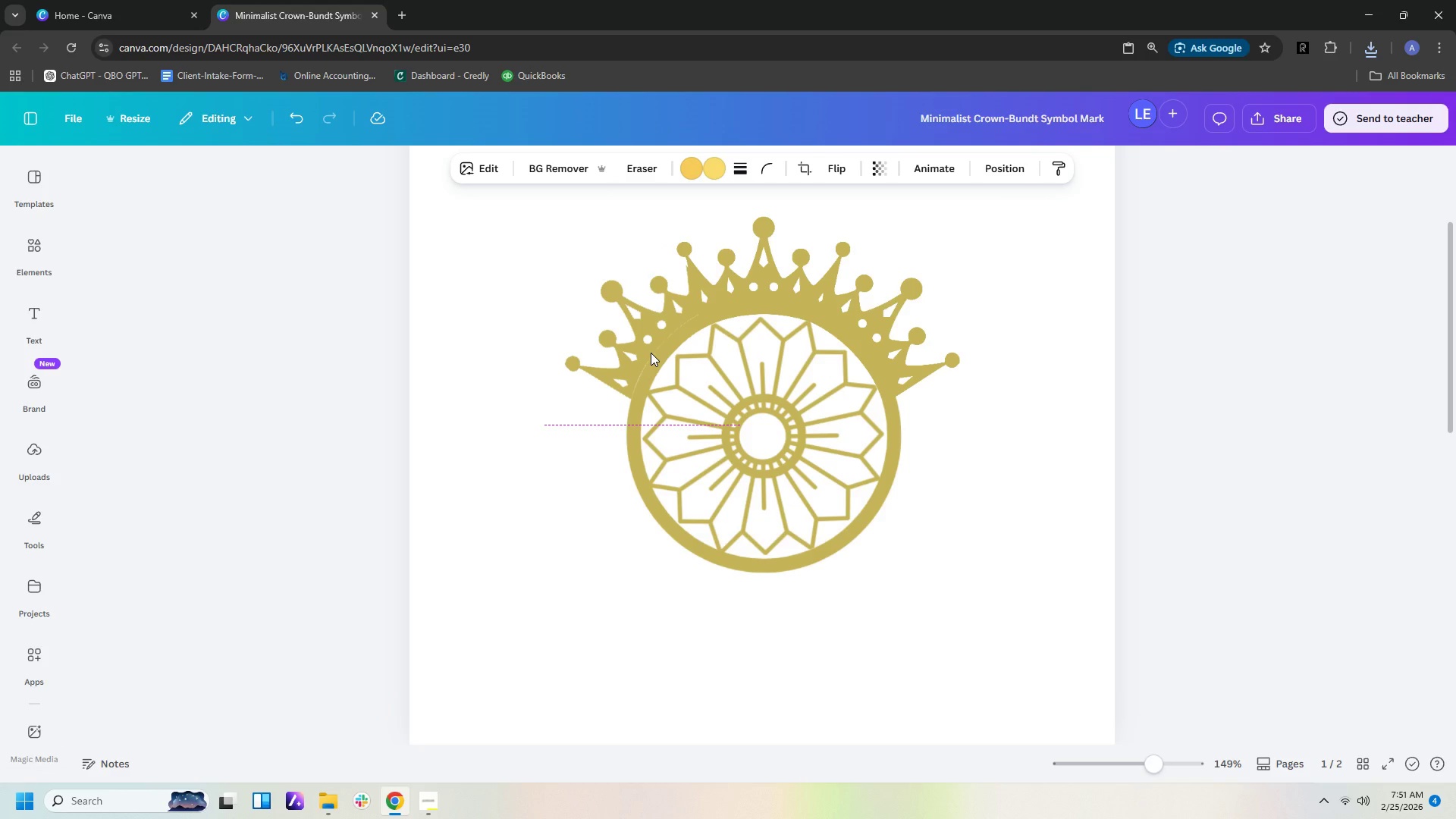 
key(ArrowDown)
 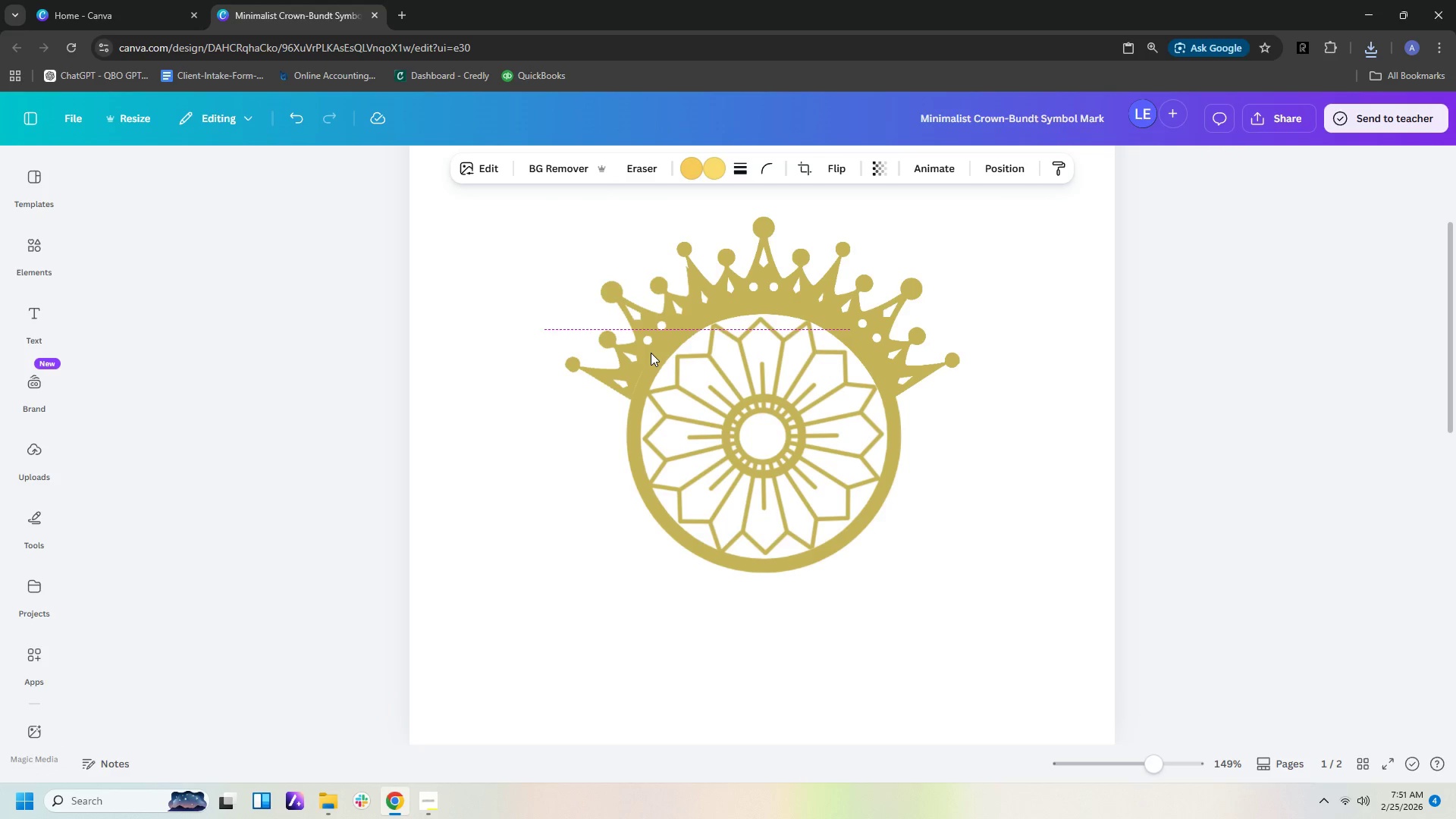 
key(ArrowDown)
 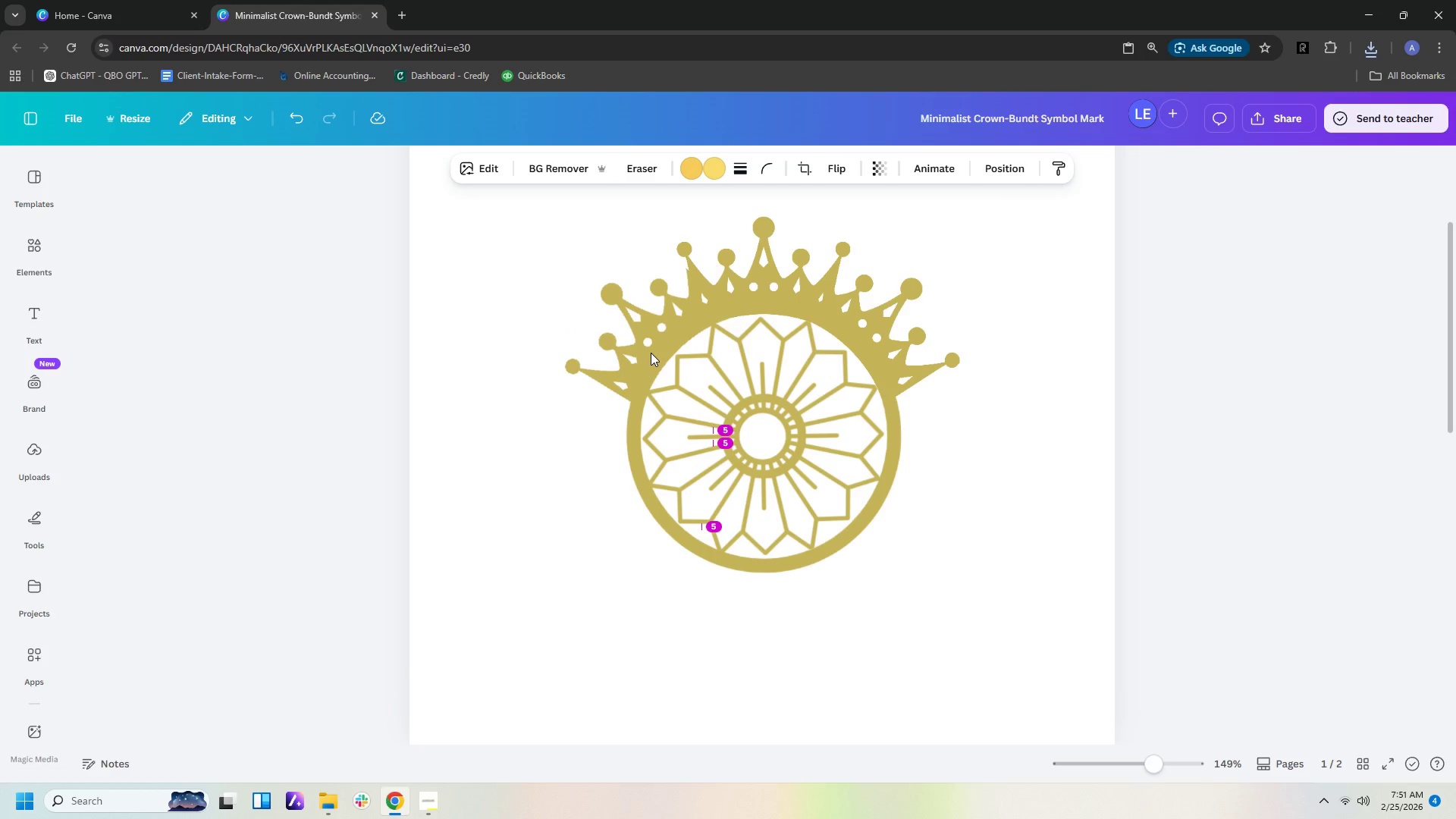 
key(ArrowRight)
 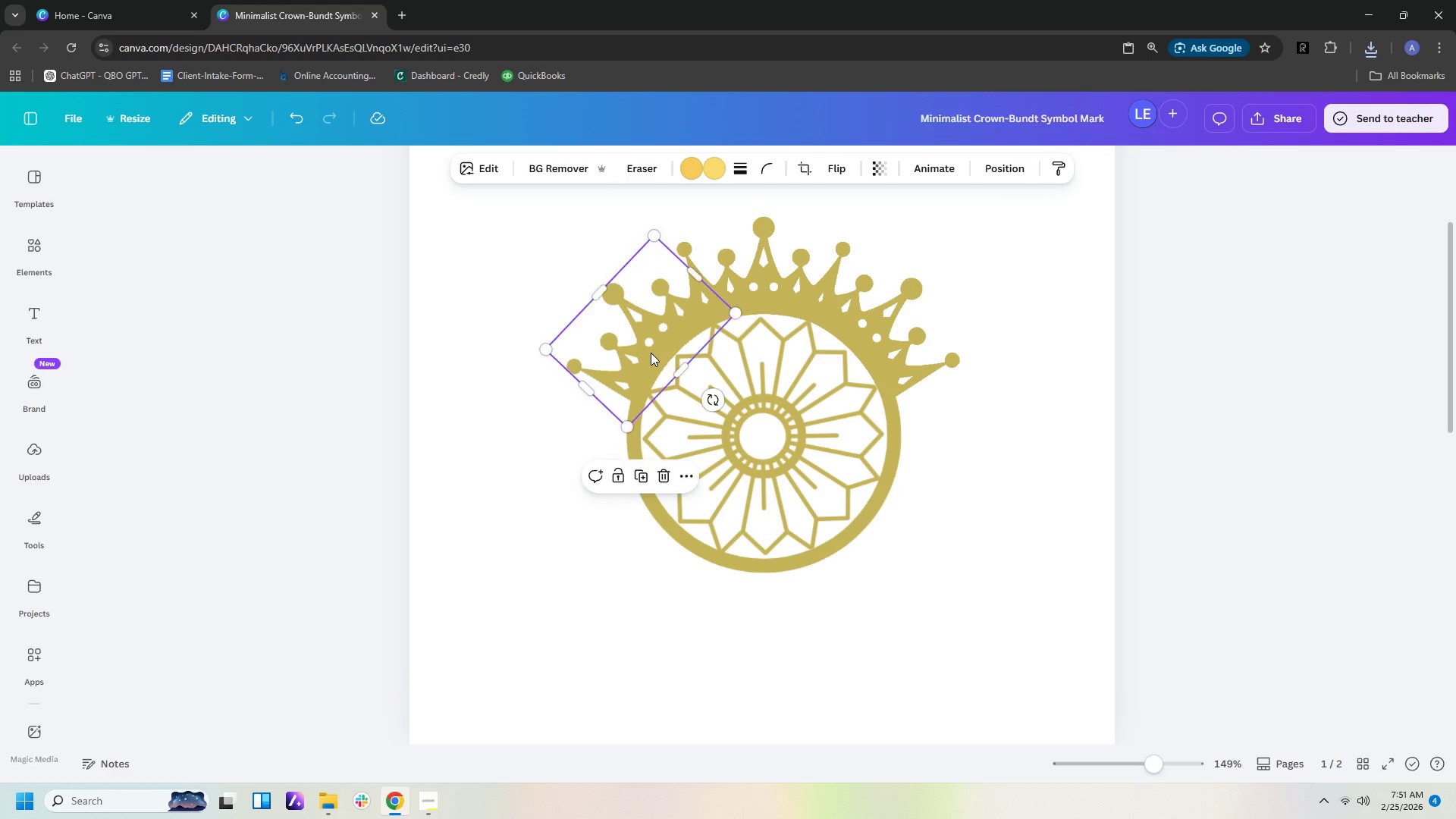 
key(ArrowLeft)
 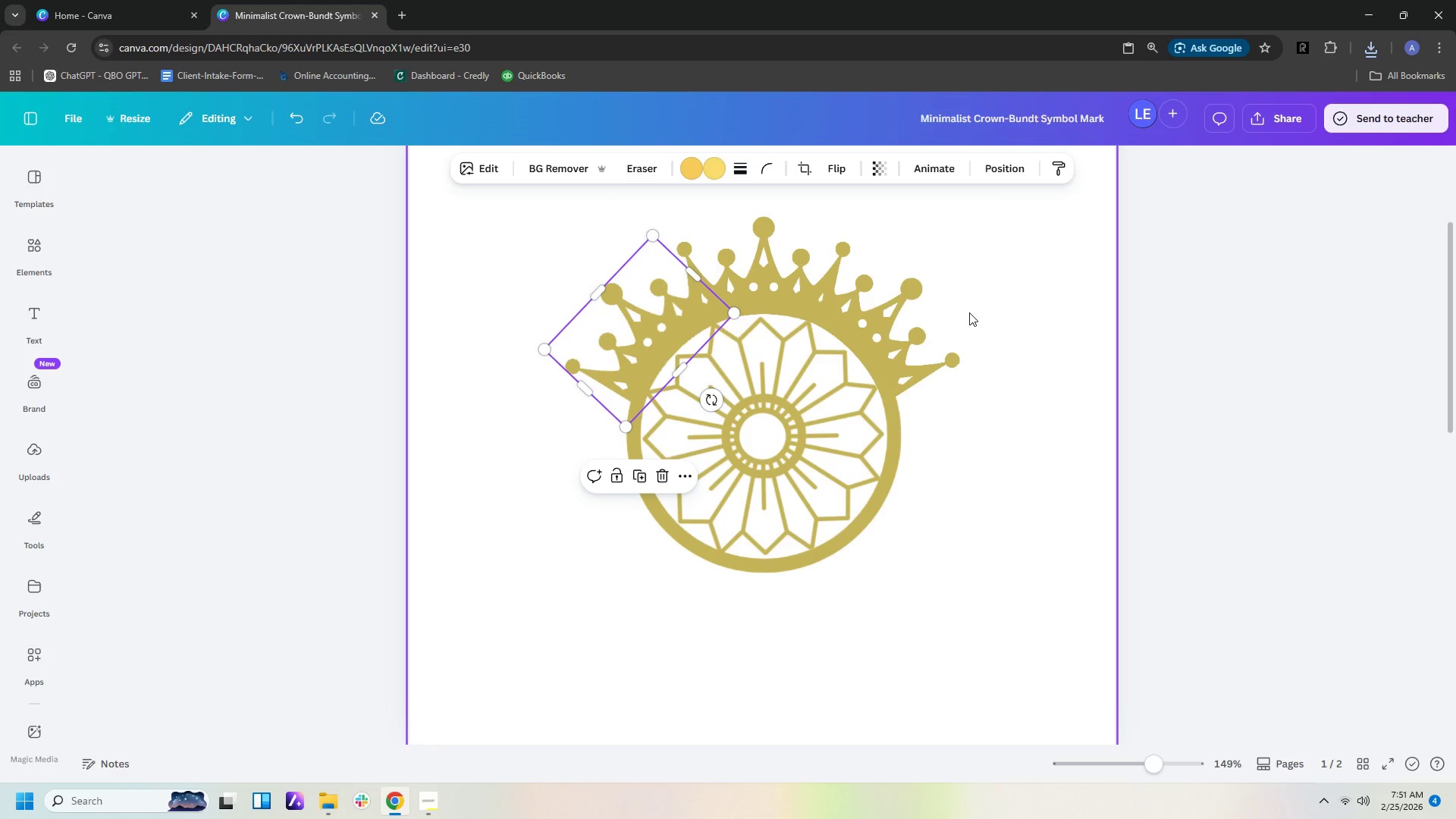 
left_click([1025, 453])
 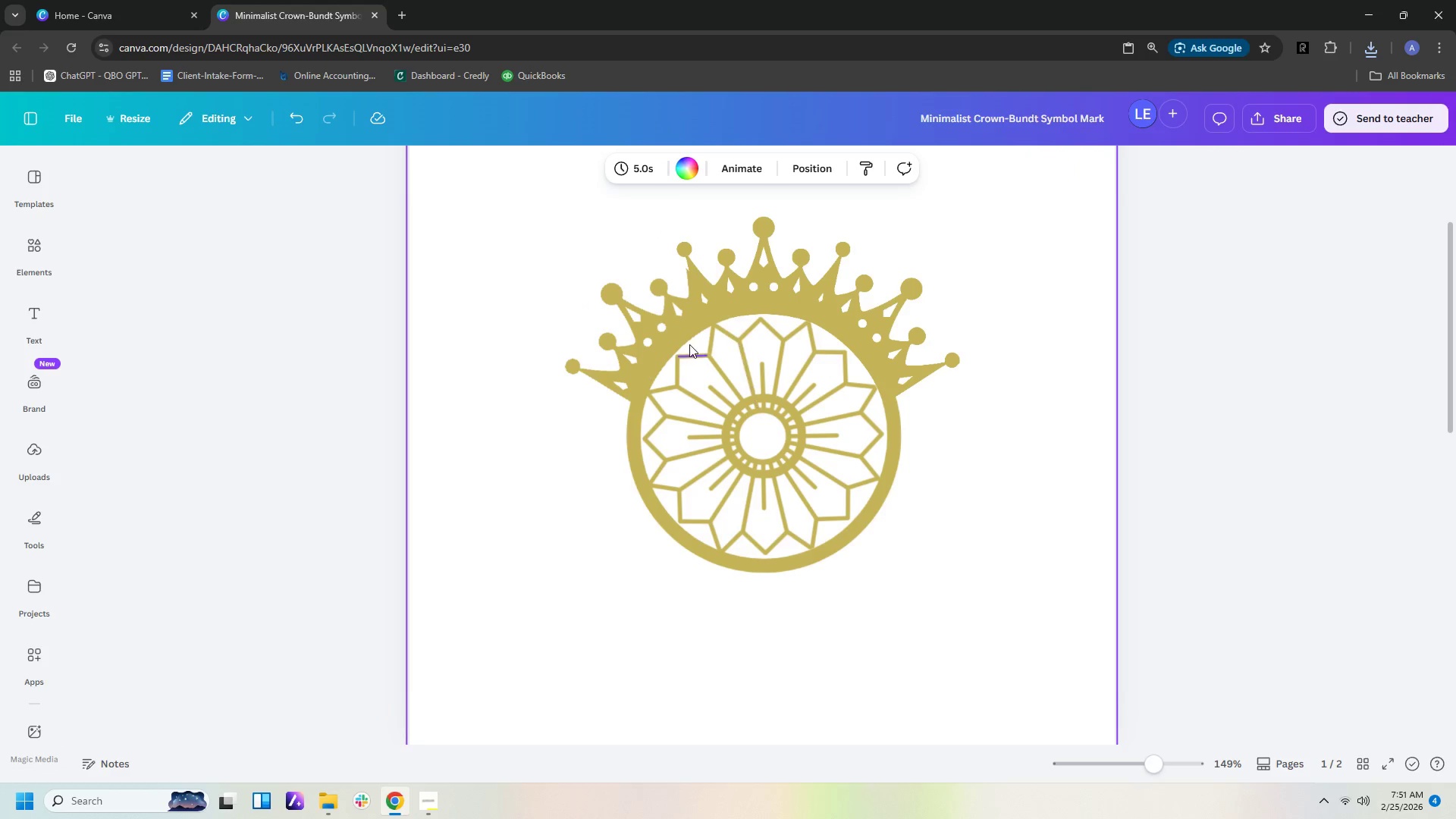 
left_click([648, 325])
 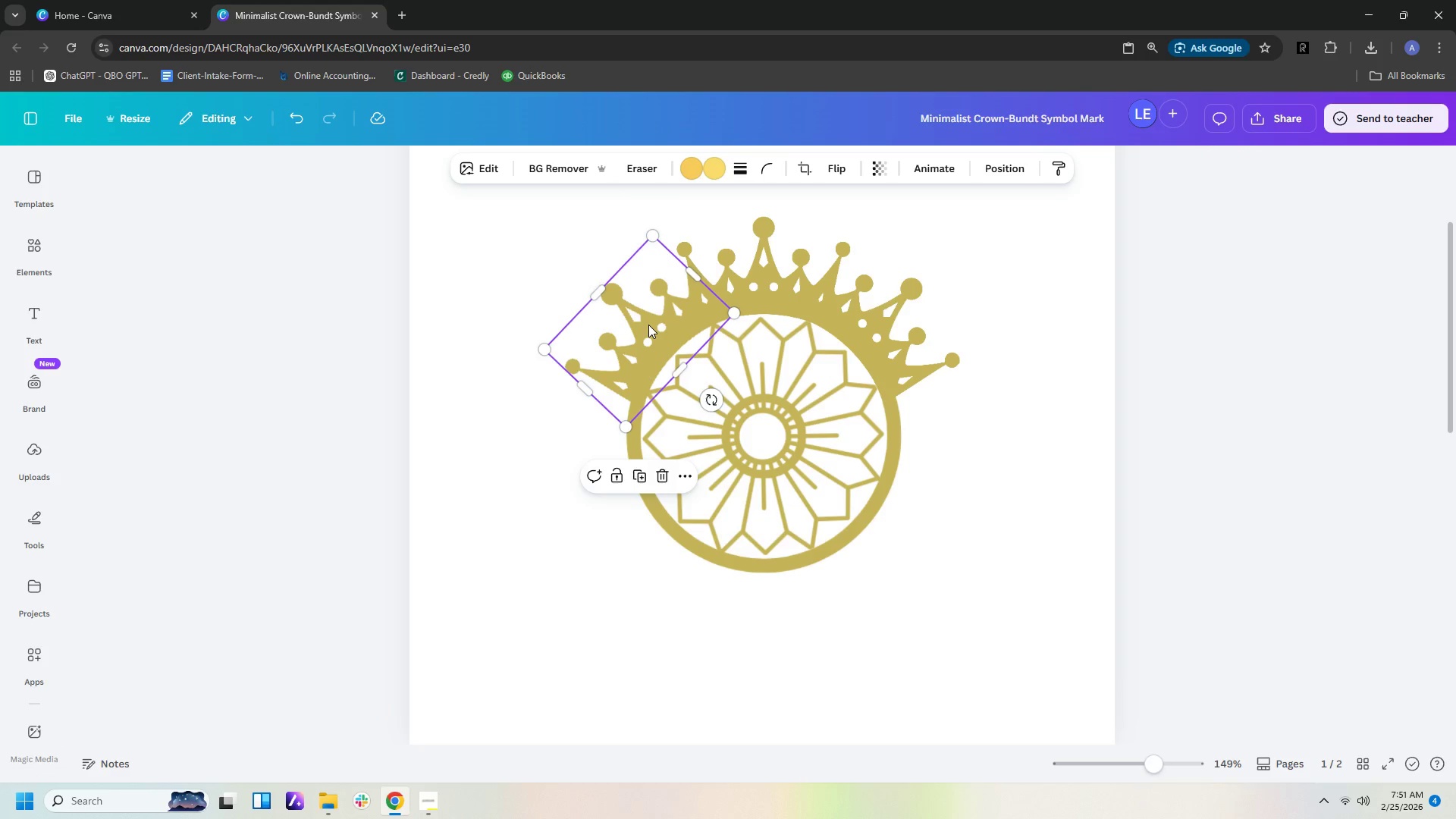 
key(ArrowUp)
 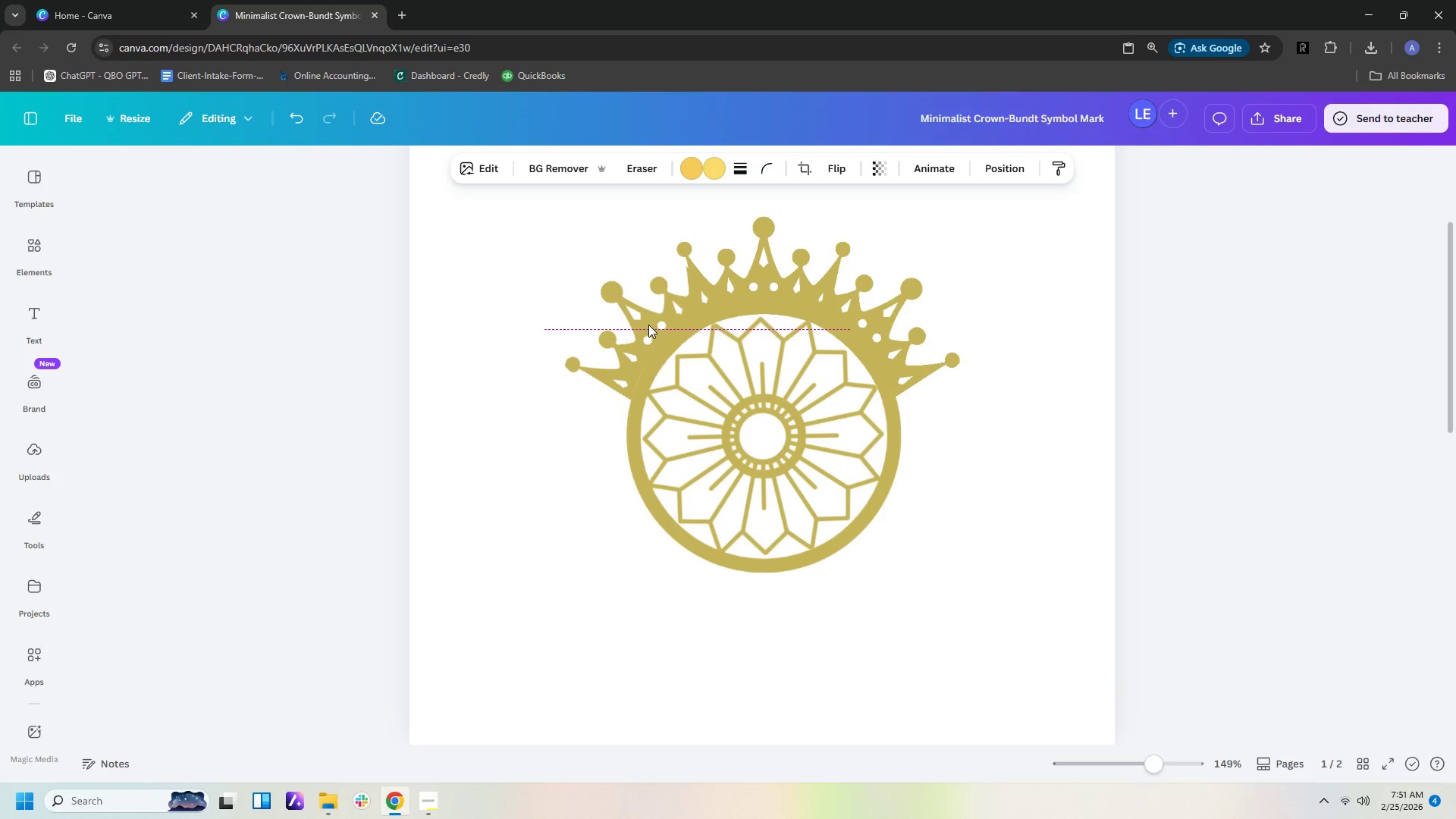 
key(ArrowRight)
 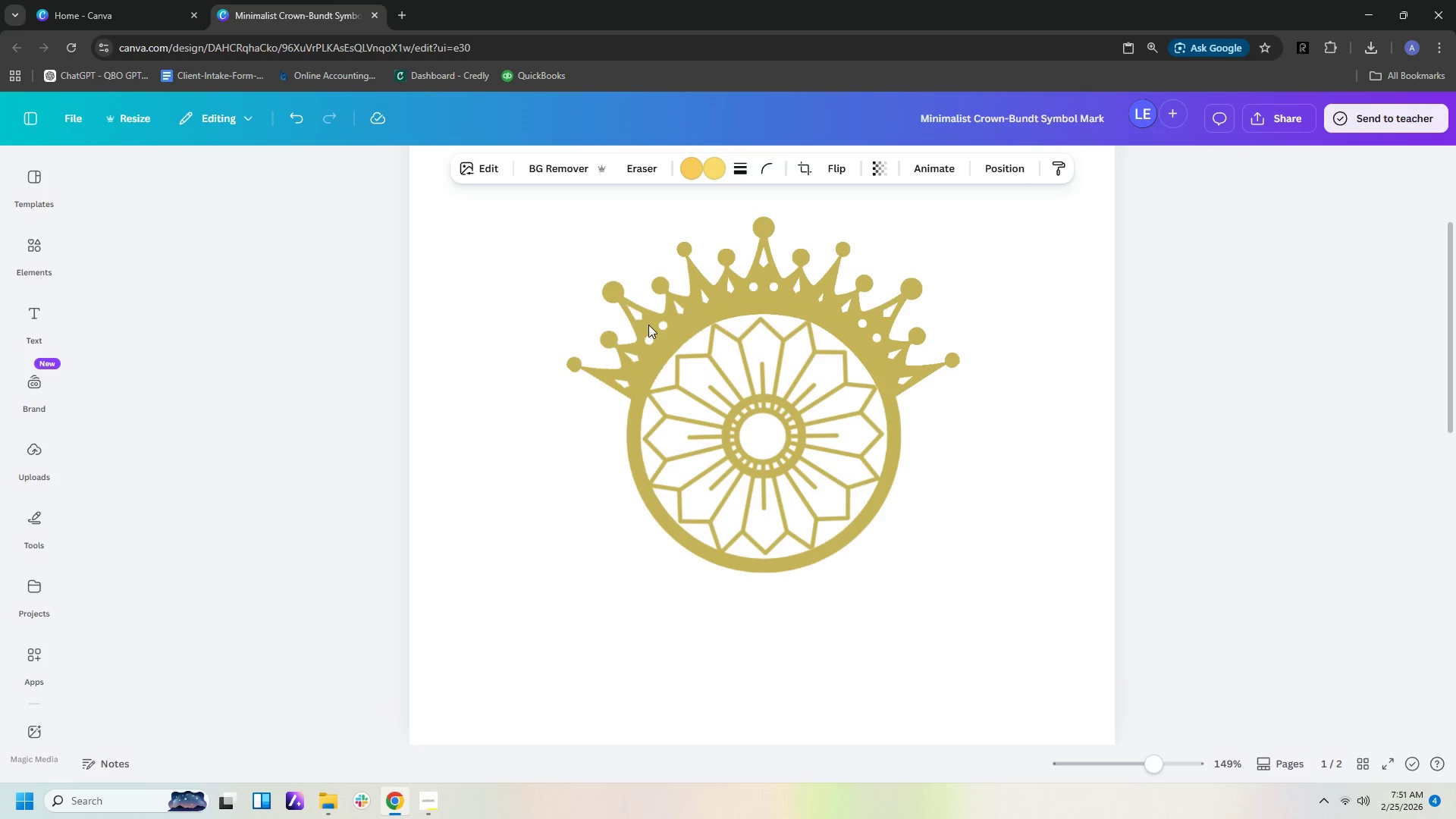 
key(ArrowRight)
 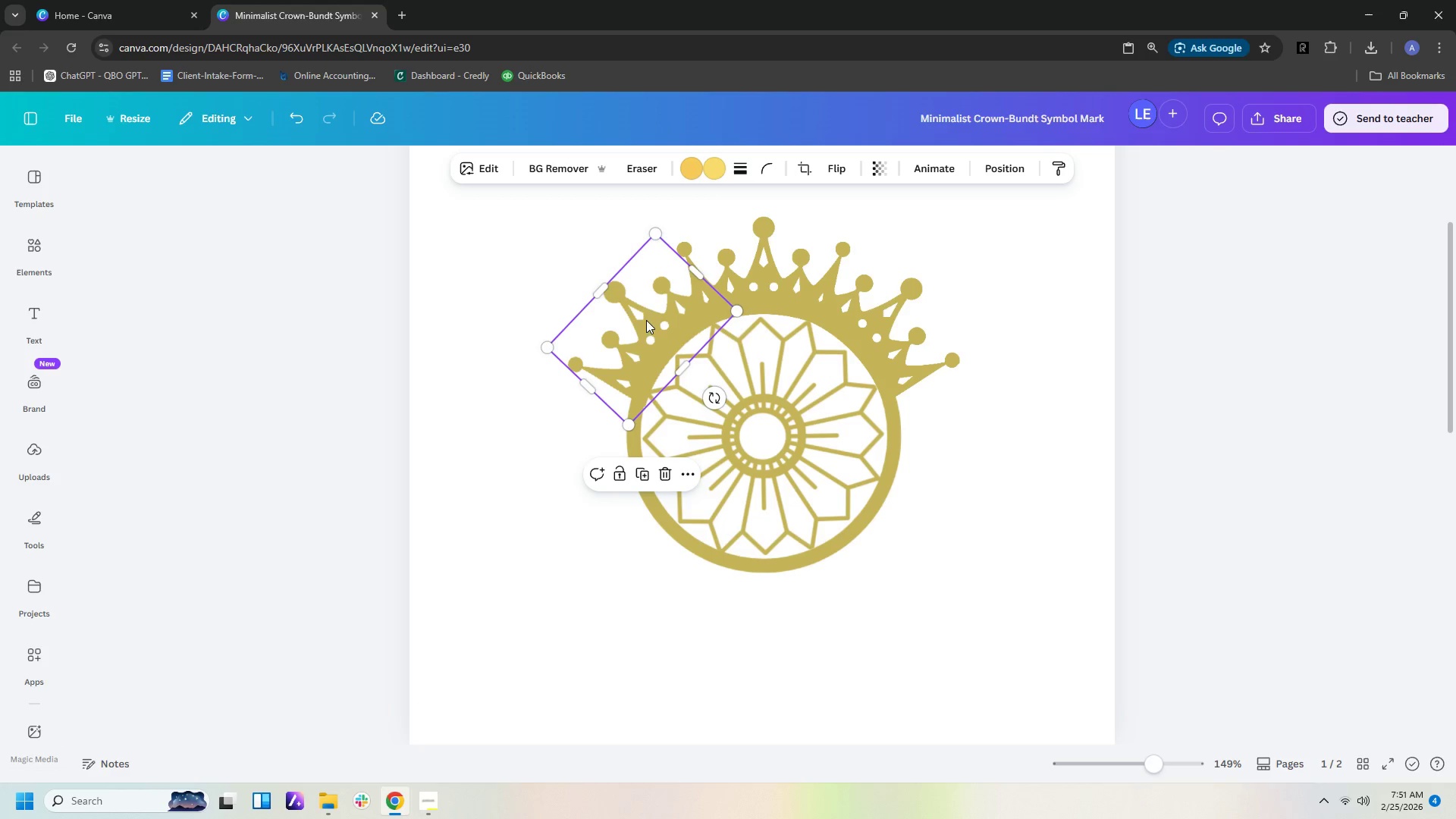 
left_click([959, 504])
 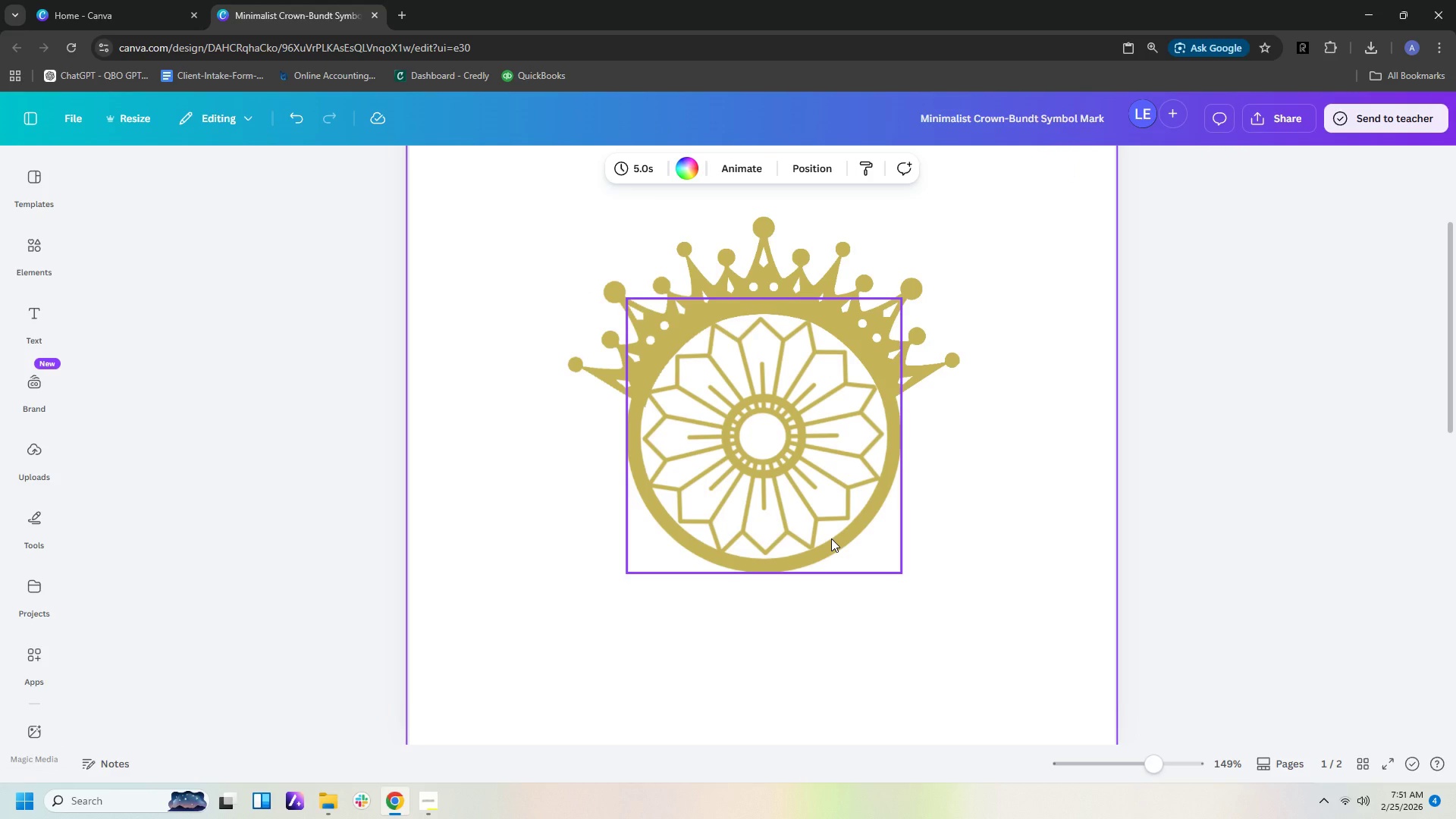 
left_click([831, 538])
 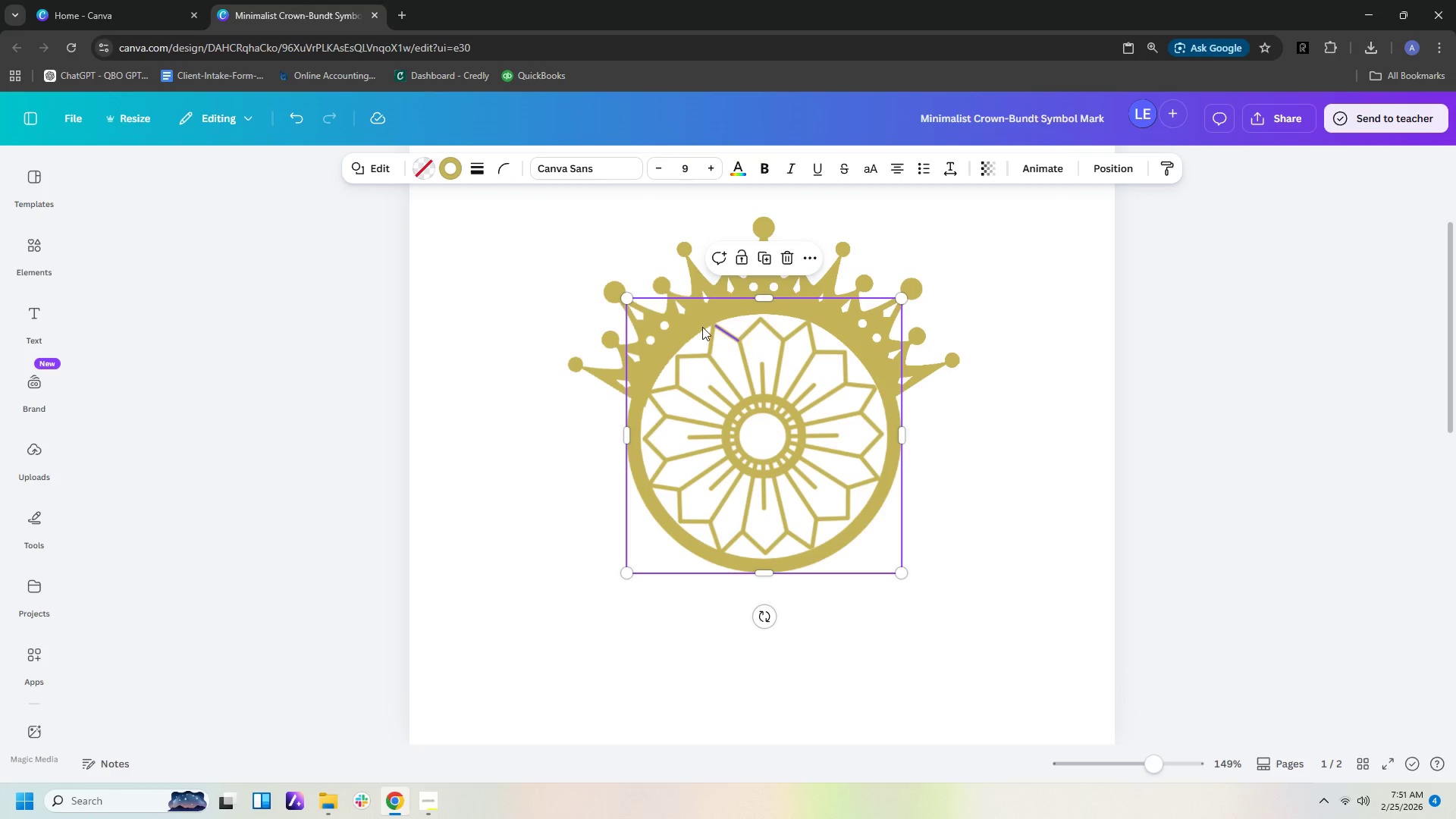 
key(ArrowUp)
 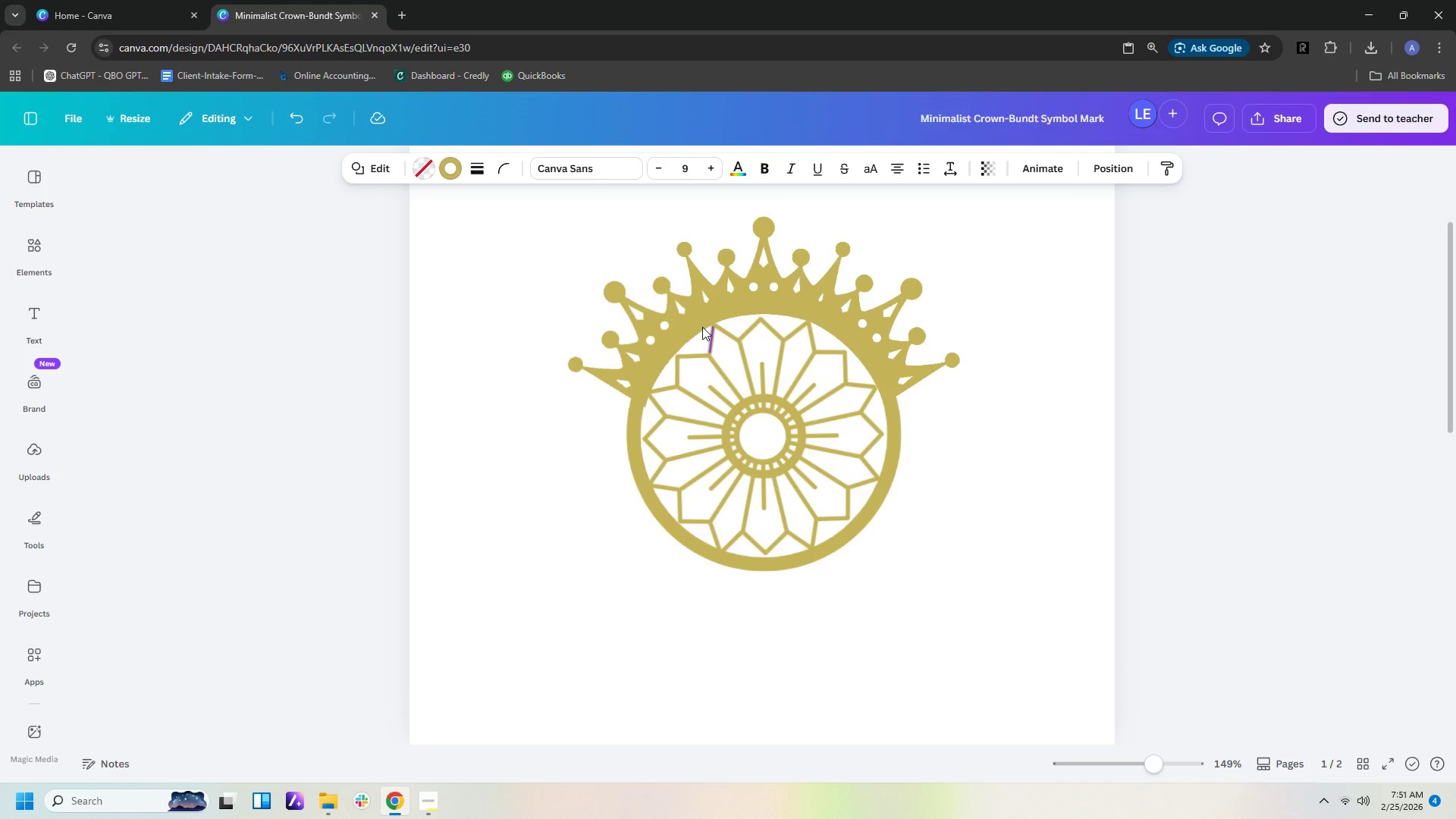 
key(ArrowLeft)
 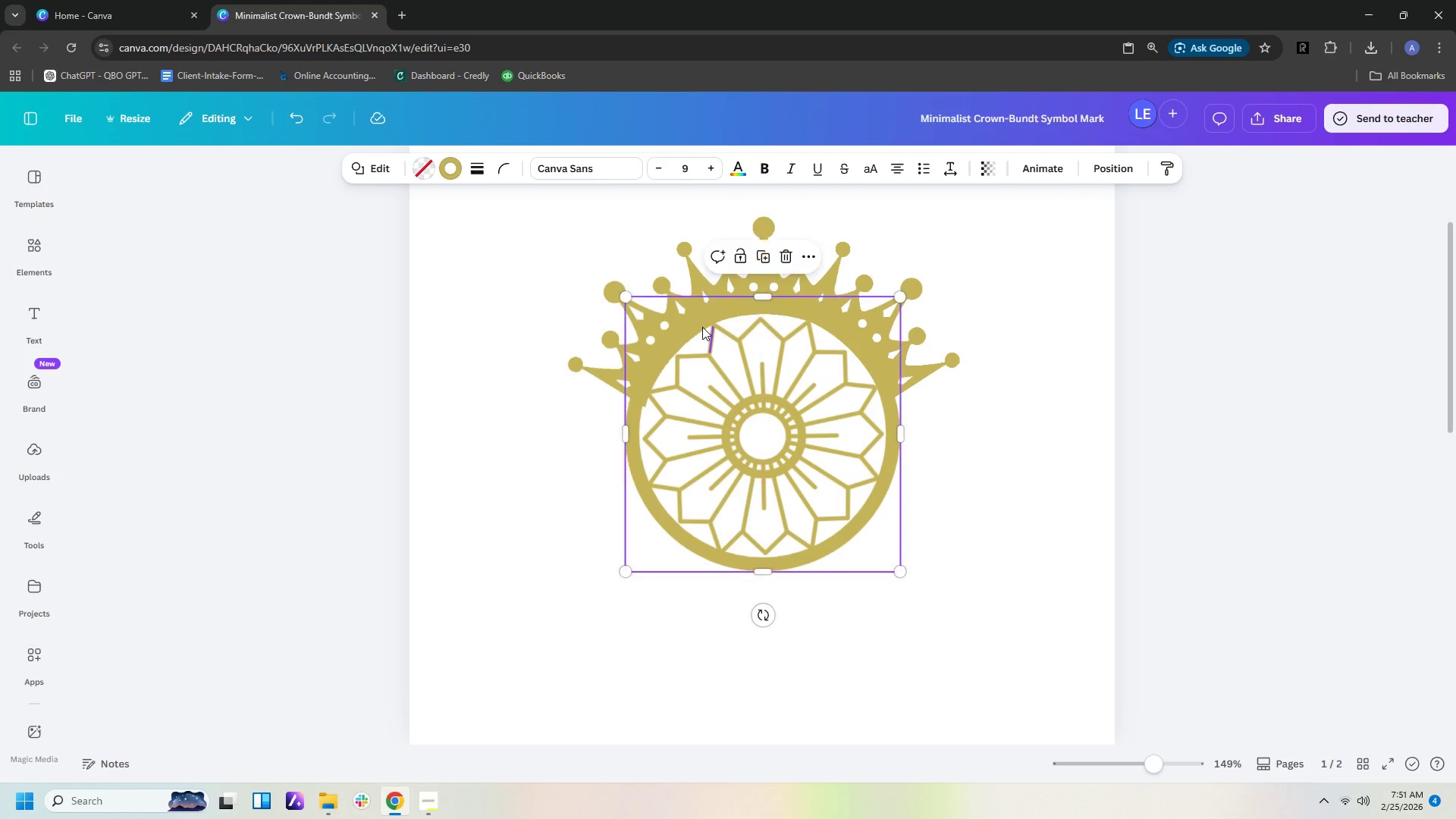 
key(ArrowRight)
 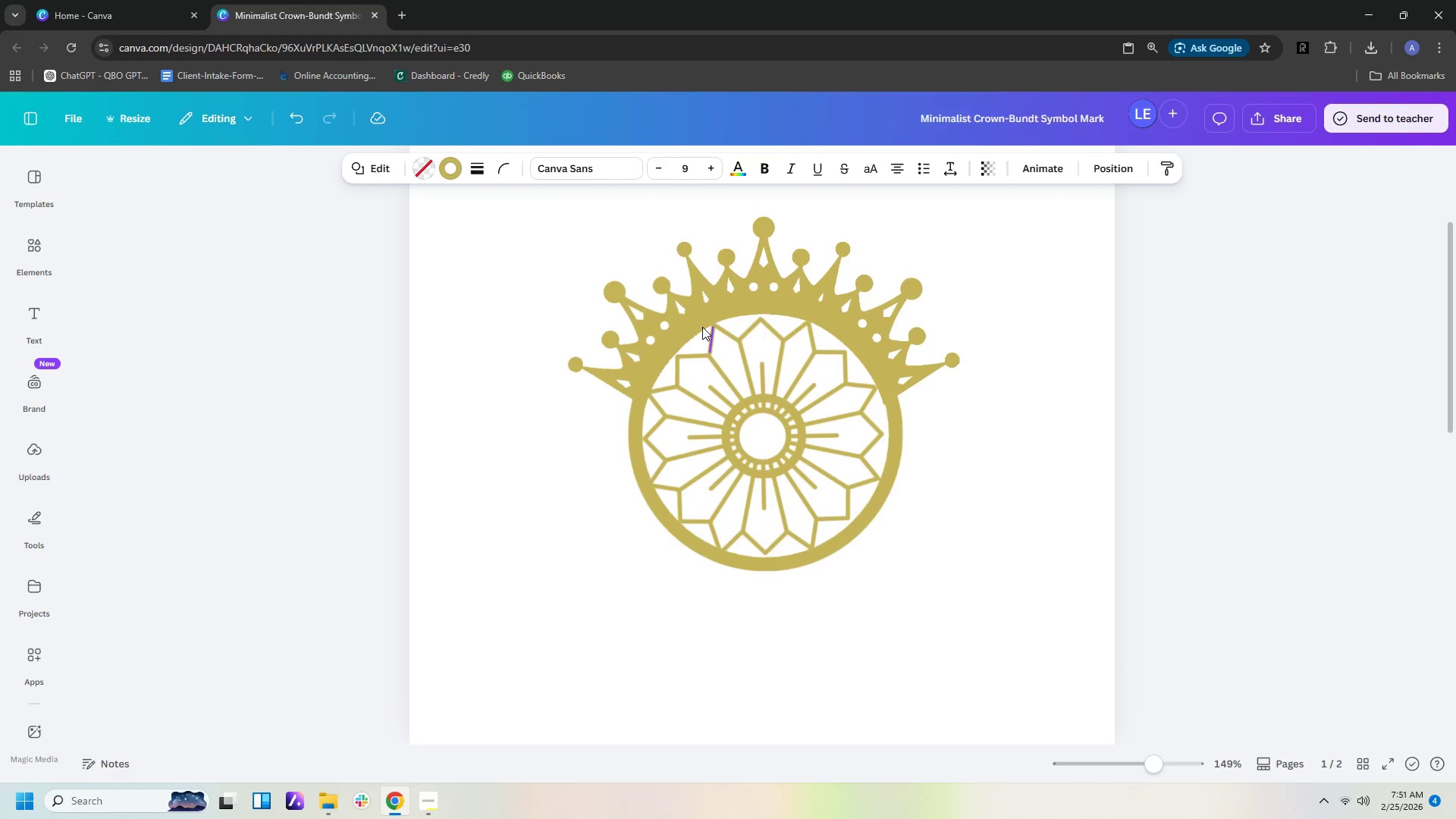 
key(ArrowRight)
 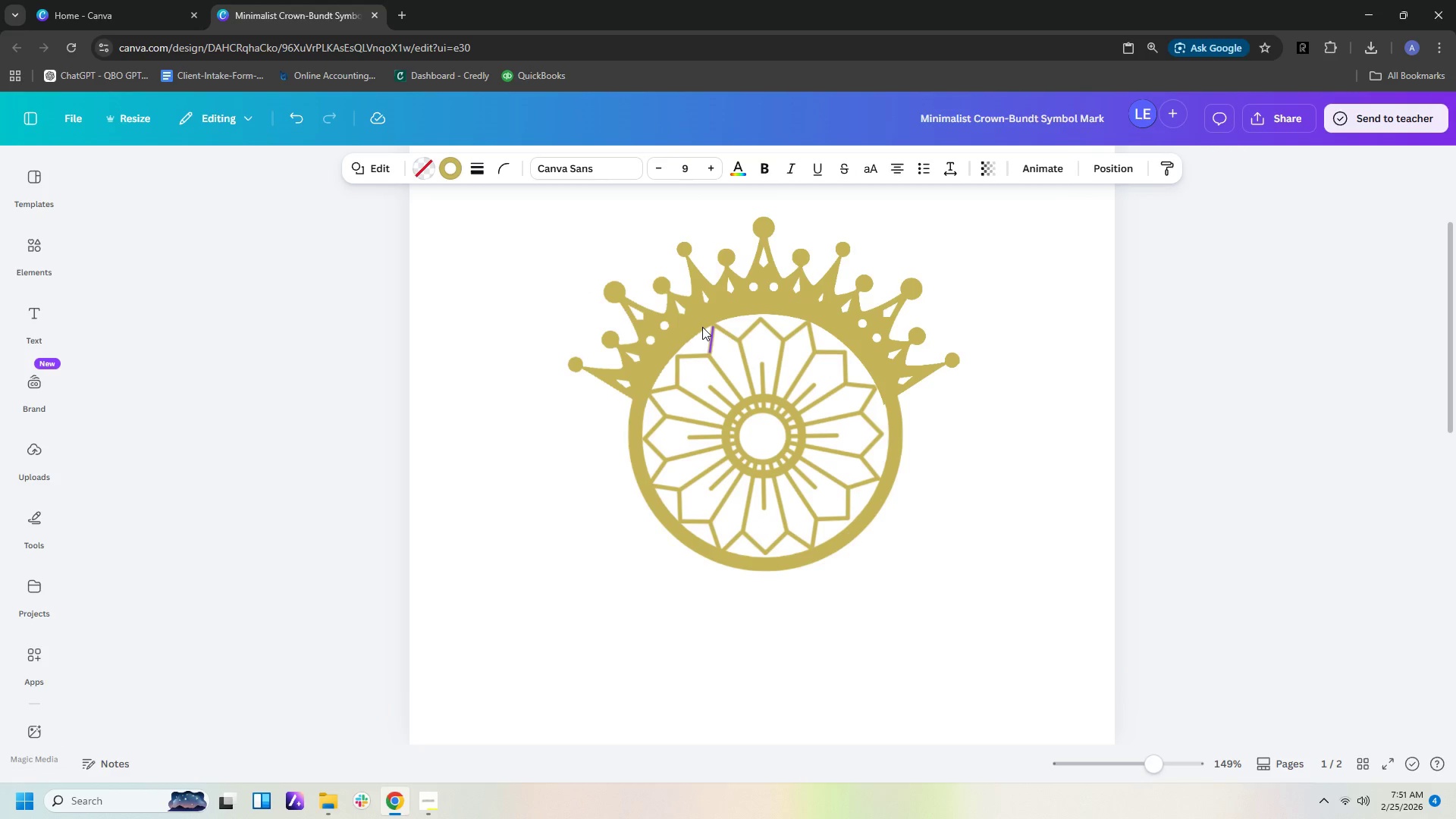 
key(ArrowLeft)
 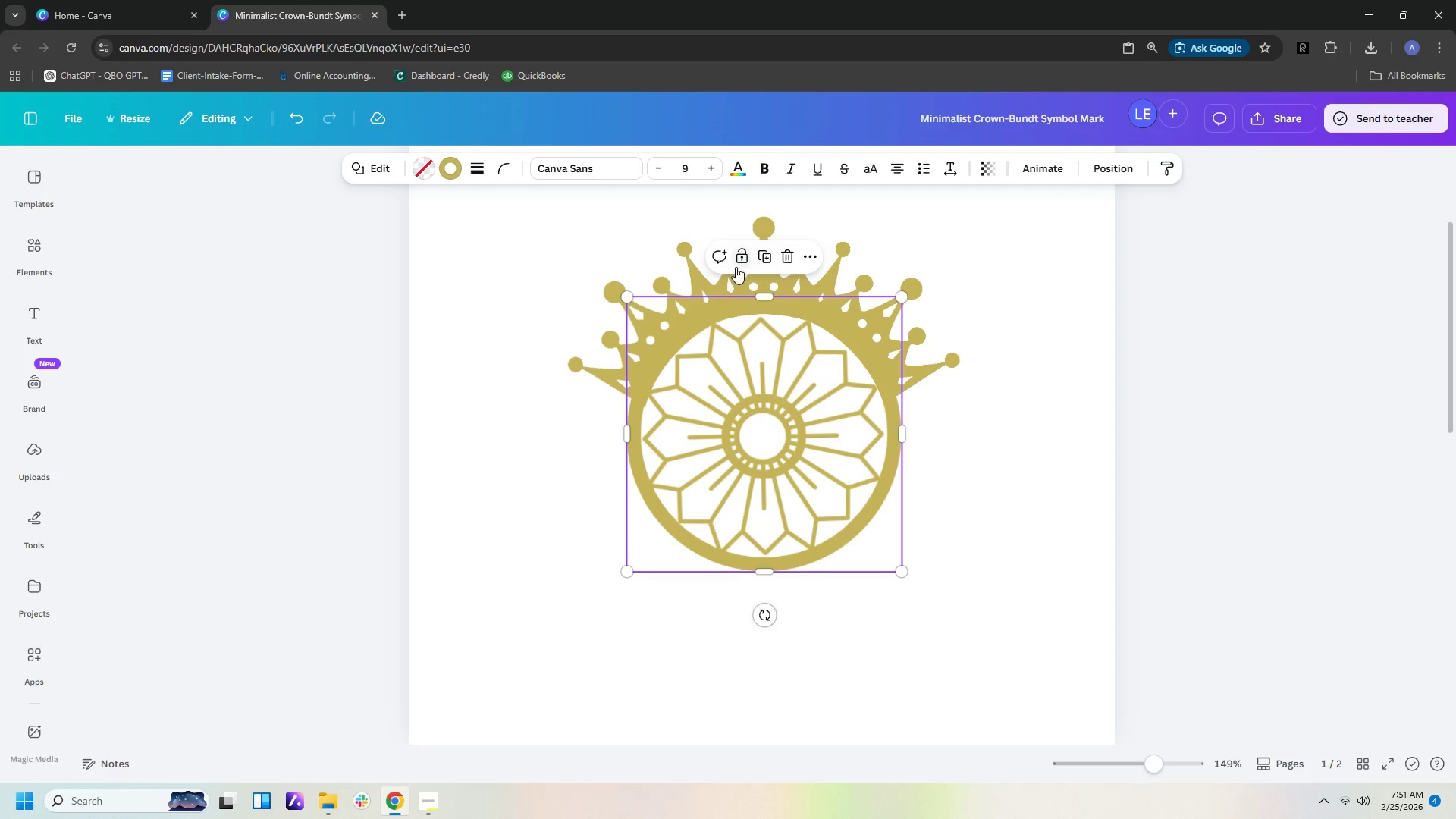 
left_click([1037, 425])
 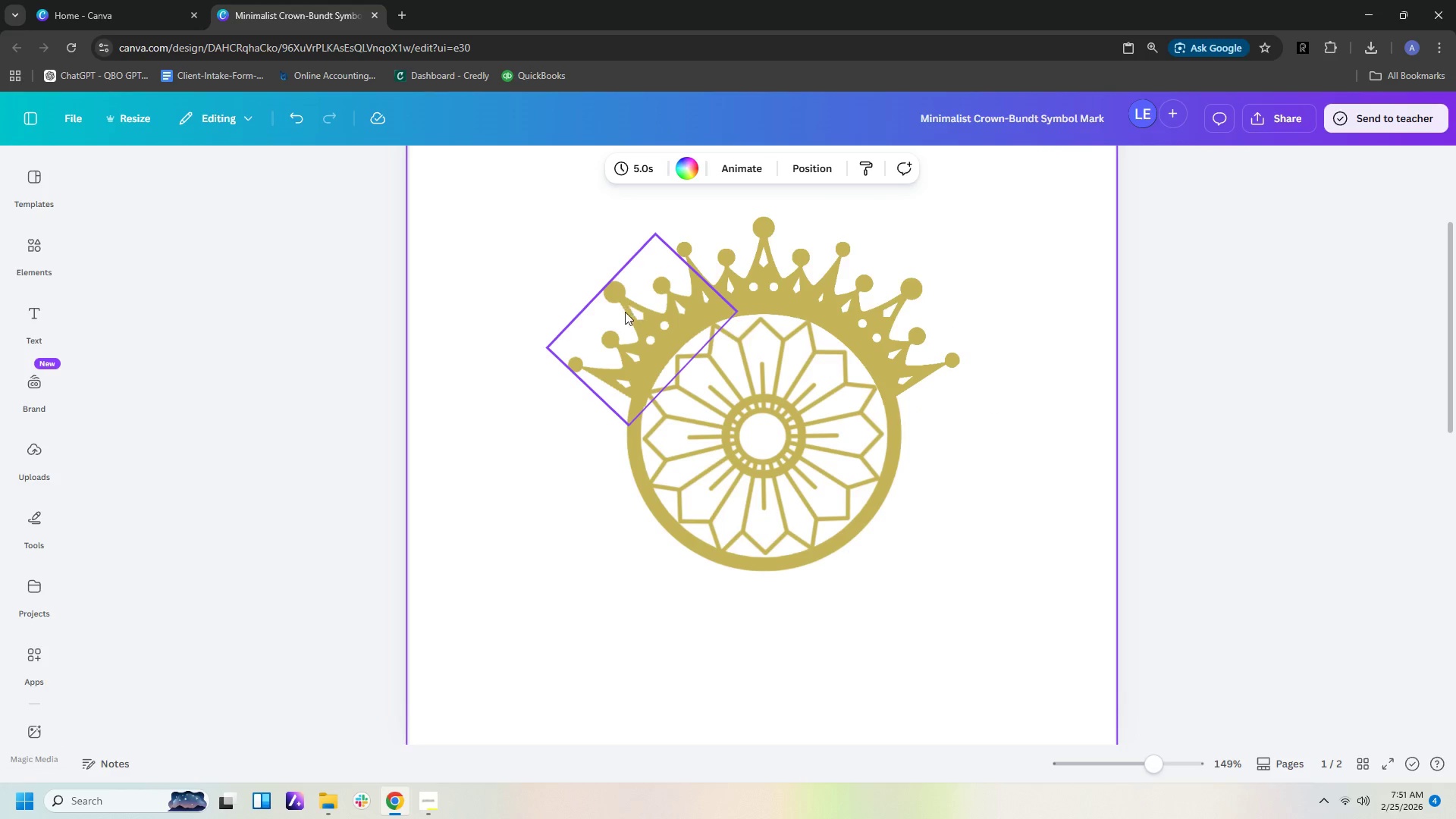 
left_click([624, 322])
 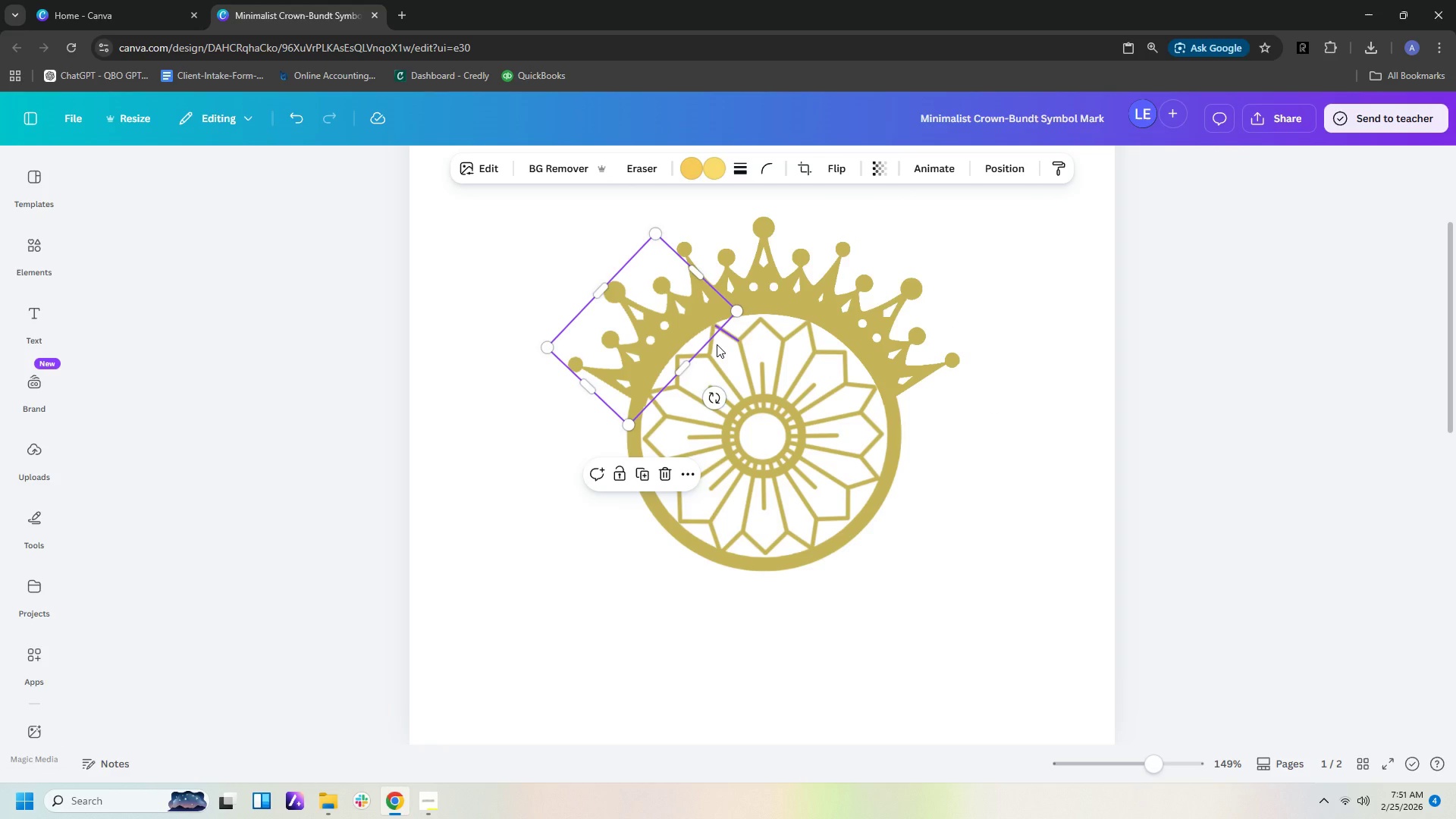 
key(ArrowUp)
 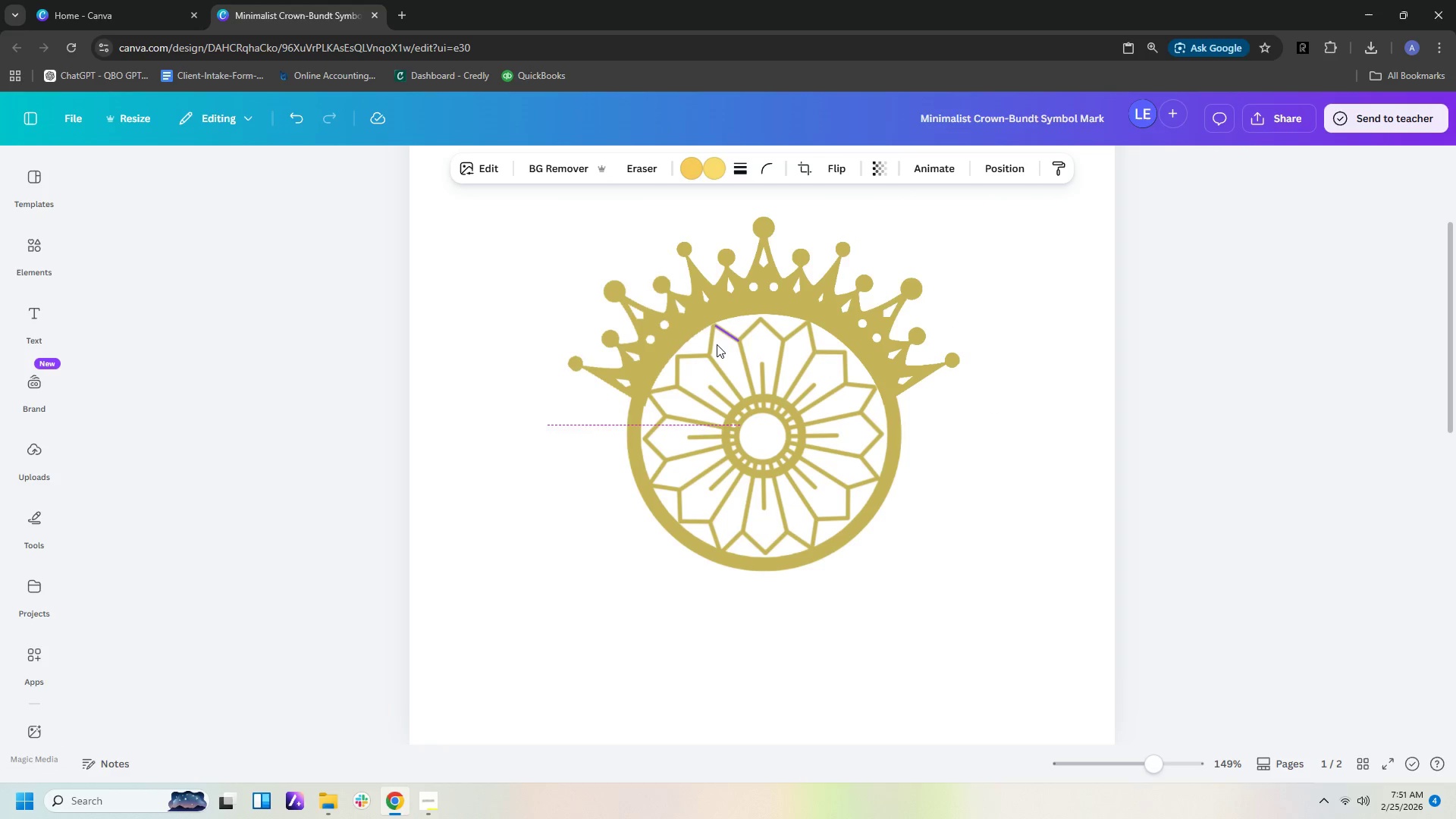 
key(ArrowLeft)
 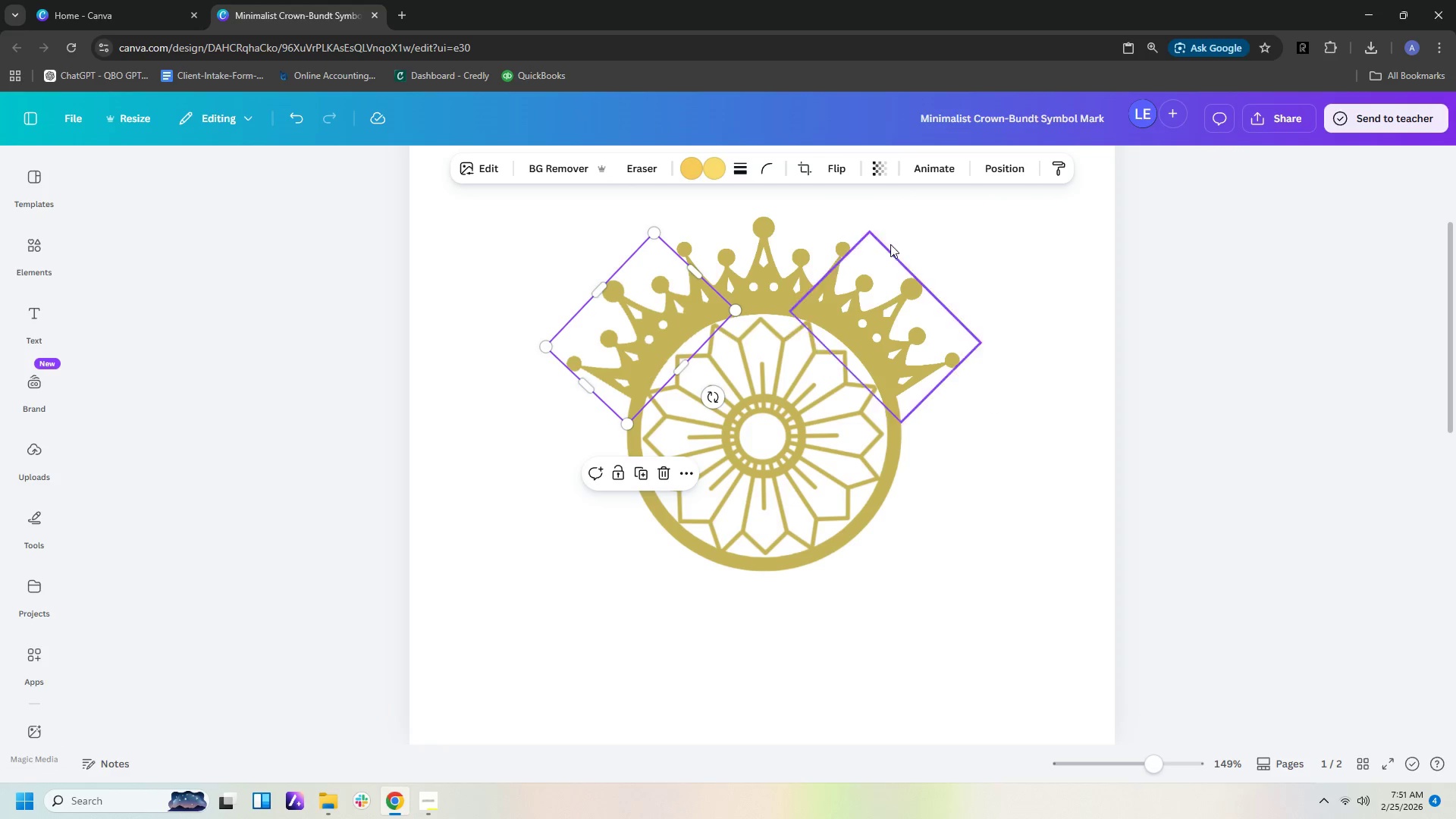 
left_click([949, 320])
 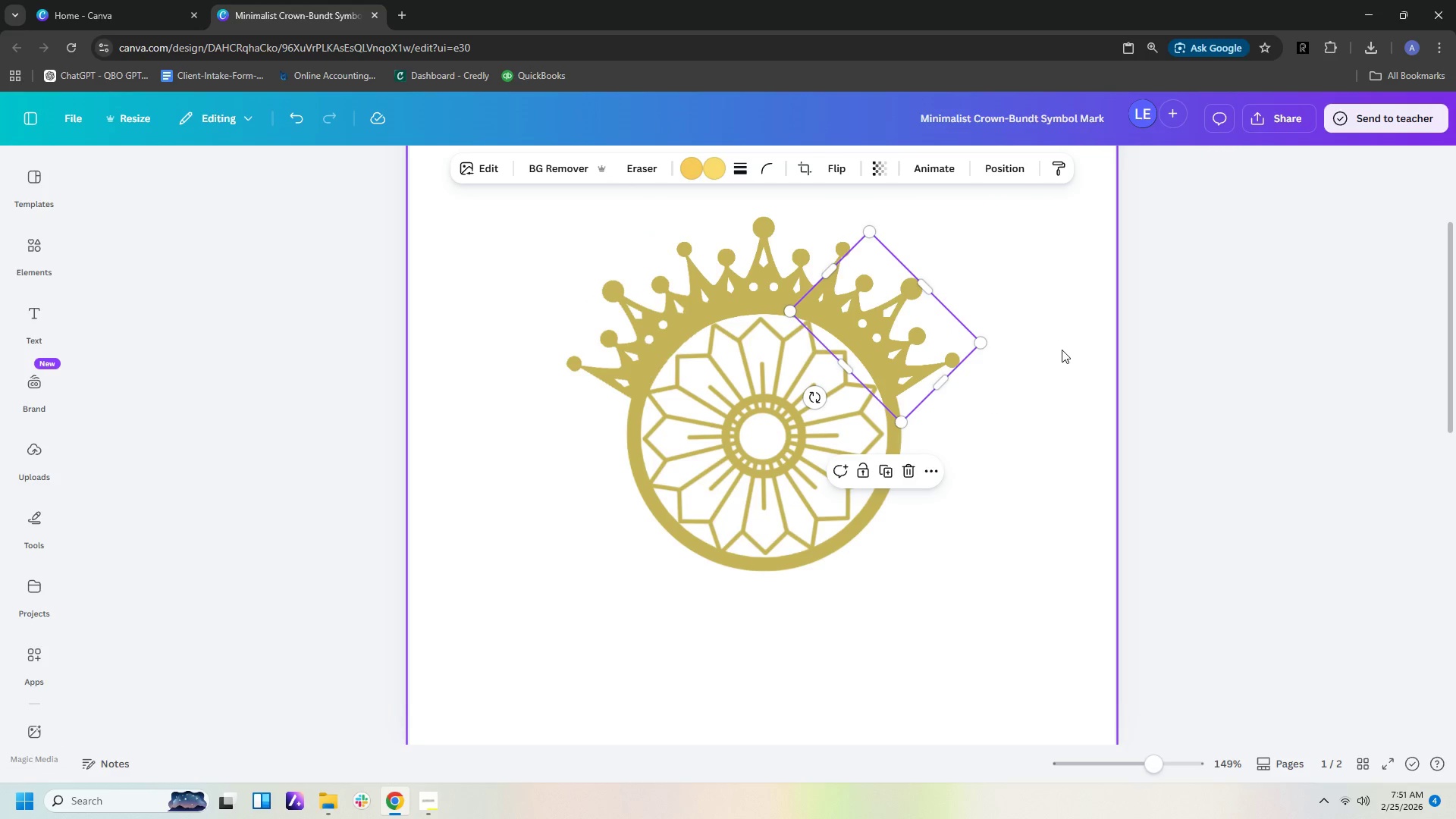 
left_click([1062, 350])
 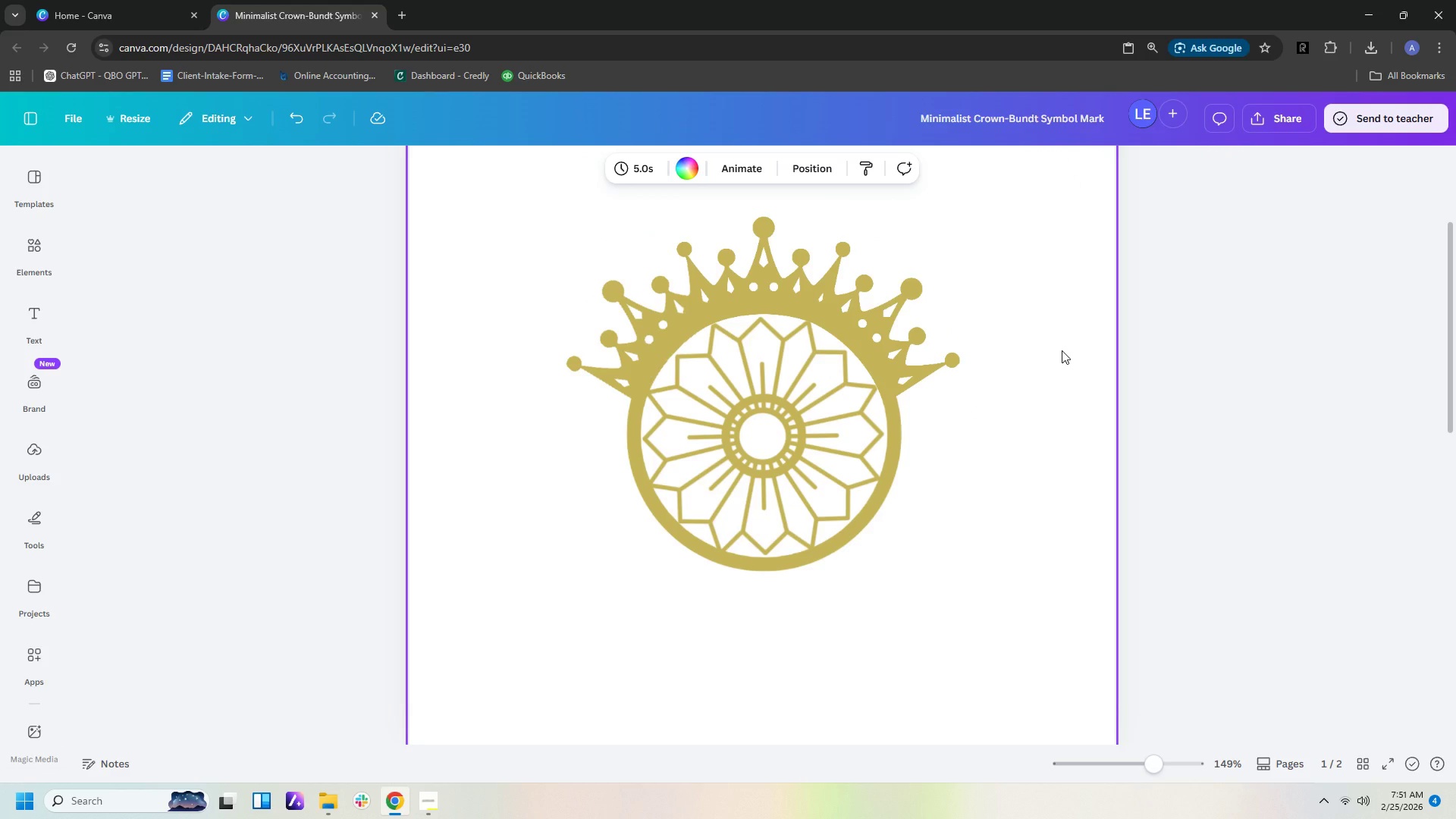 
hold_key(key=ControlLeft, duration=1.5)
scroll: coordinate [1063, 350], scroll_direction: down, amount: 6.0
 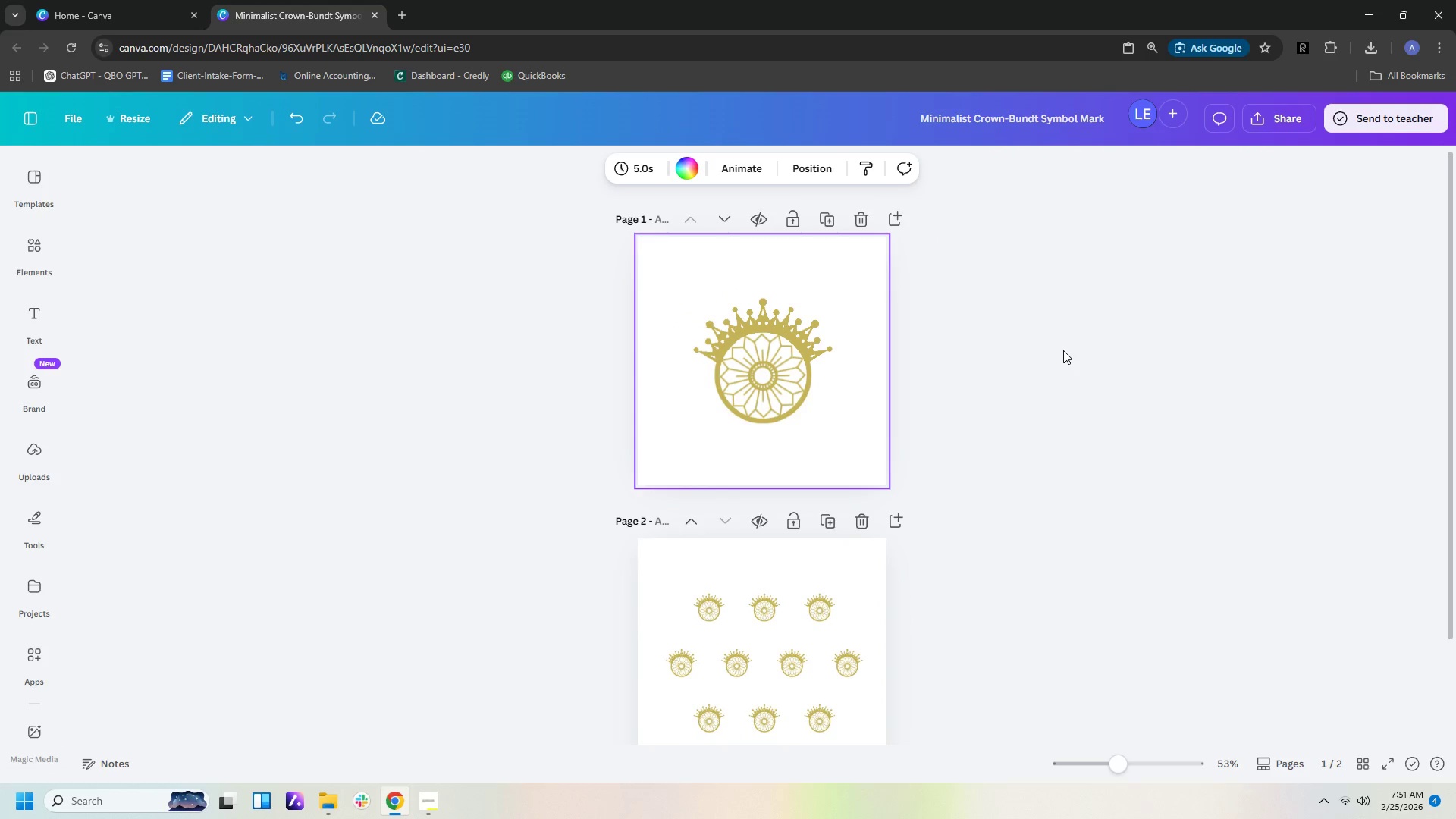 
hold_key(key=ControlLeft, duration=1.51)
 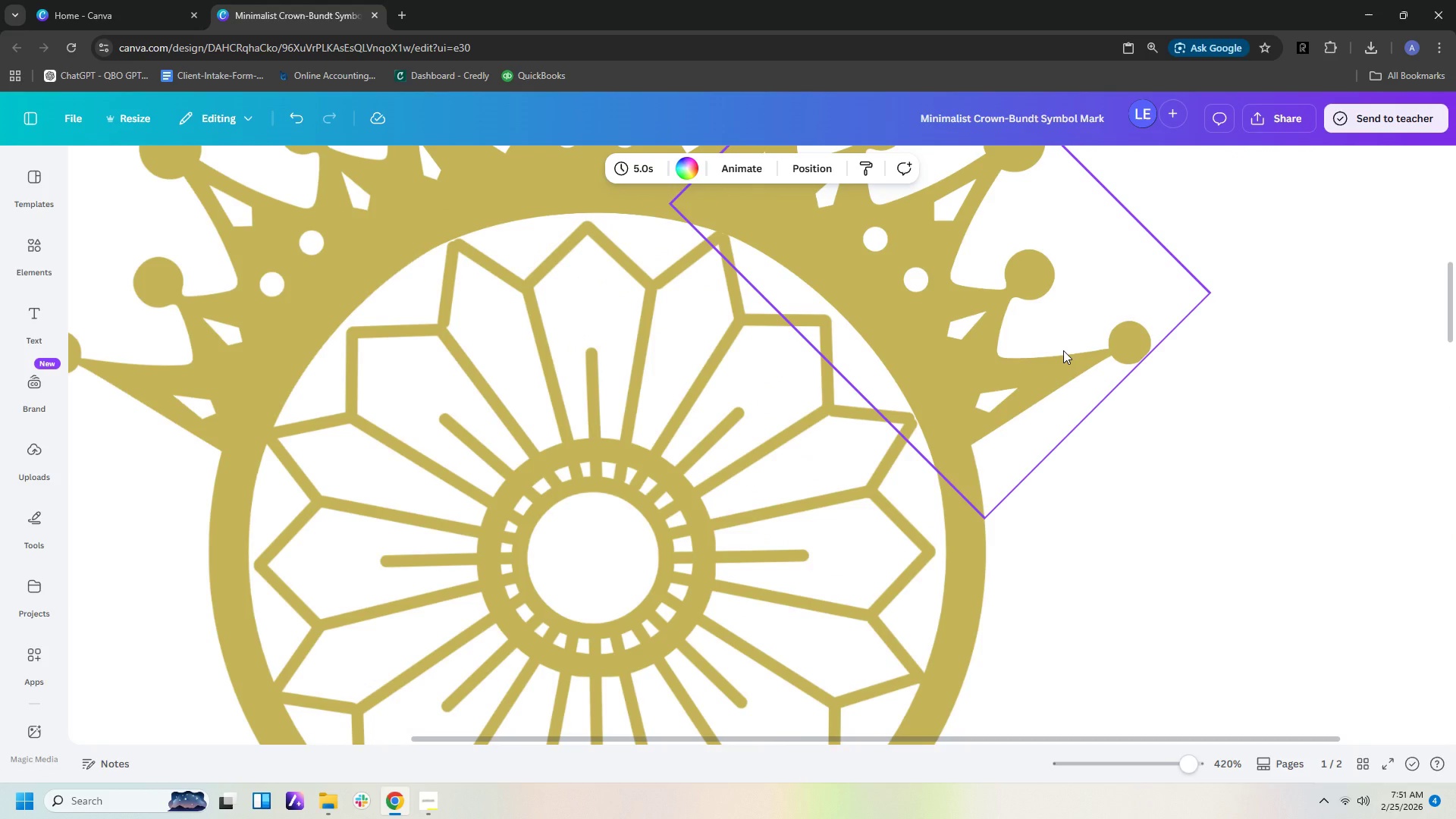 
hold_key(key=ControlLeft, duration=1.52)
 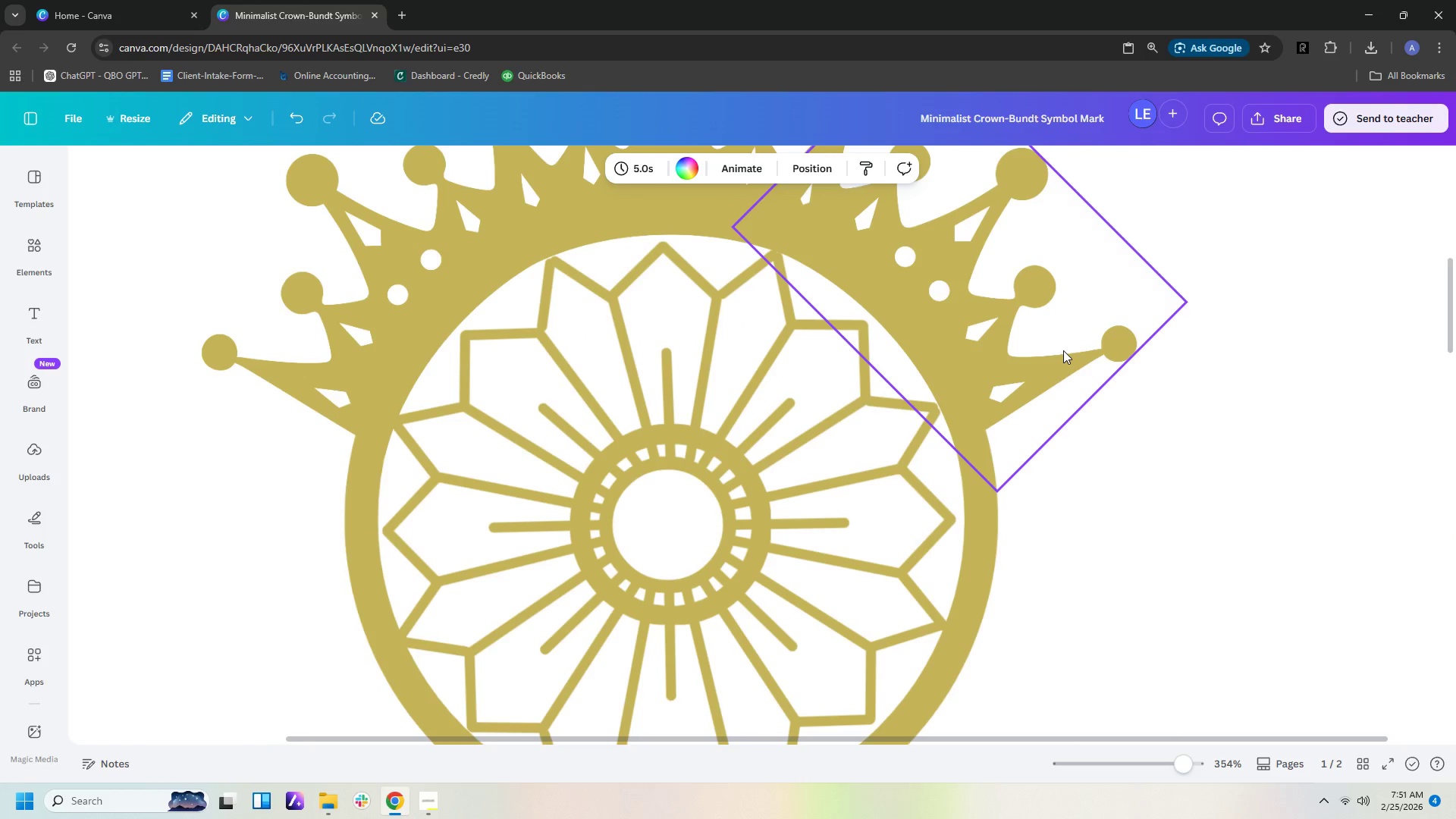 
scroll: coordinate [1063, 350], scroll_direction: up, amount: 13.0
 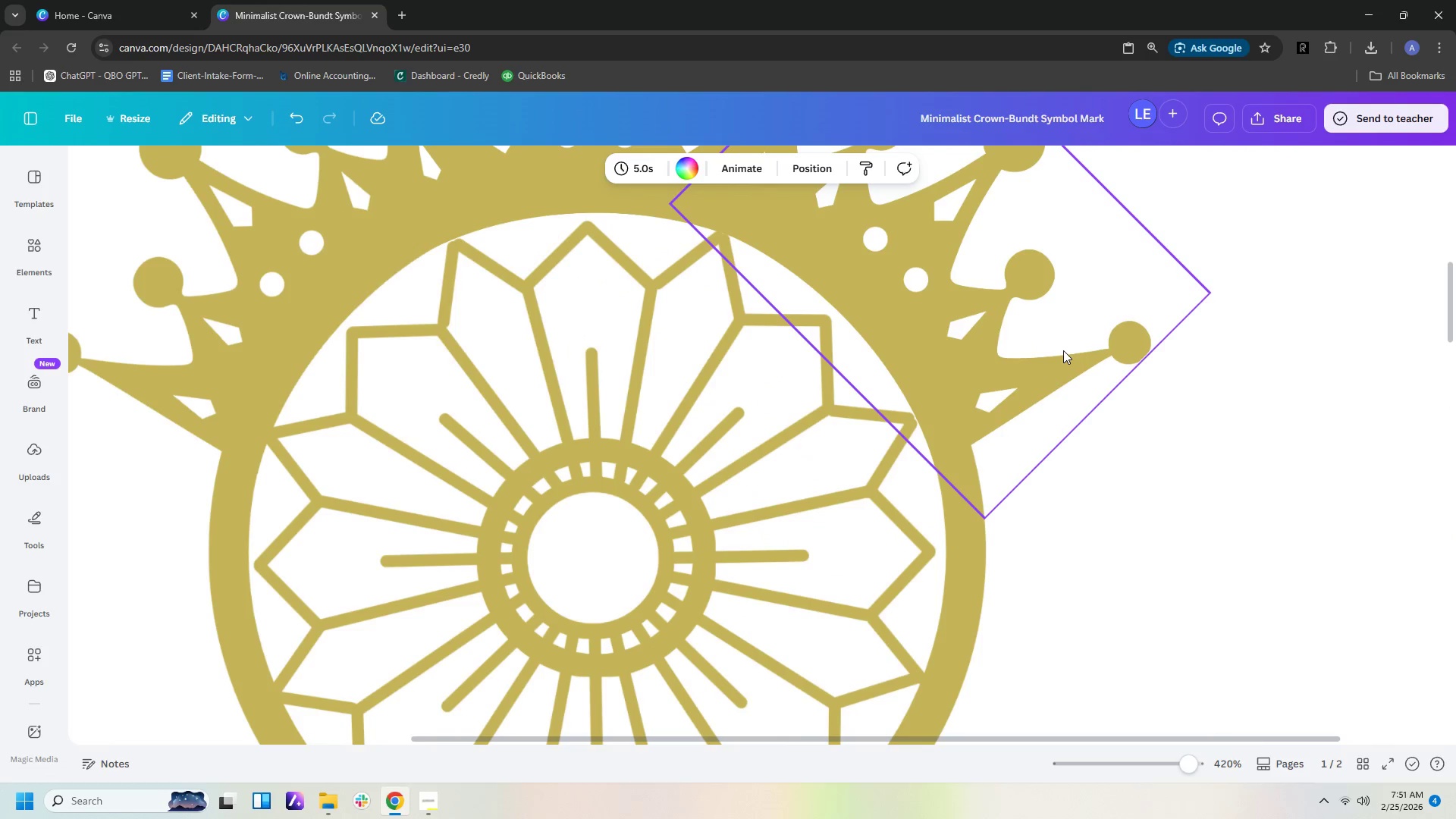 
hold_key(key=ControlLeft, duration=1.51)
scroll: coordinate [1063, 350], scroll_direction: down, amount: 1.0
 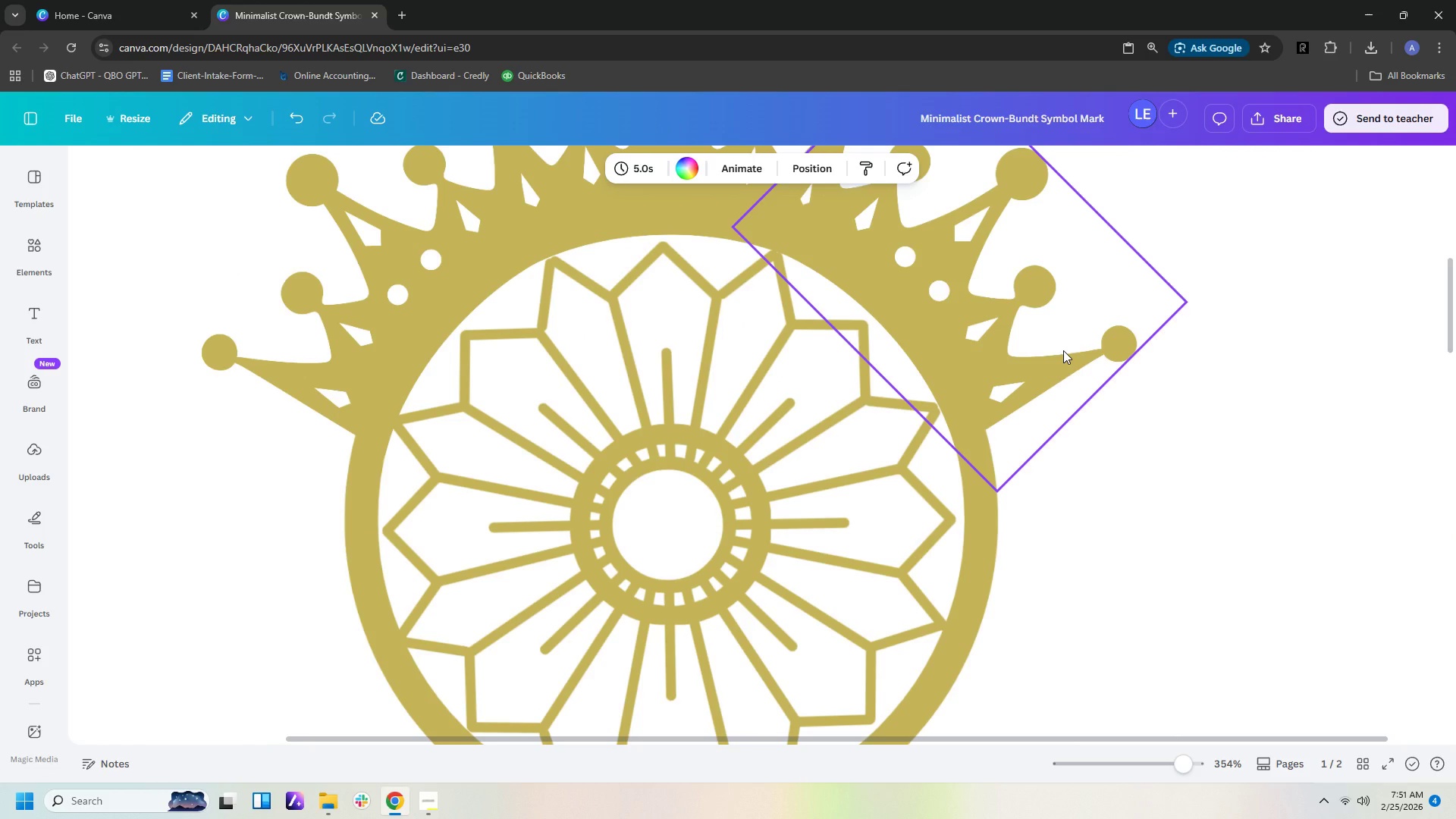 
hold_key(key=ControlLeft, duration=1.52)
scroll: coordinate [1063, 350], scroll_direction: down, amount: 2.0
 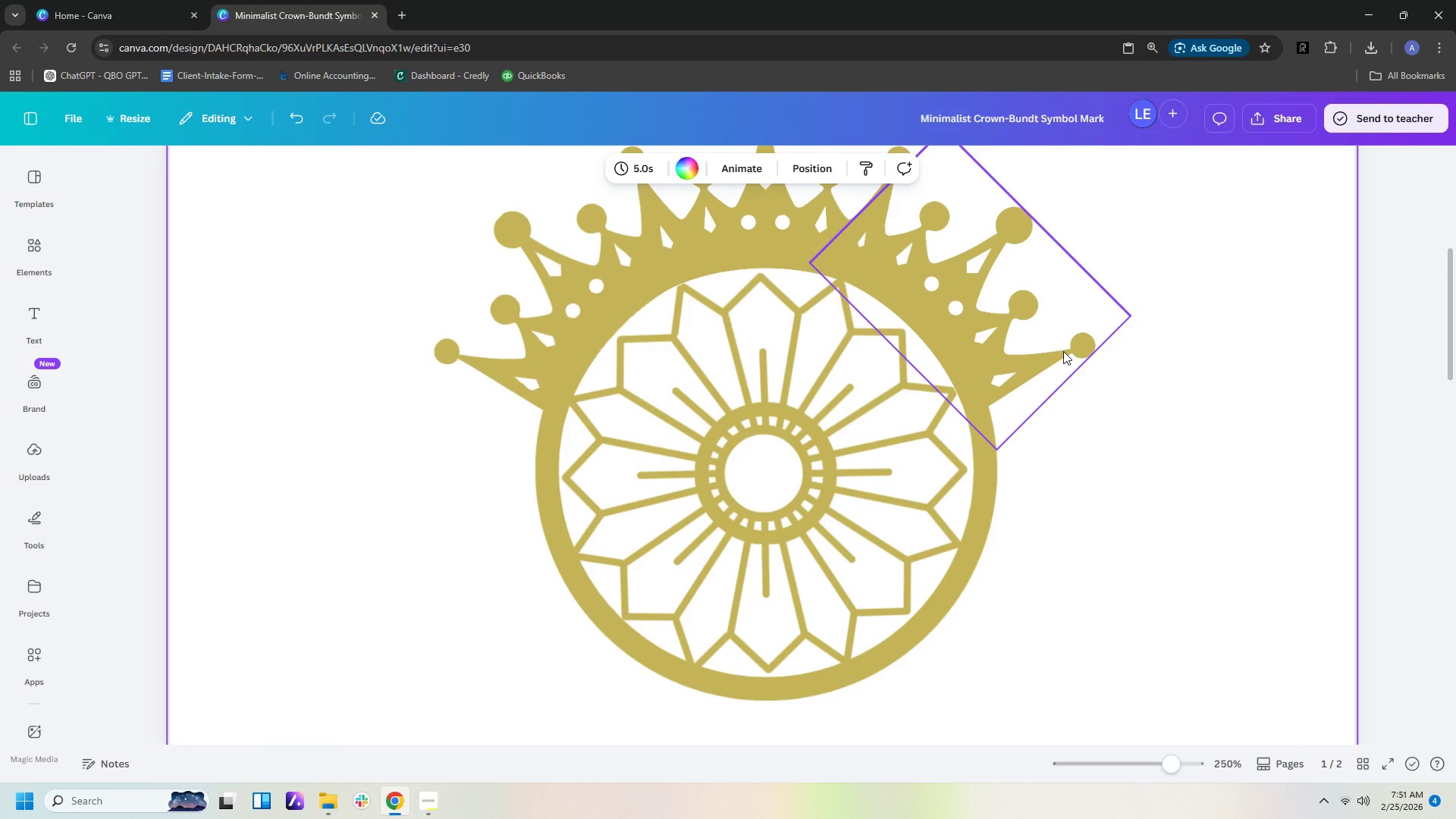 
hold_key(key=ControlLeft, duration=1.06)
scroll: coordinate [1063, 351], scroll_direction: down, amount: 7.0
 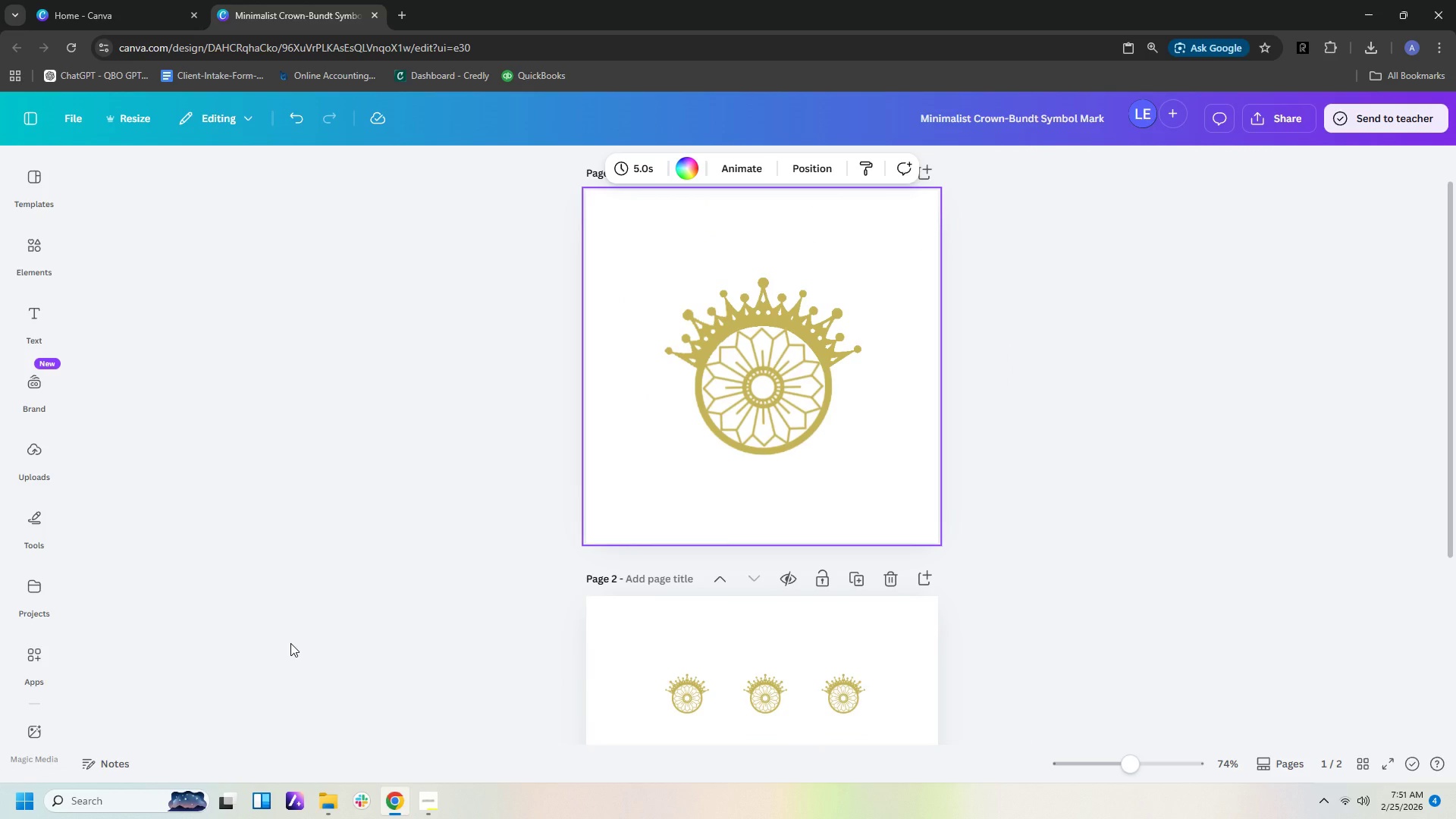 
left_click([312, 811])
 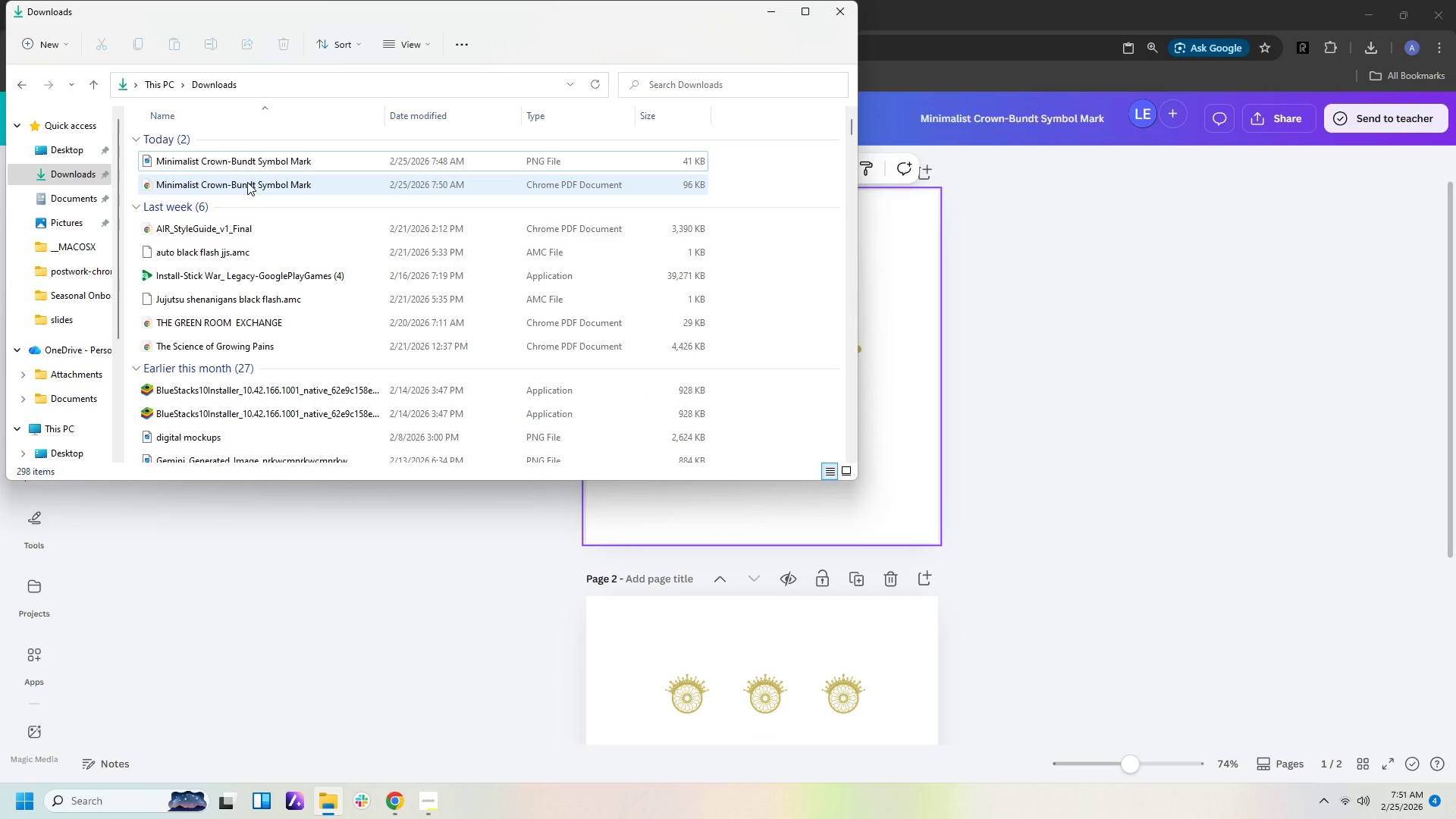 
left_click([247, 182])
 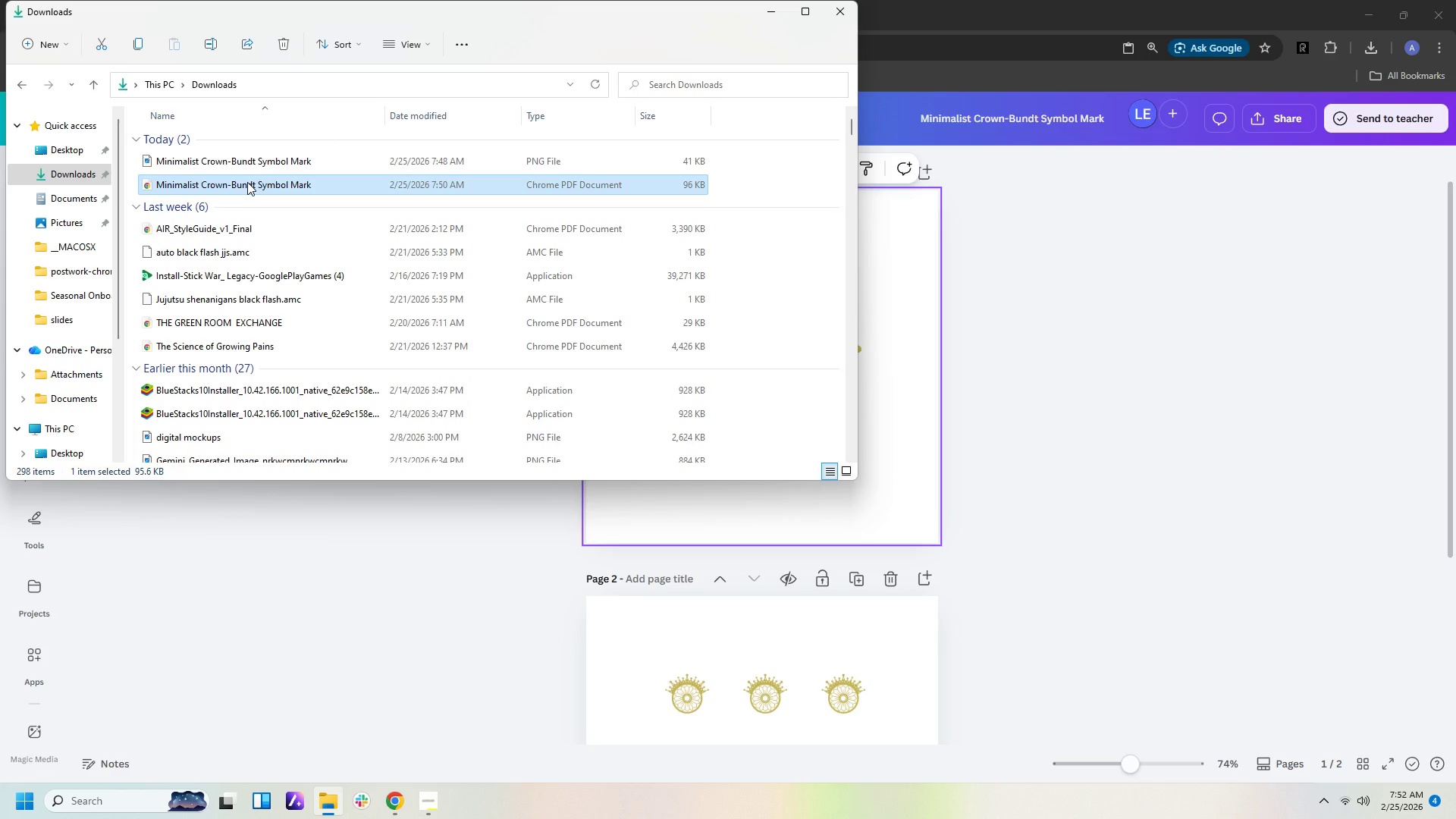 
right_click([247, 182])
 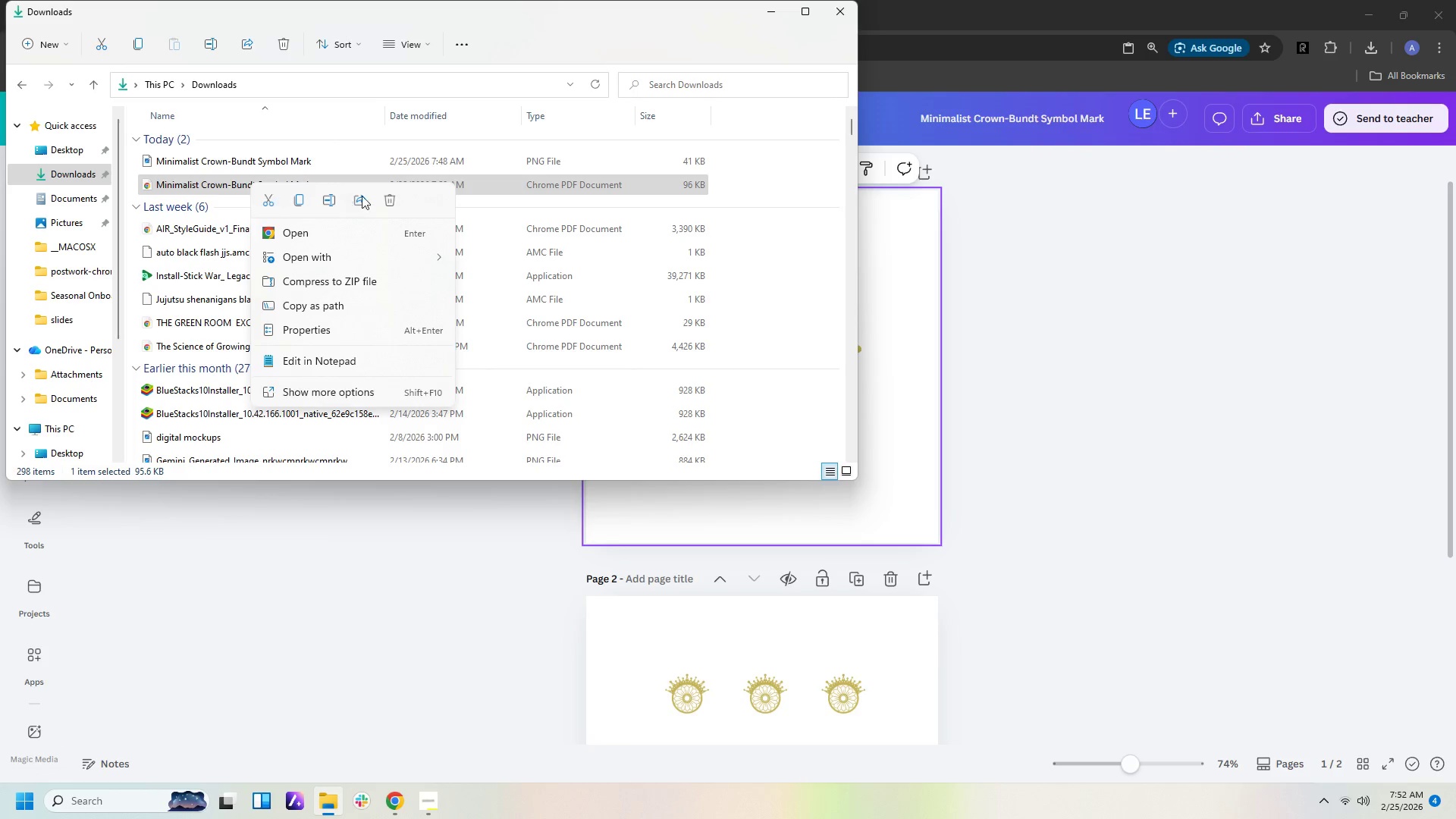 
left_click([396, 201])
 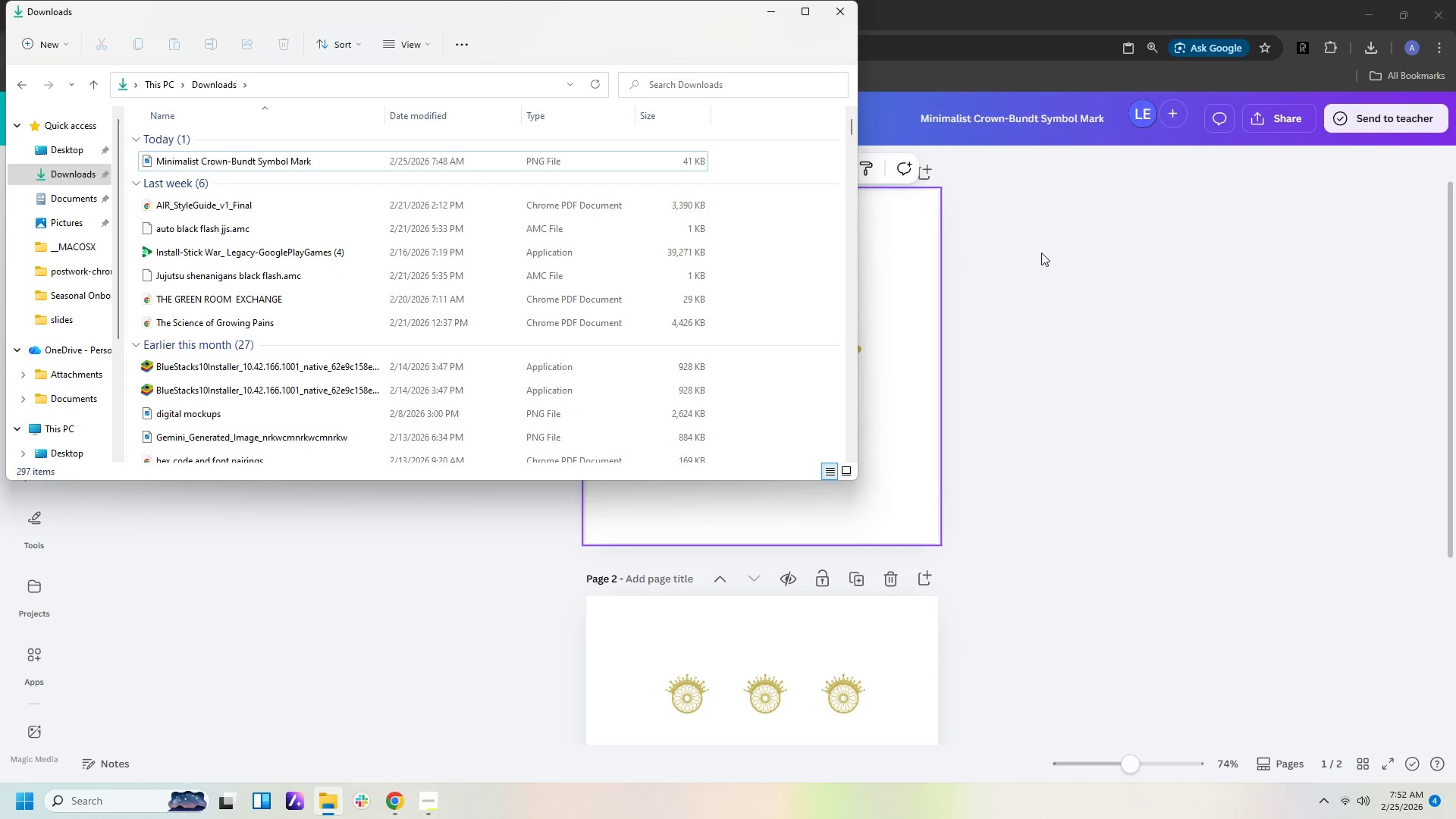 
left_click([1112, 292])
 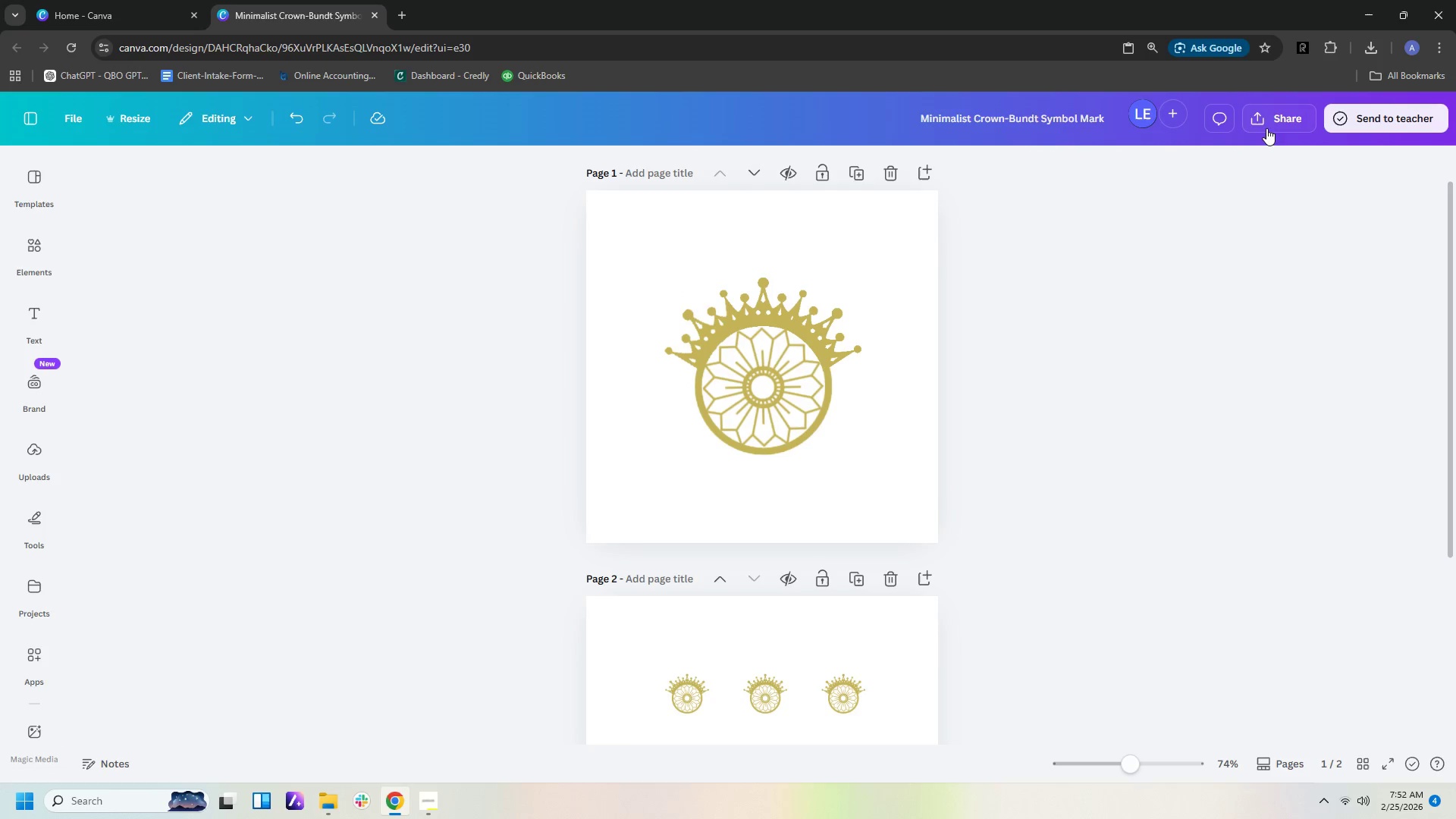 
left_click([1270, 124])
 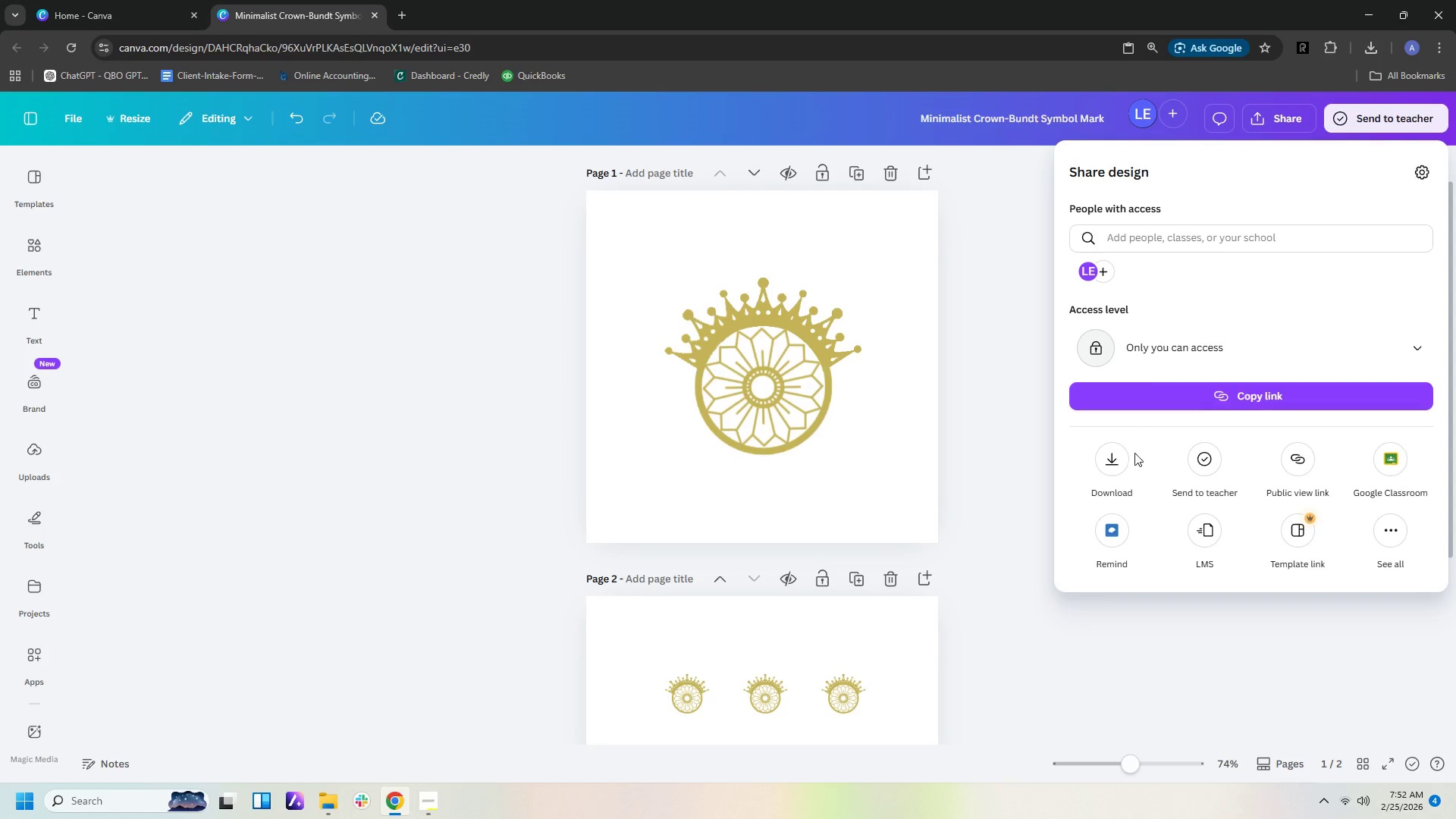 
left_click([1114, 458])
 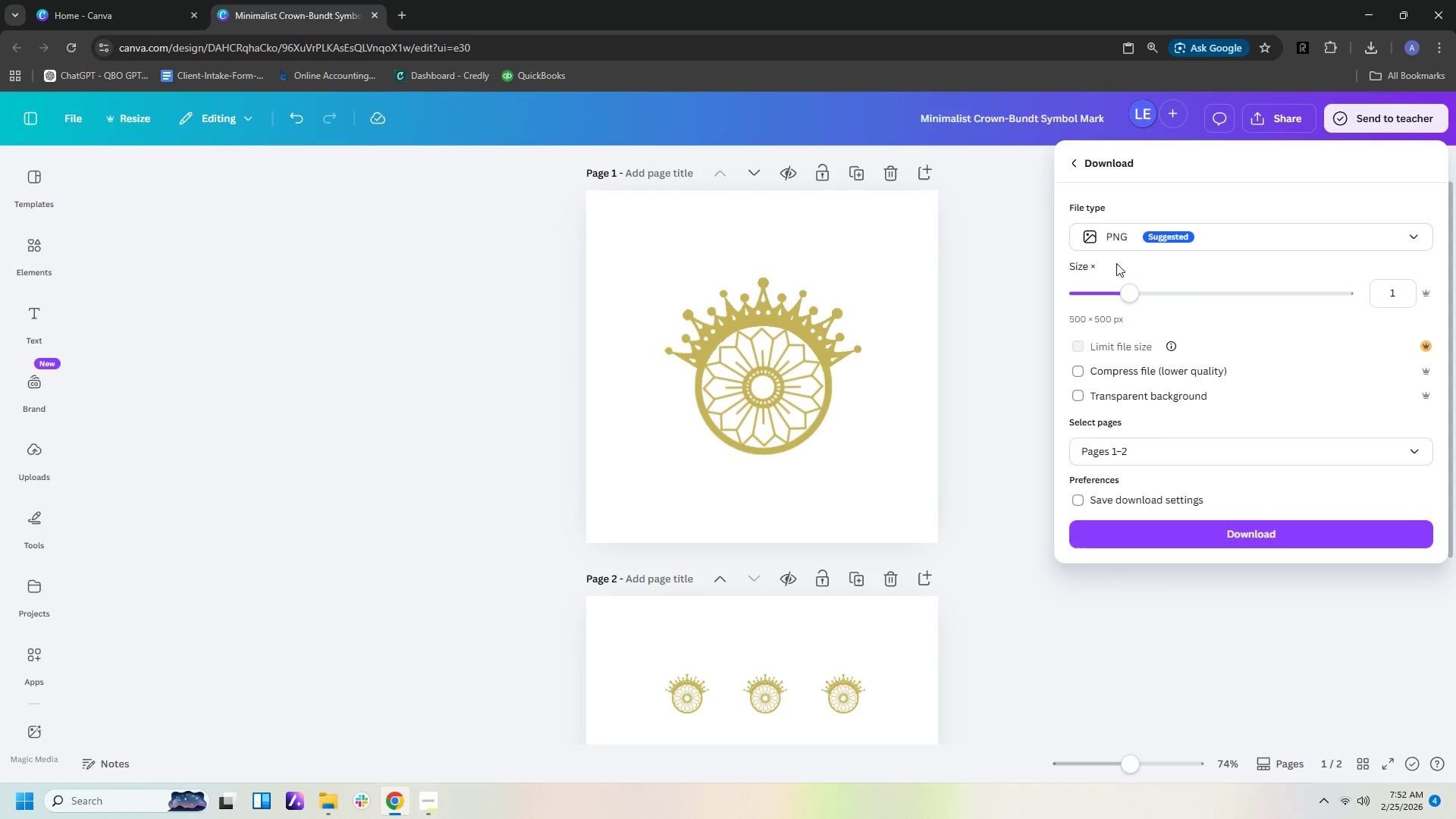 
left_click([1115, 231])
 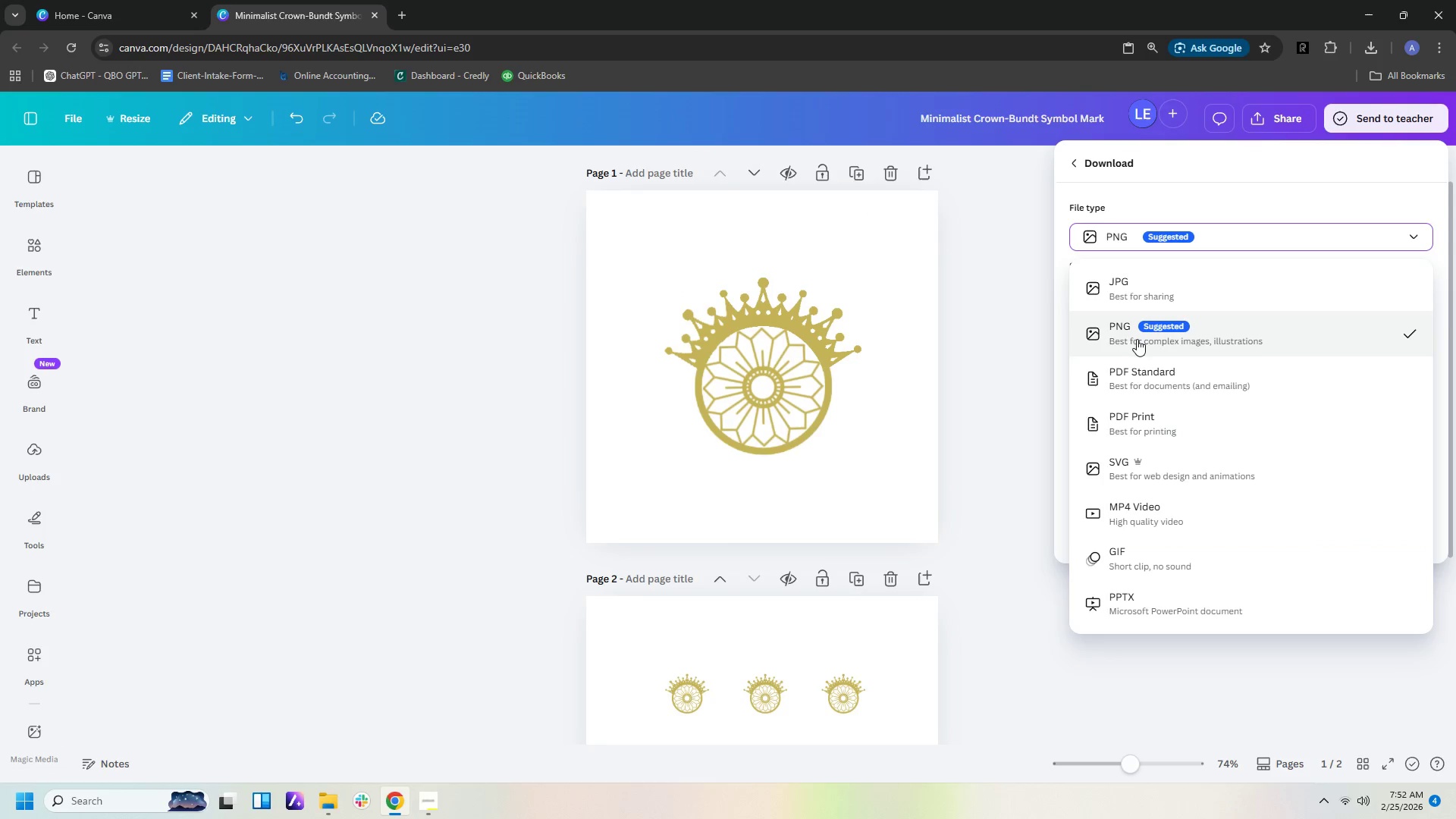 
left_click([1149, 381])
 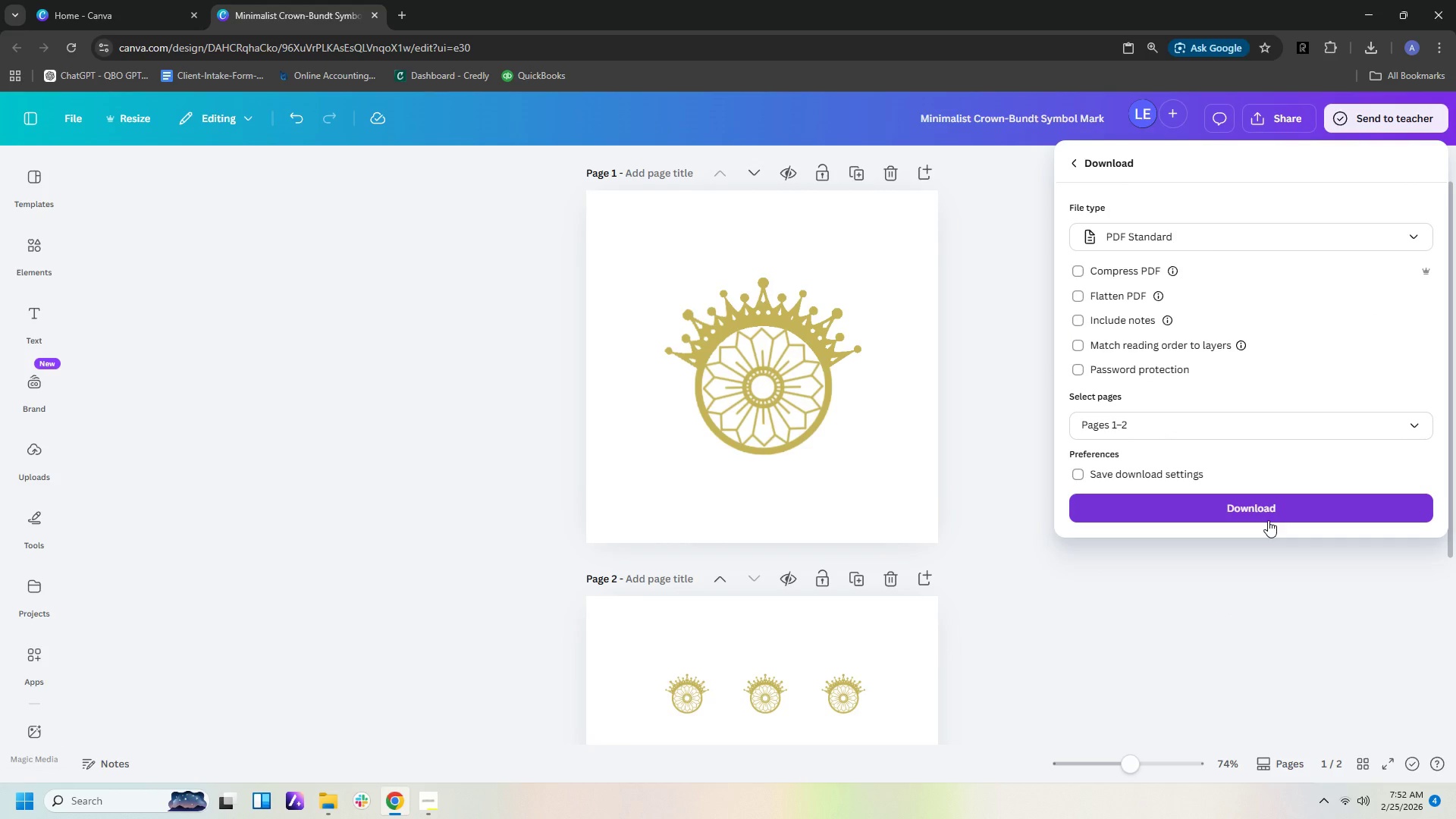 
left_click([1268, 519])
 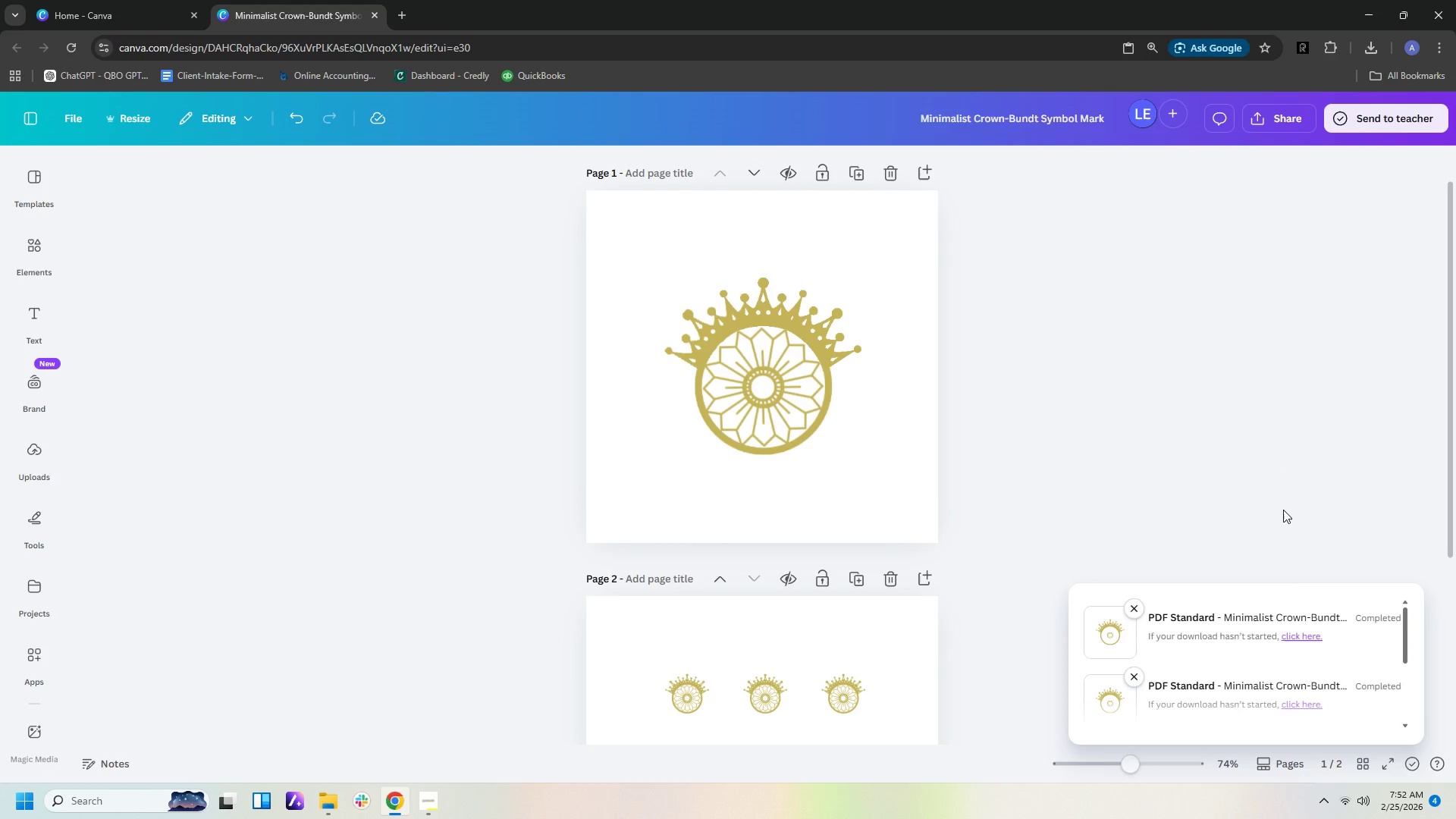 
left_click([1285, 619])
 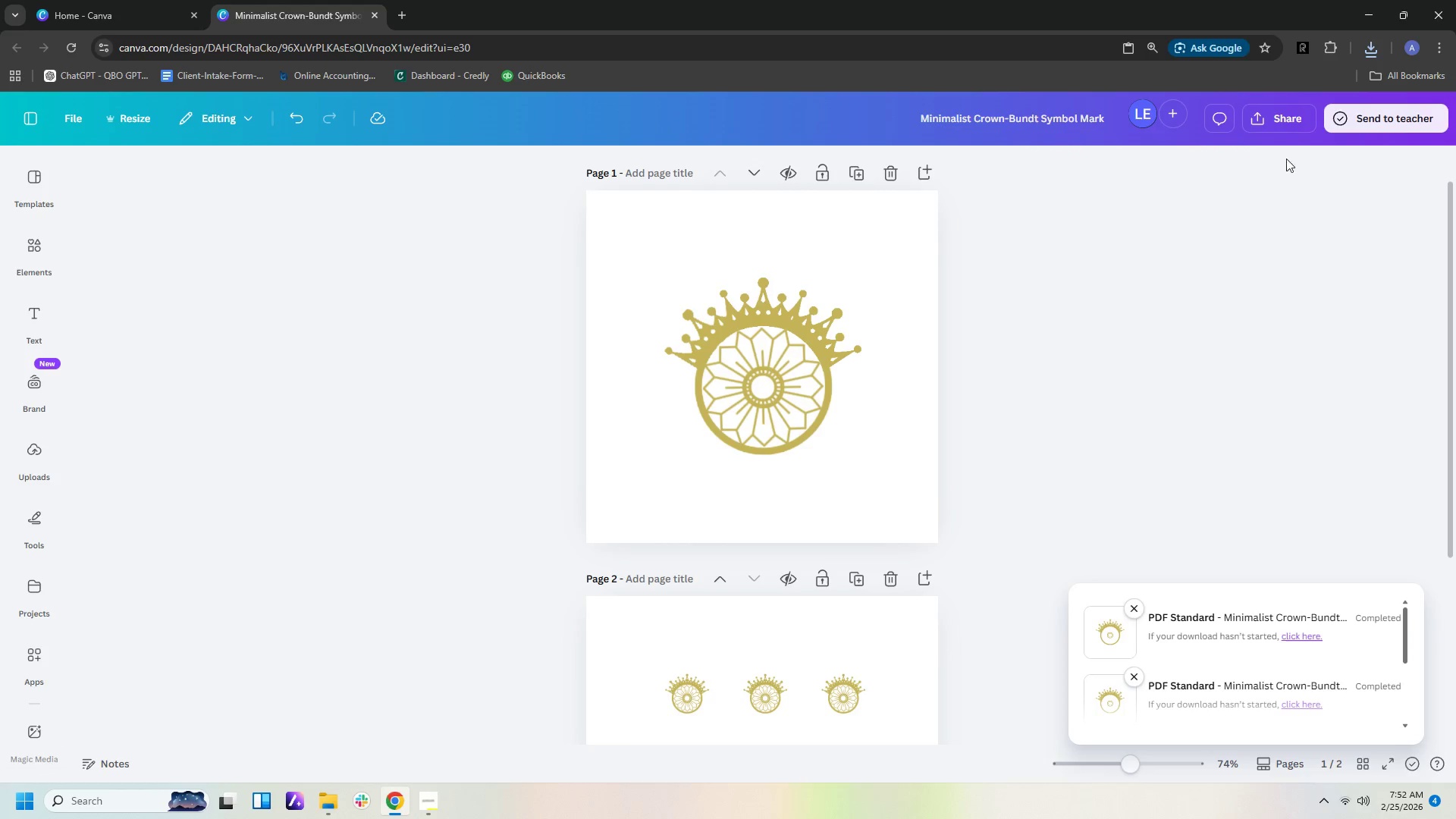 
left_click([1365, 43])
 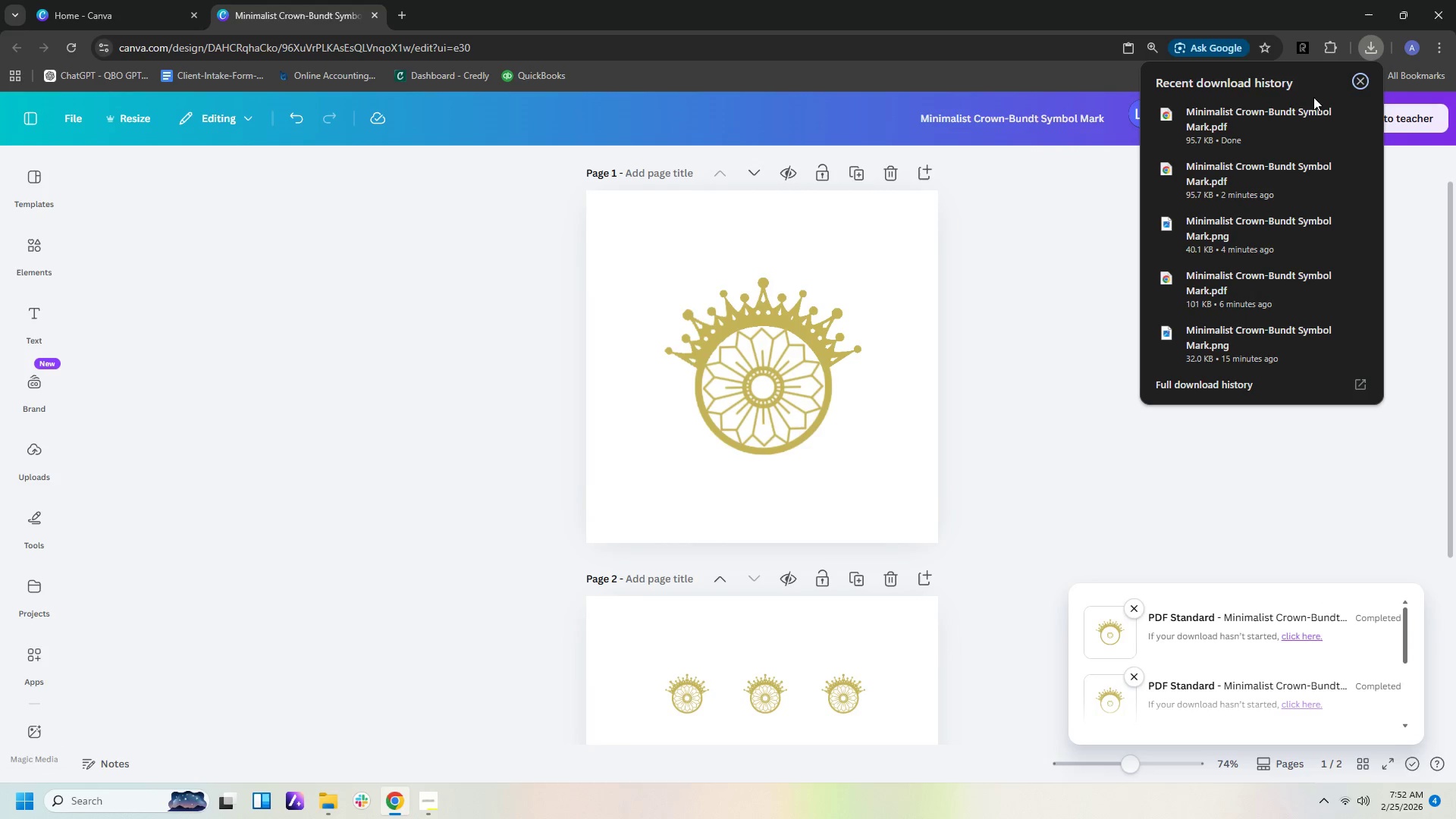 
left_click([1296, 120])
 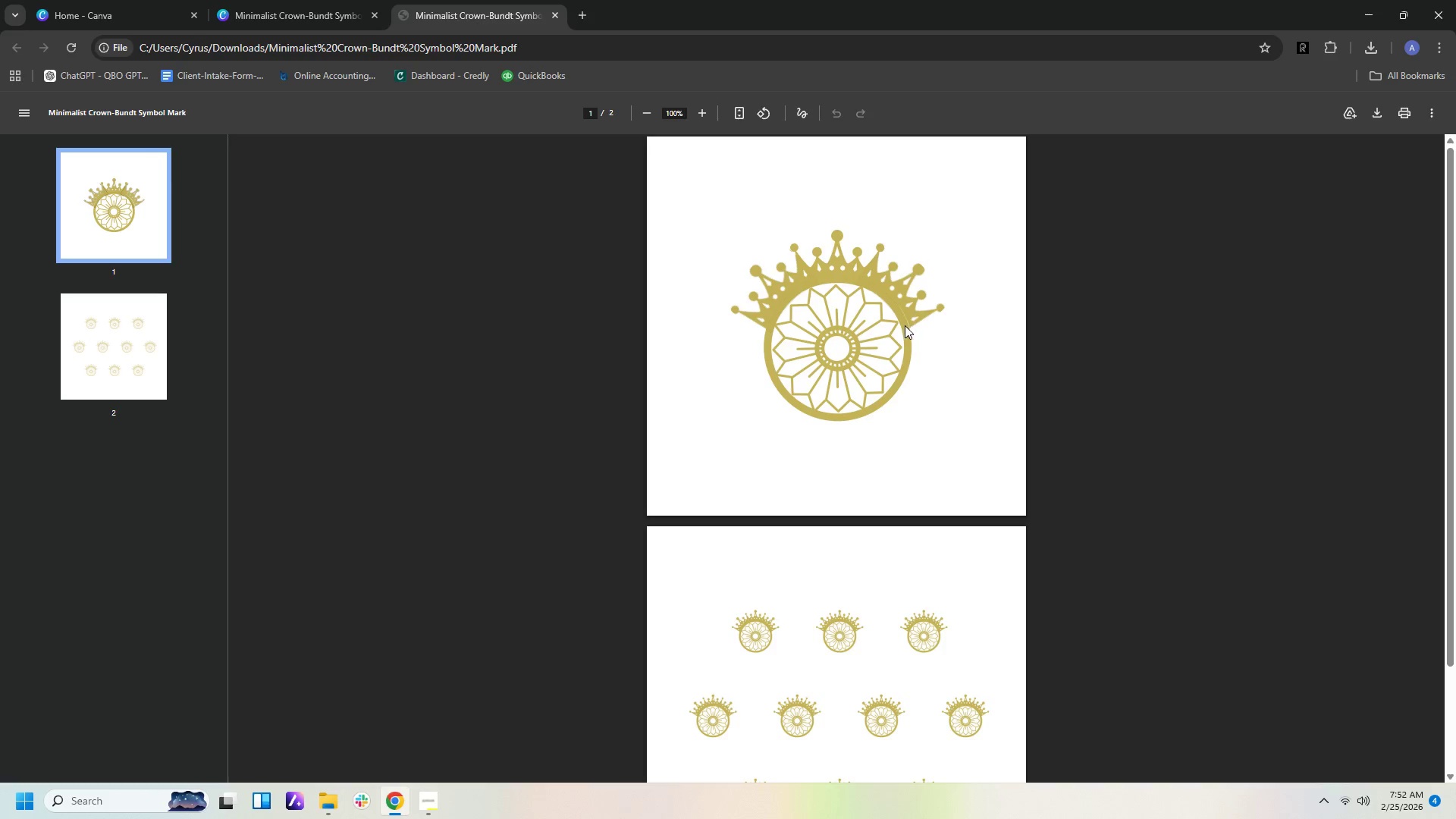 
wait(8.34)
 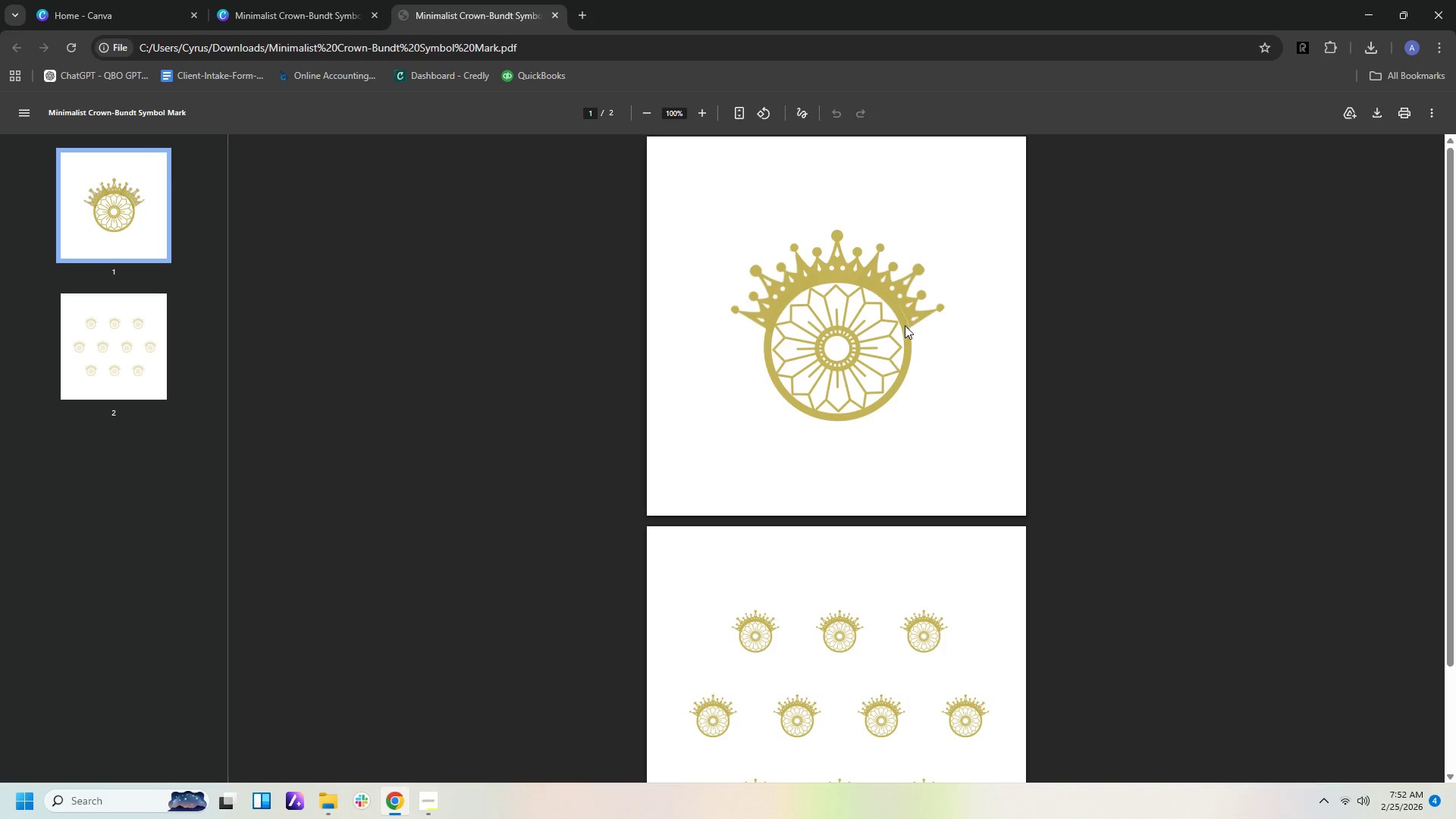 
left_click([555, 14])
 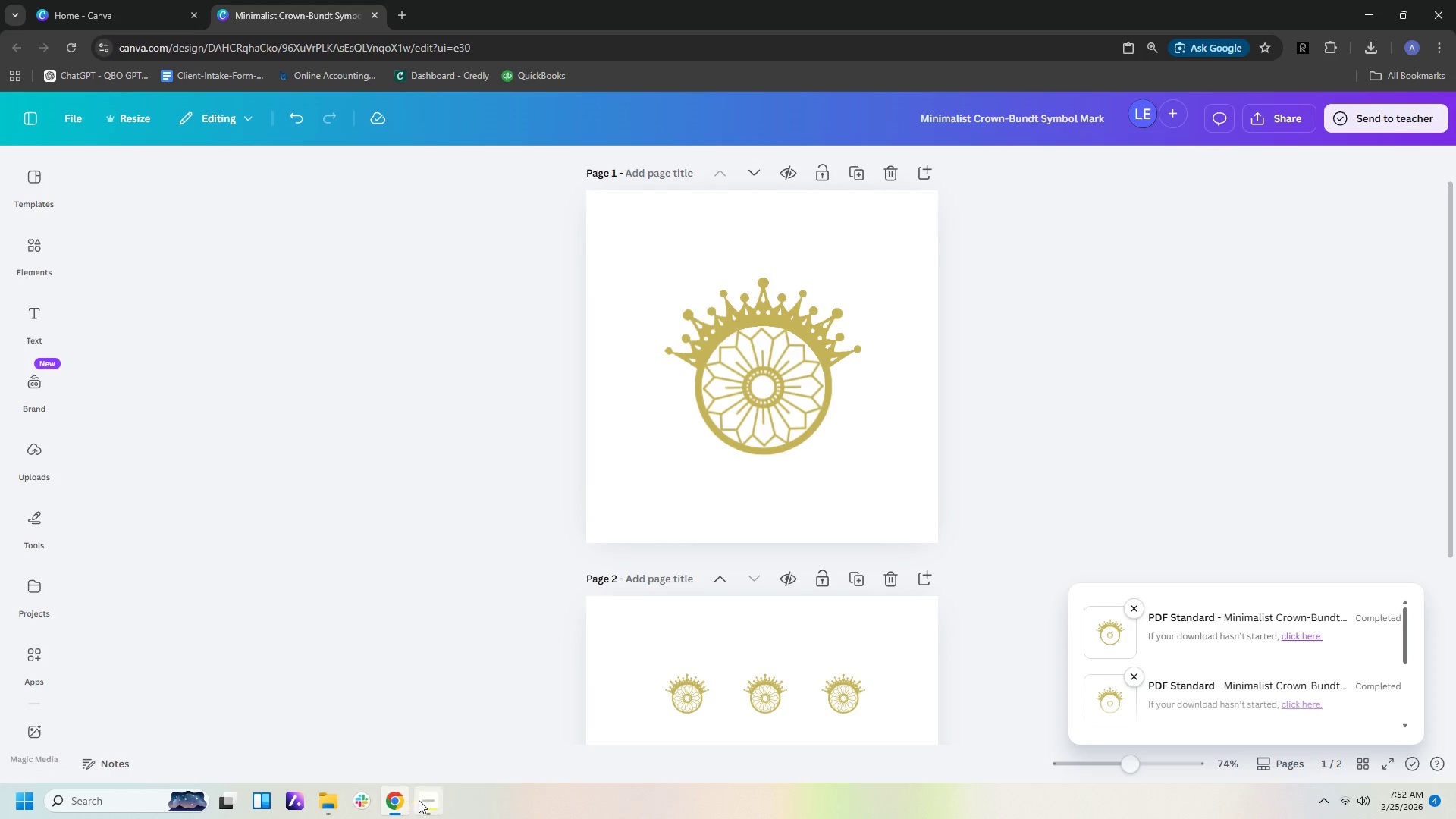 
left_click([323, 799])
 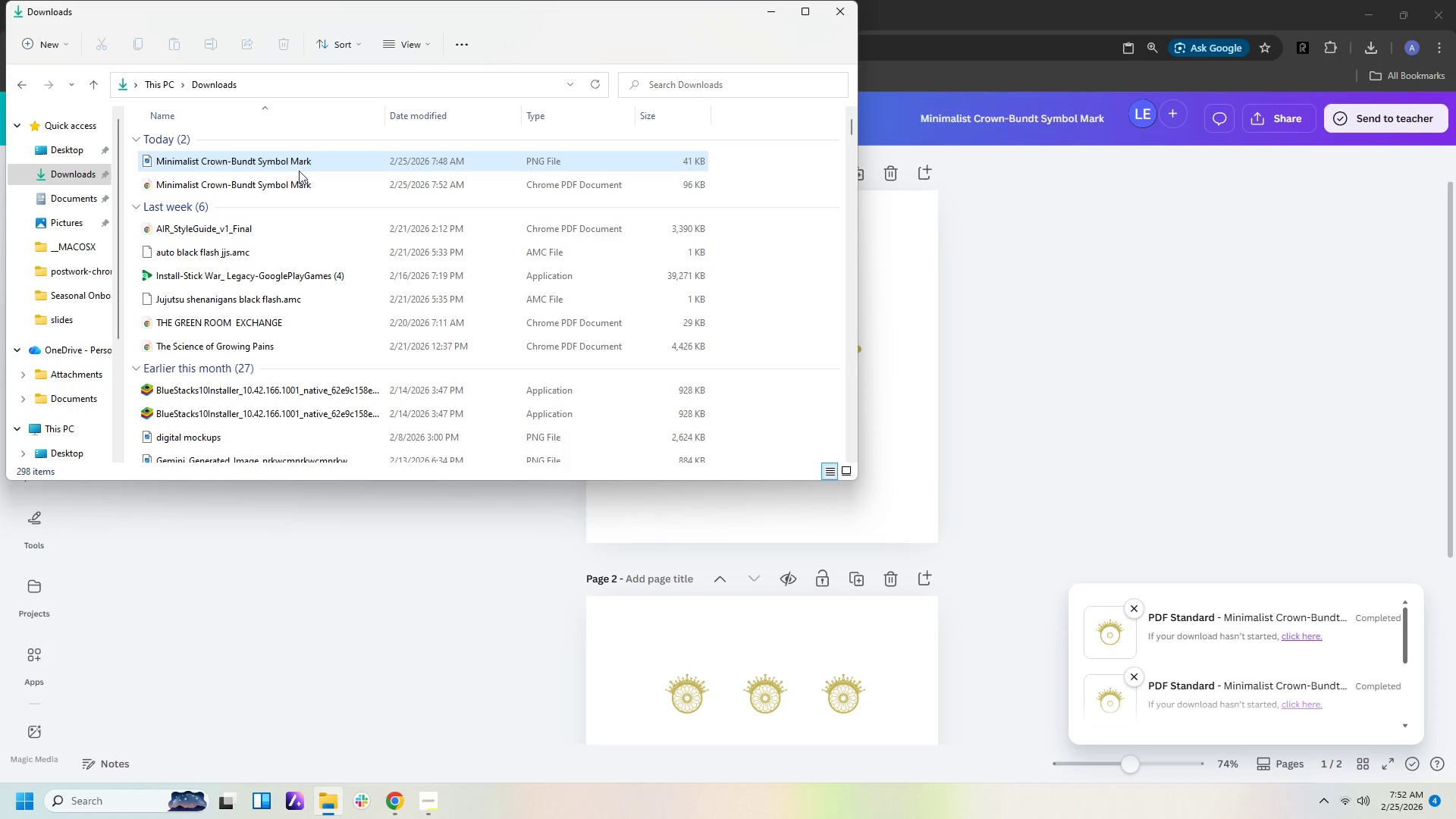 
left_click([305, 188])
 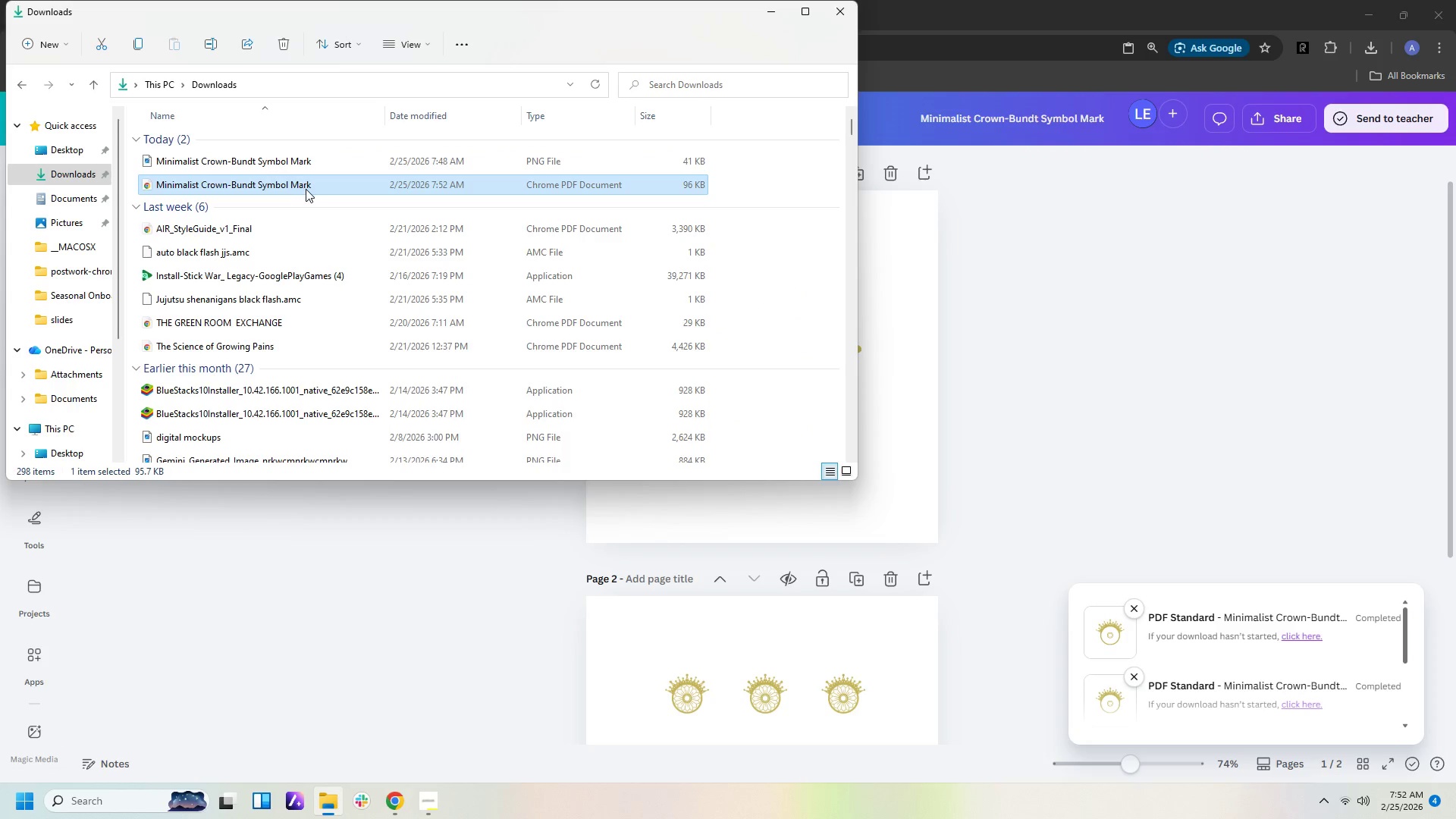 
right_click([306, 189])
 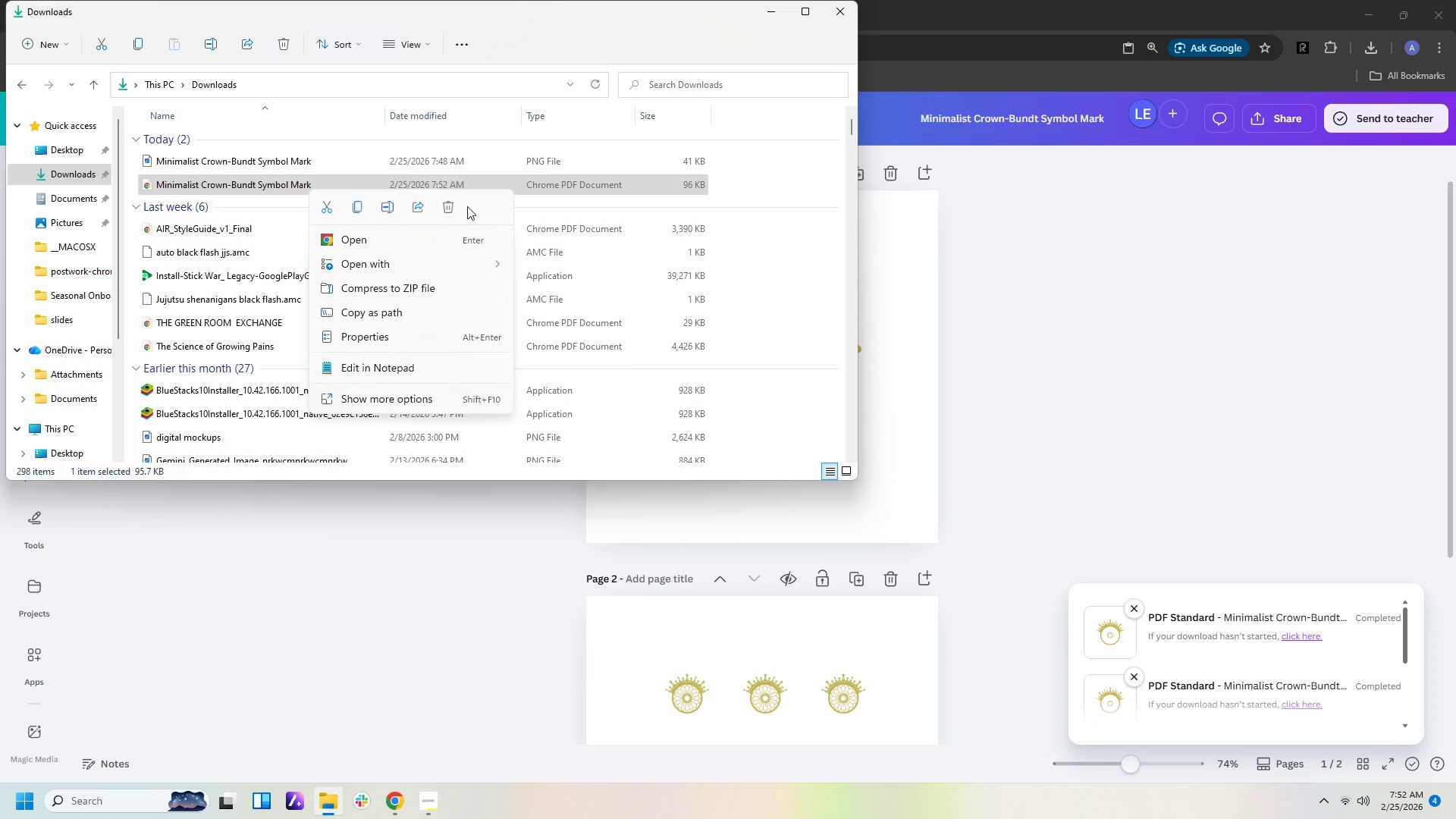 
left_click([450, 208])
 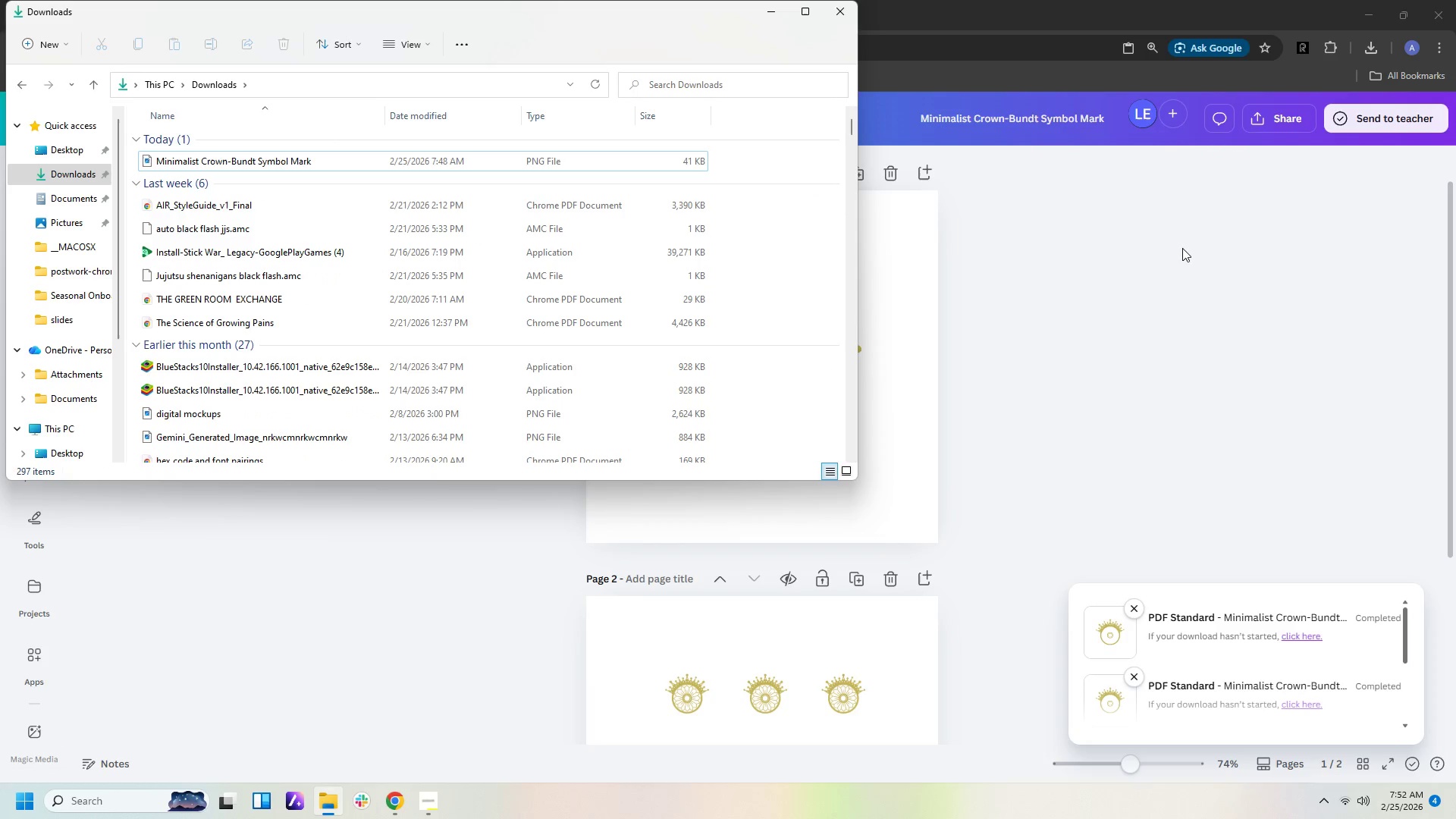 
left_click([1190, 281])
 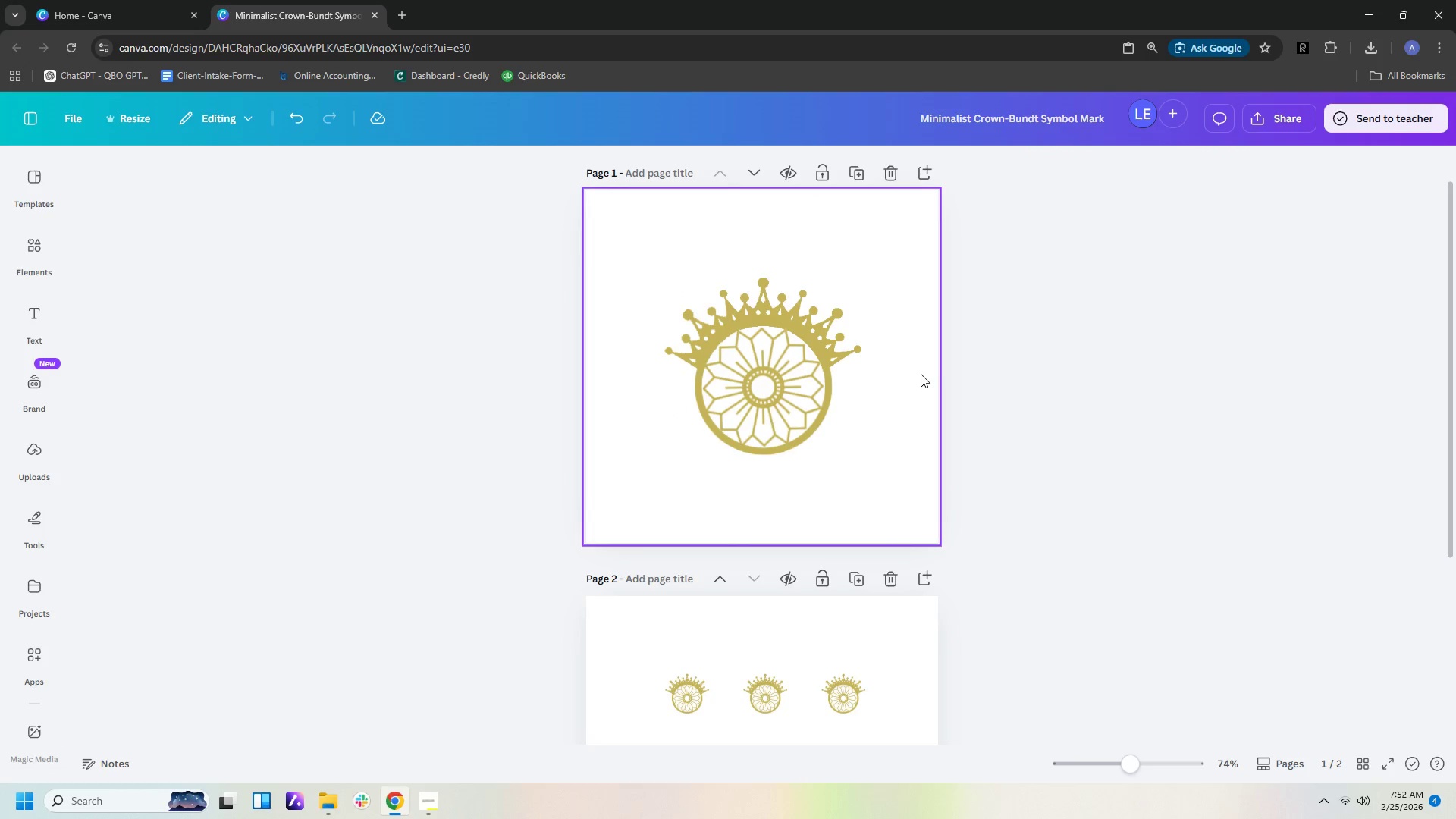 
hold_key(key=ControlLeft, duration=1.19)
 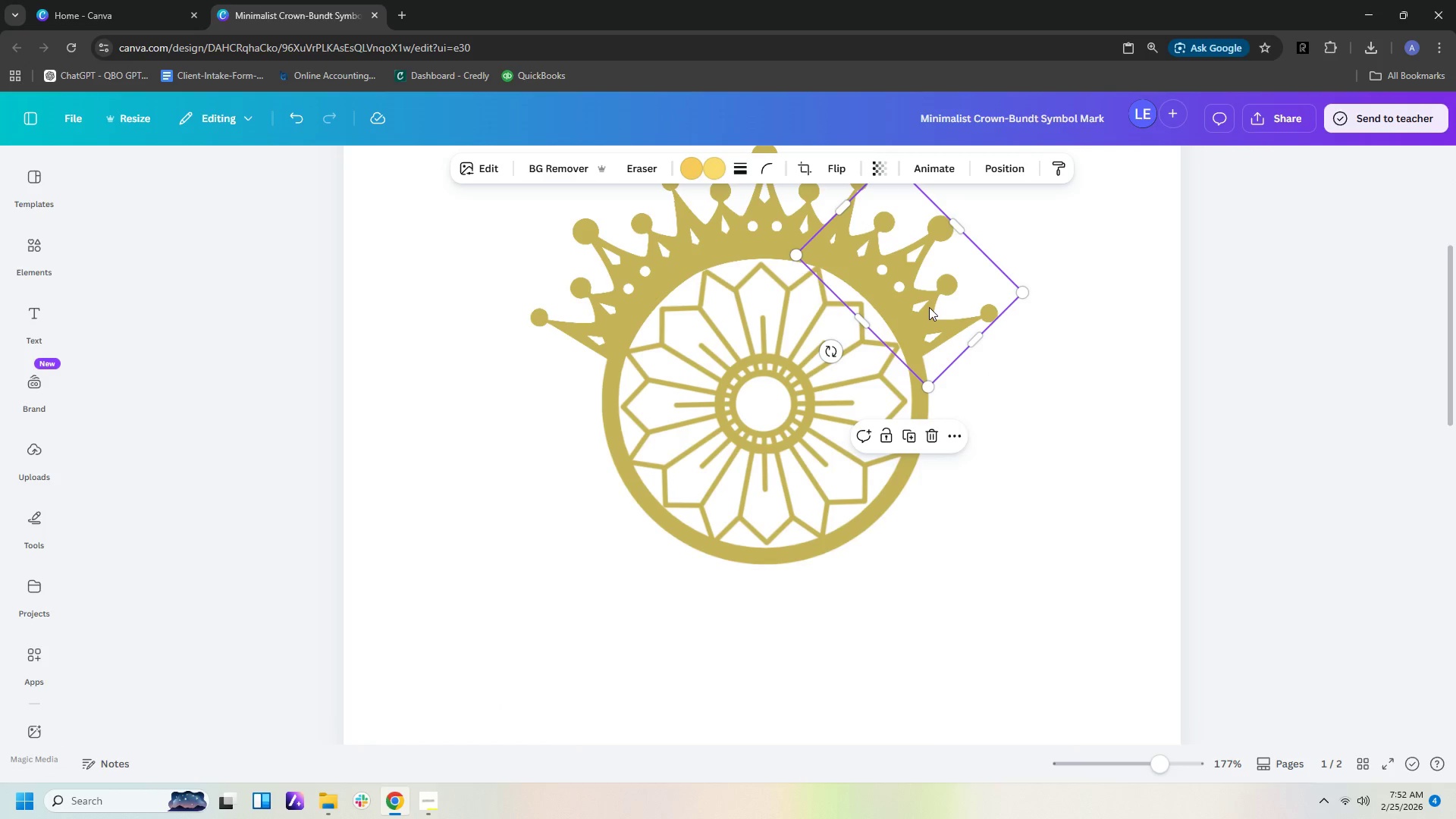 
left_click([929, 307])
 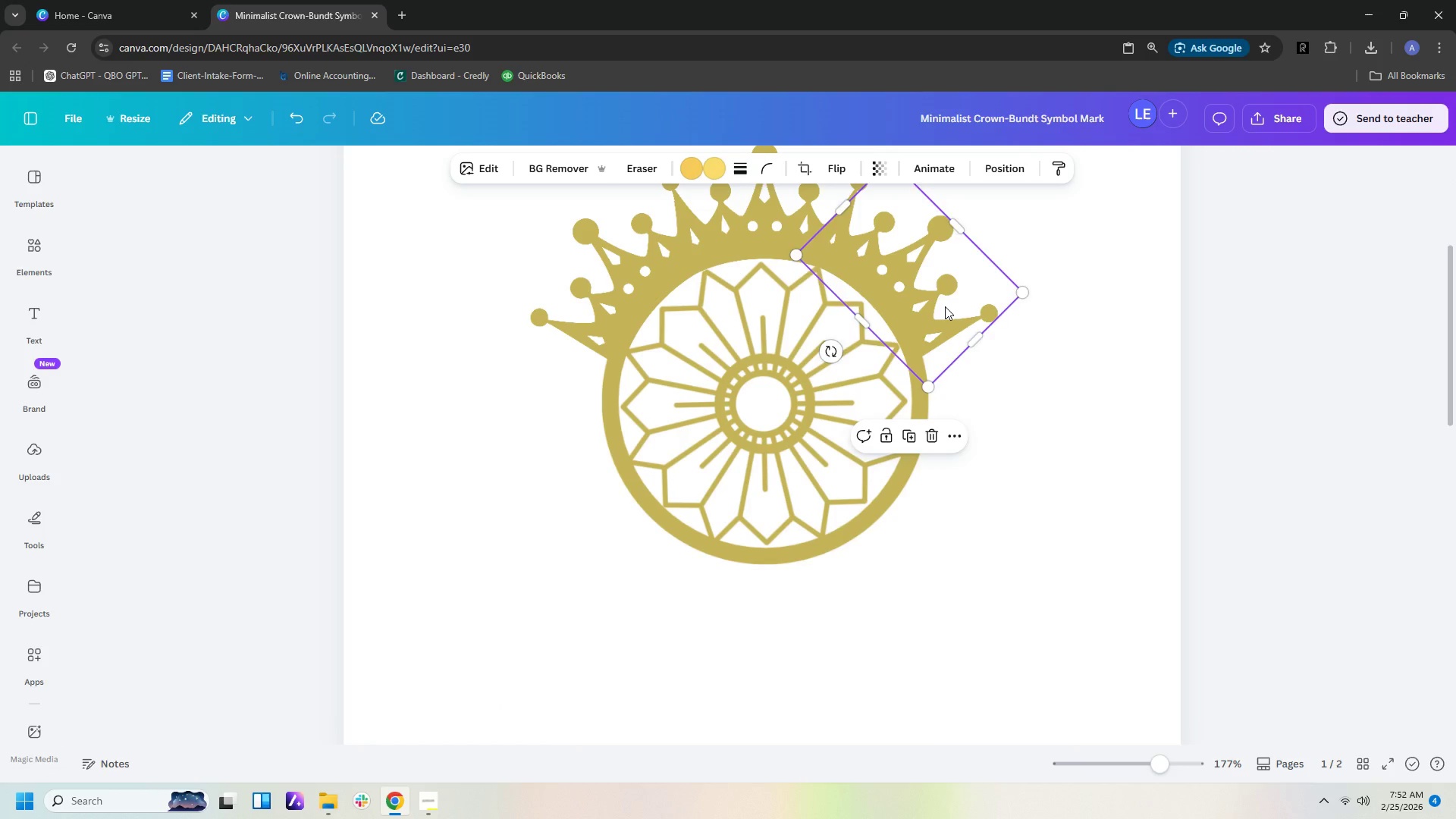 
scroll: coordinate [935, 375], scroll_direction: up, amount: 5.0
 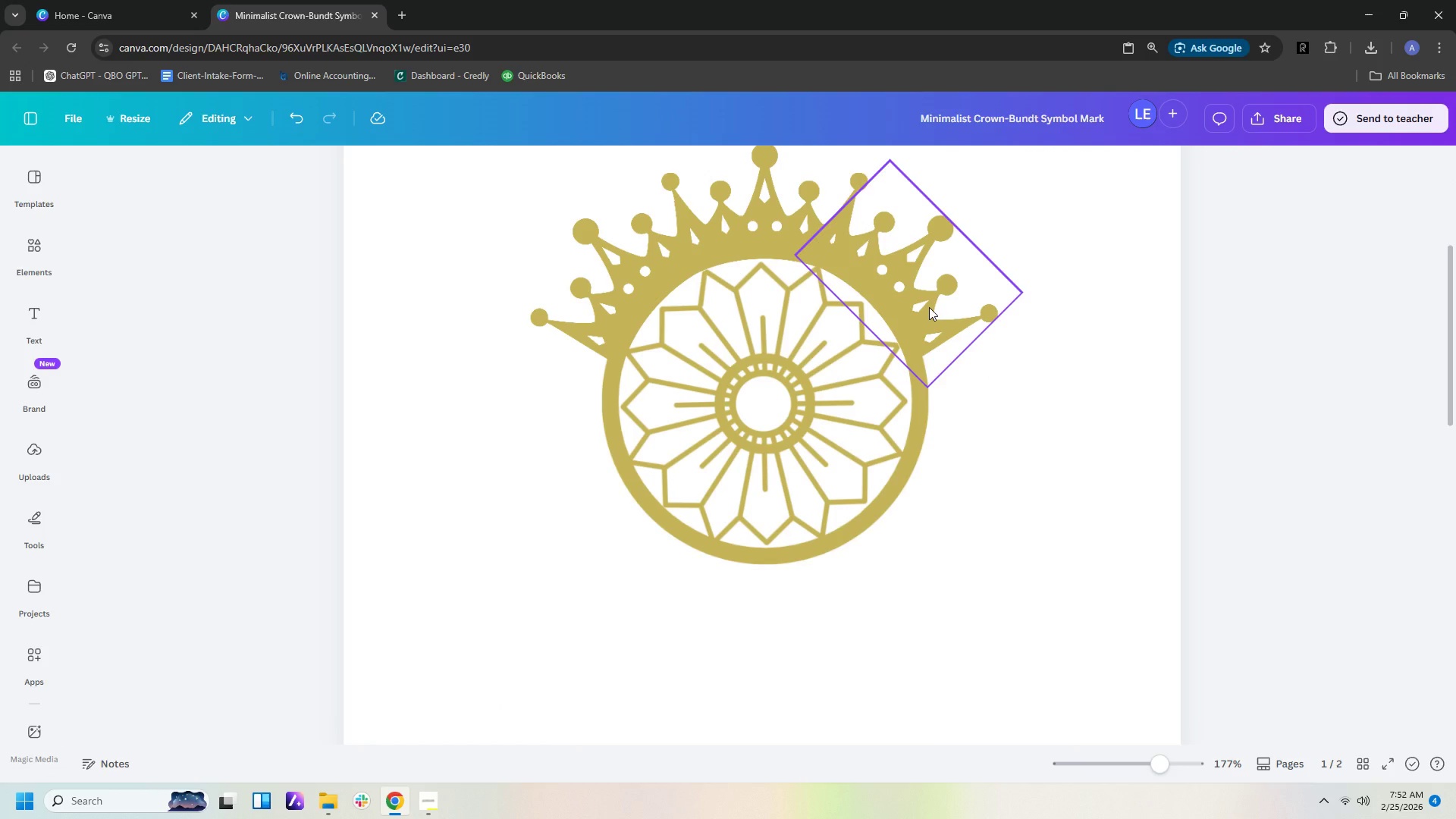 
key(ArrowLeft)
 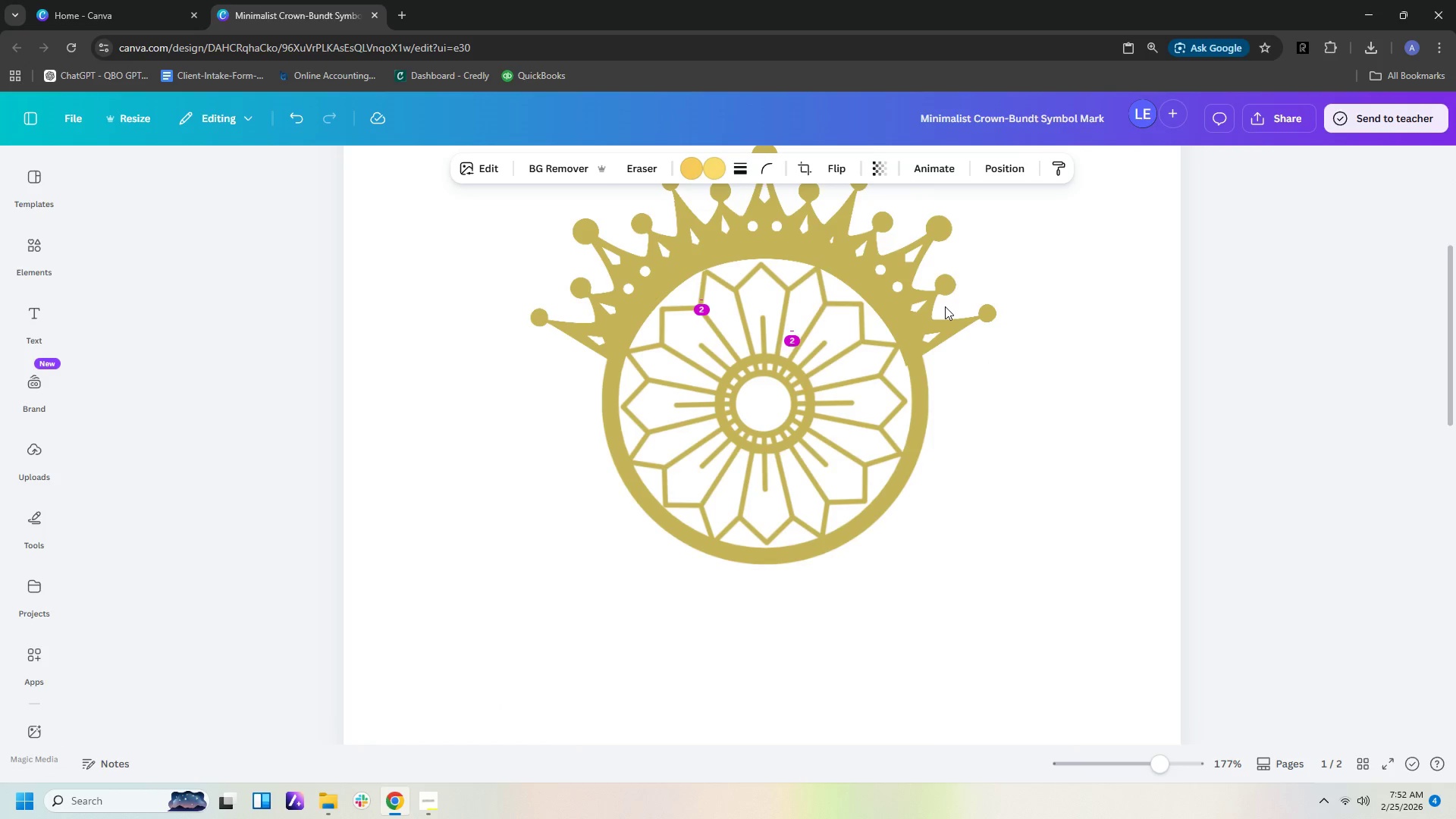 
key(ArrowUp)
 